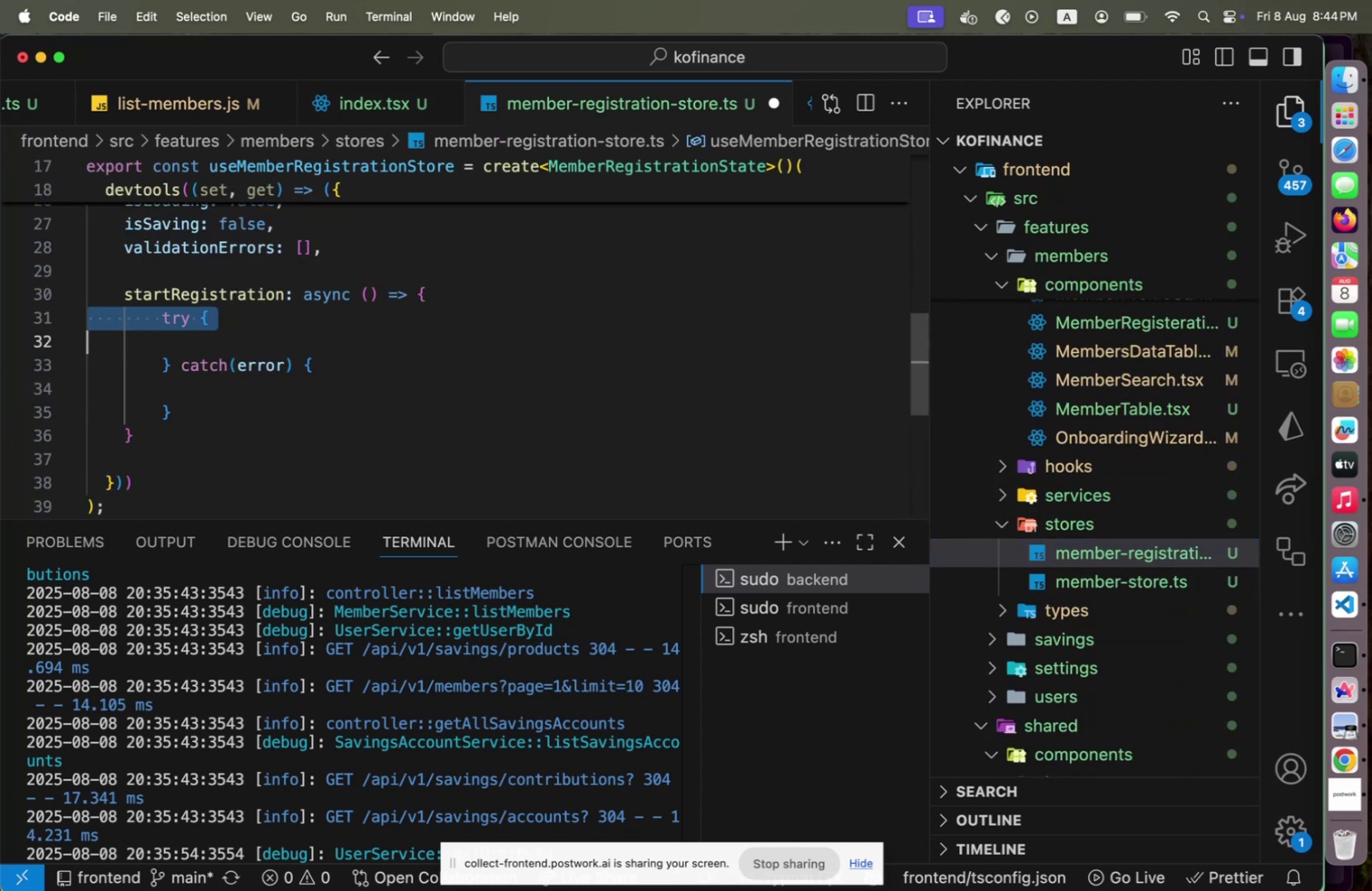 
key(Shift+ArrowDown)
 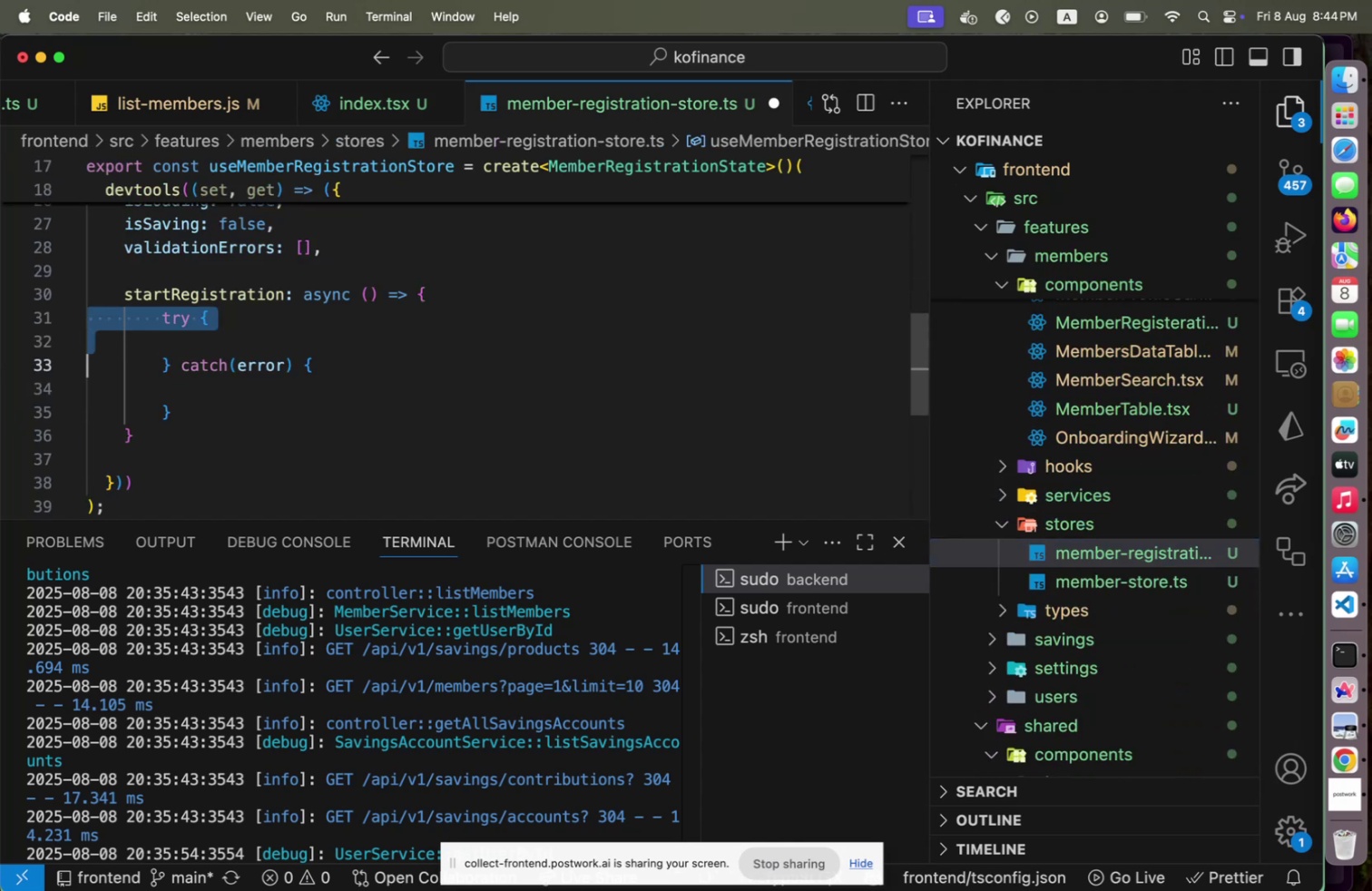 
key(Shift+ArrowDown)
 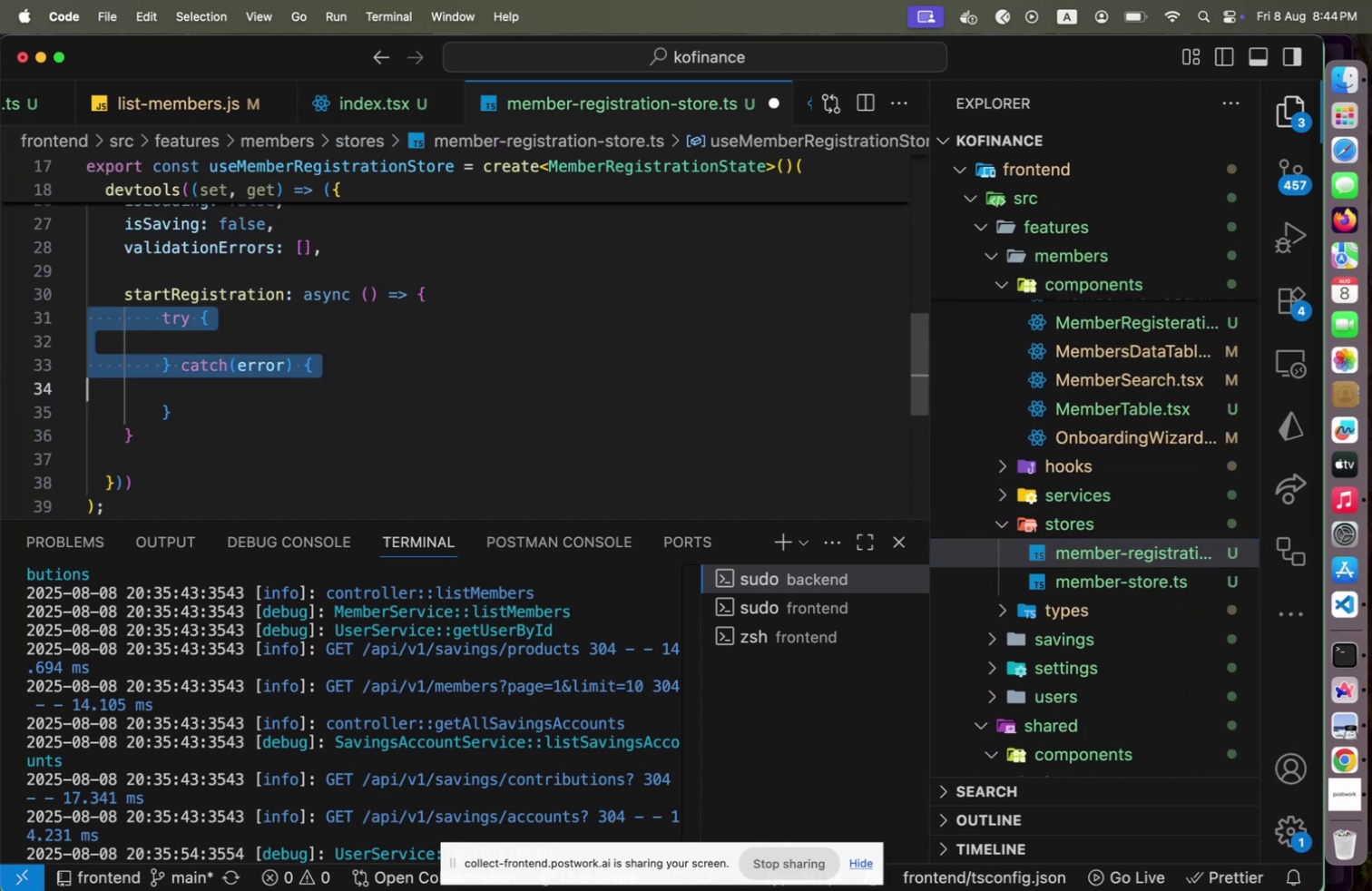 
key(Shift+ArrowDown)
 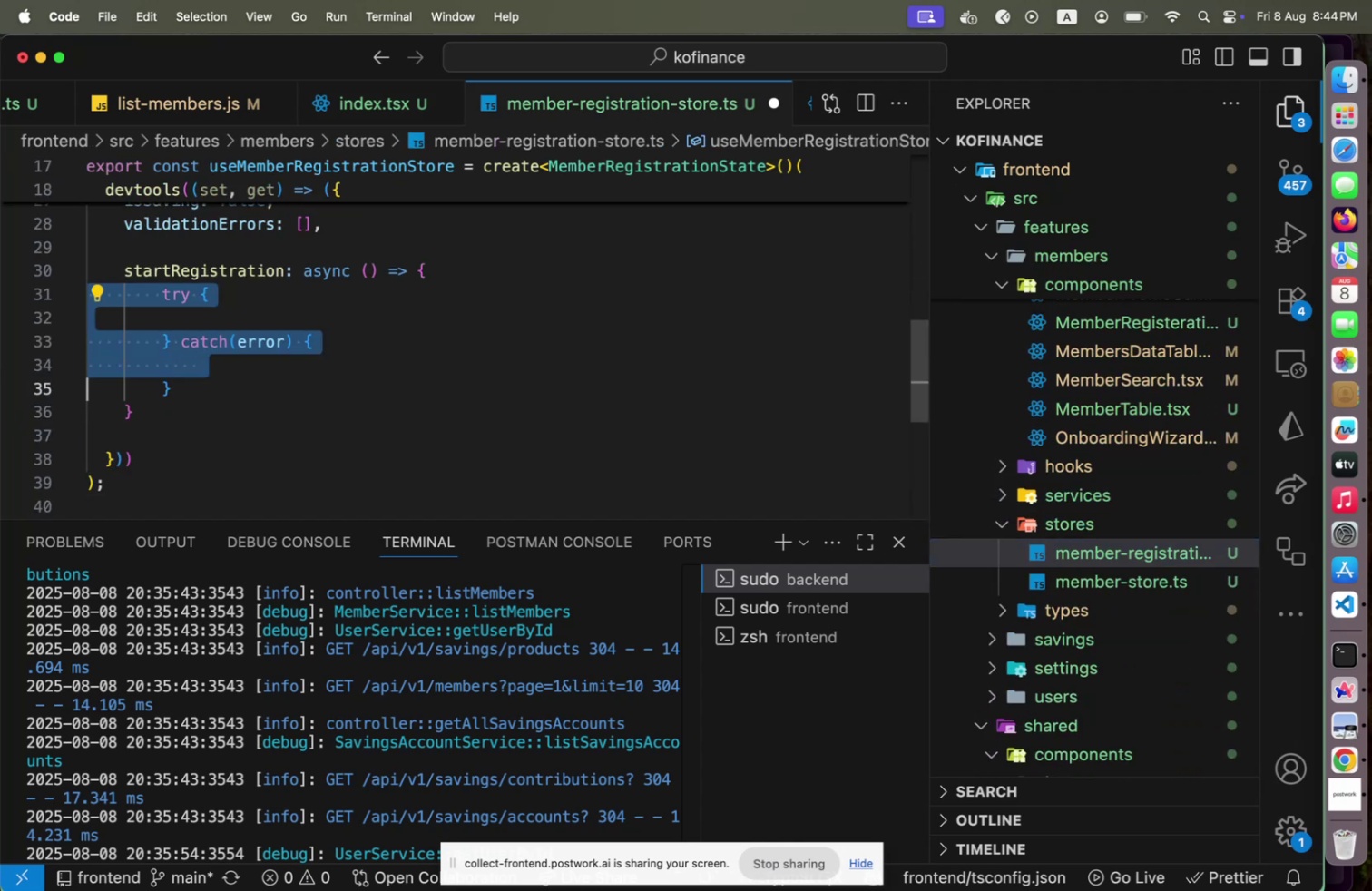 
key(Shift+End)
 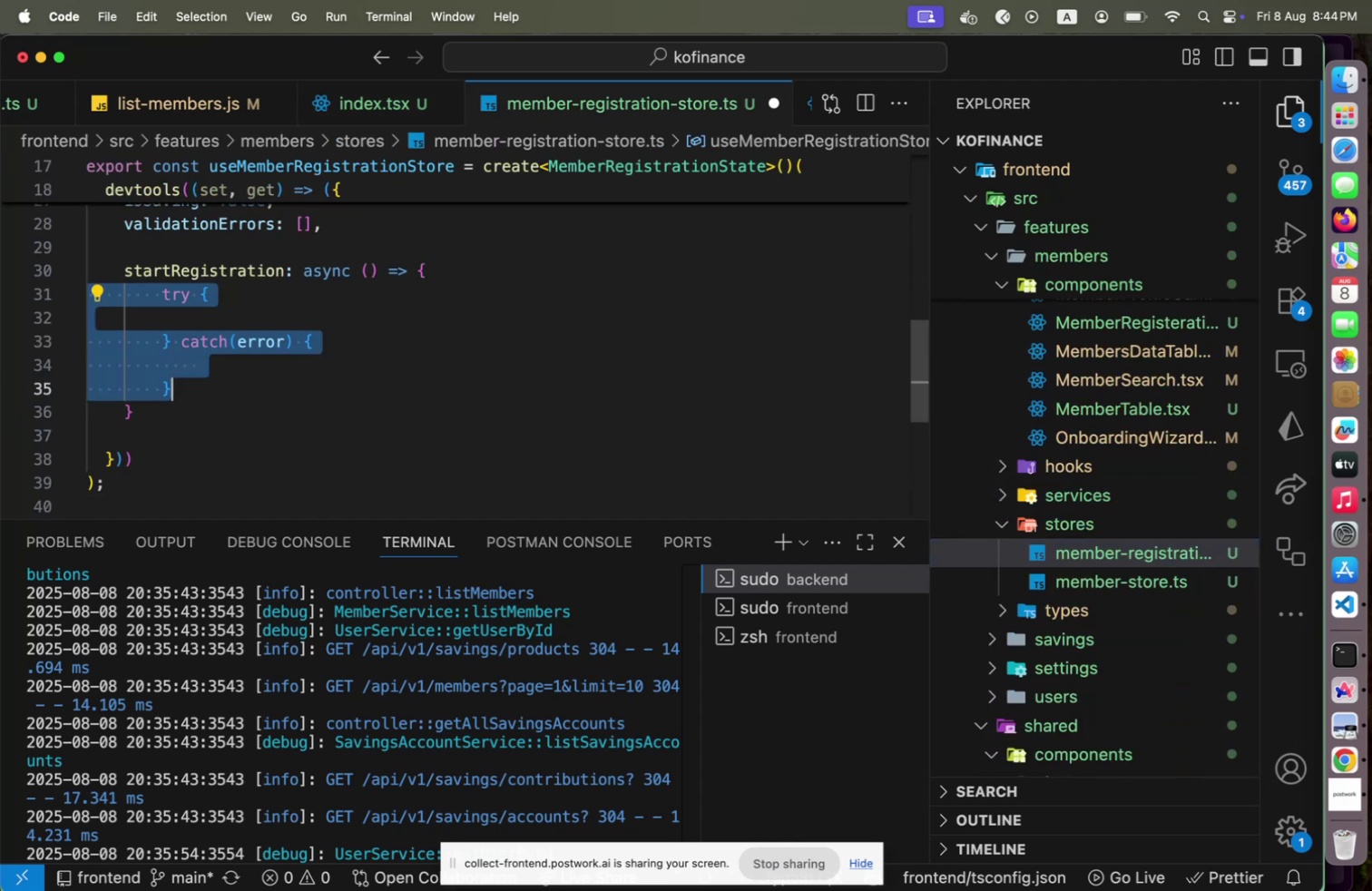 
key(Meta+V)
 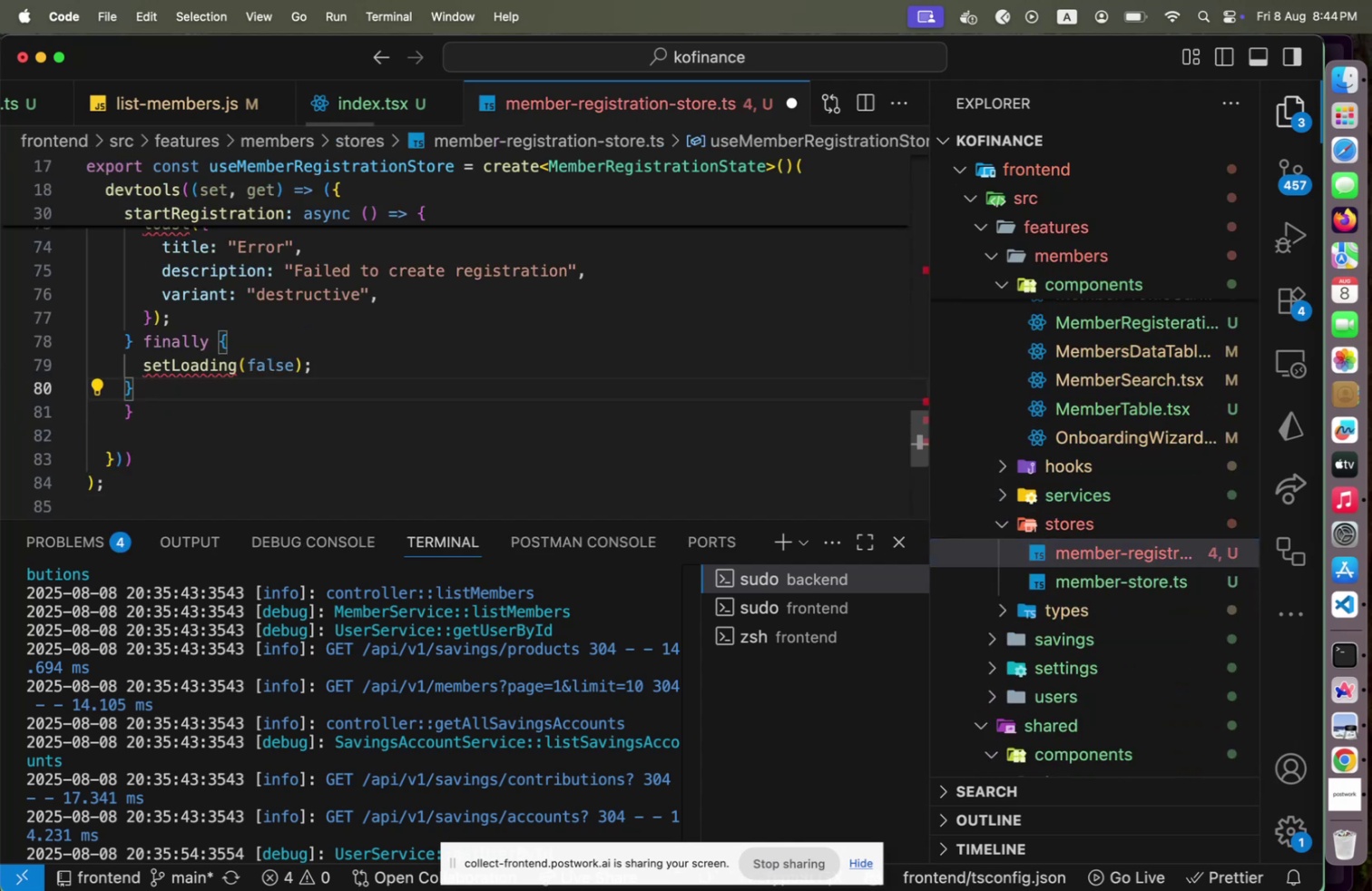 
key(Enter)
 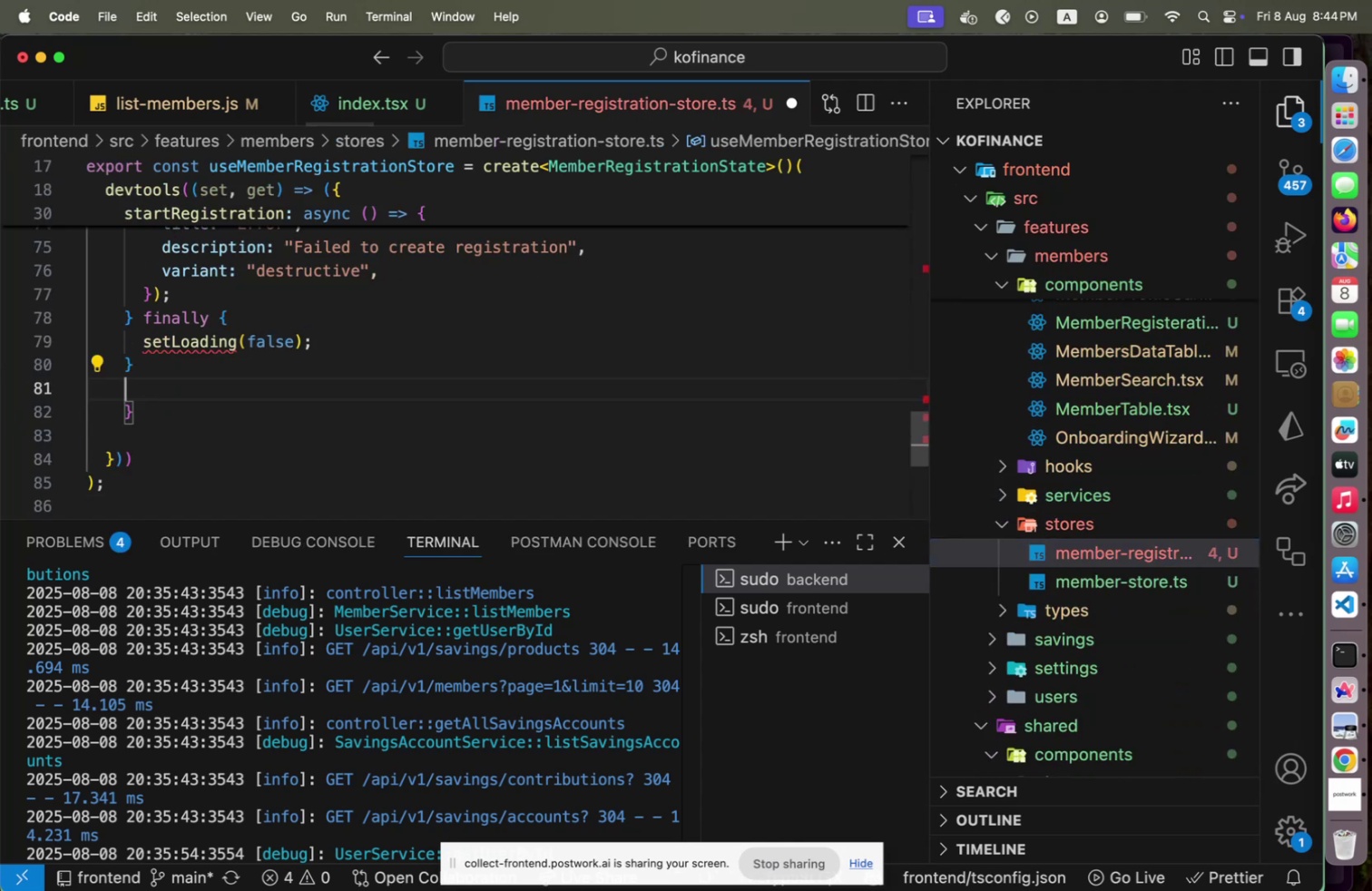 
key(ArrowUp)
 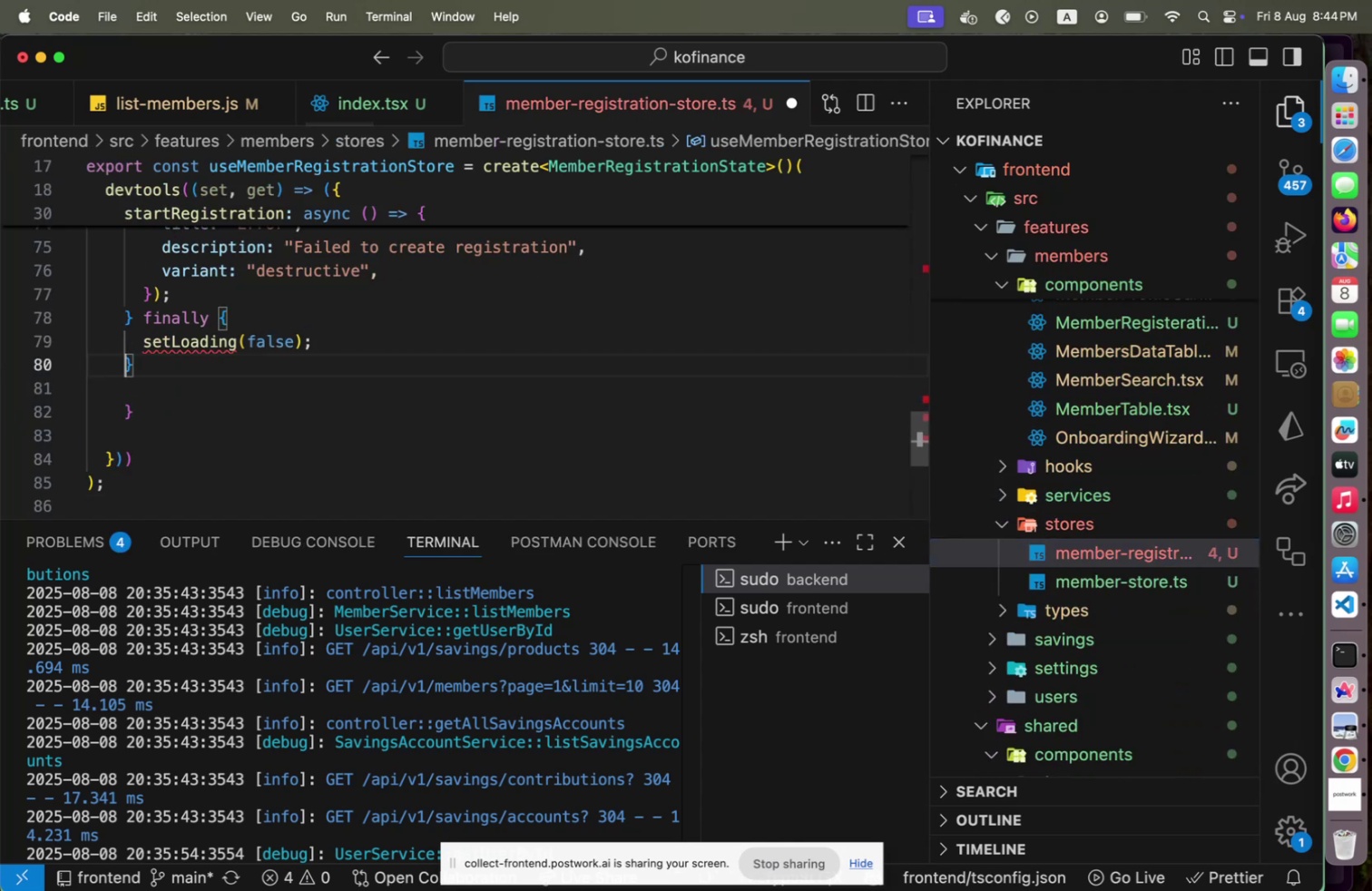 
key(ArrowUp)
 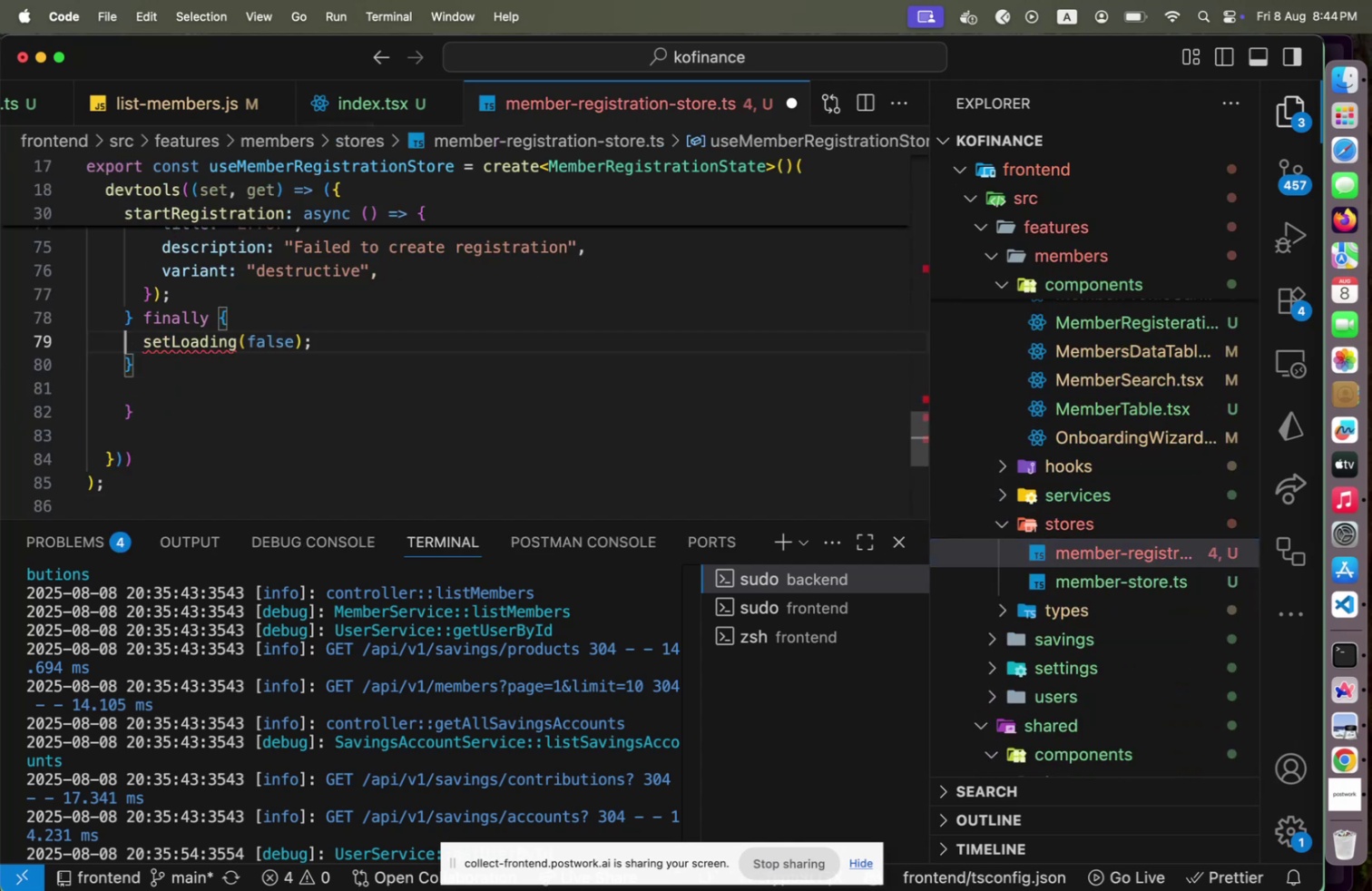 
key(ArrowRight)
 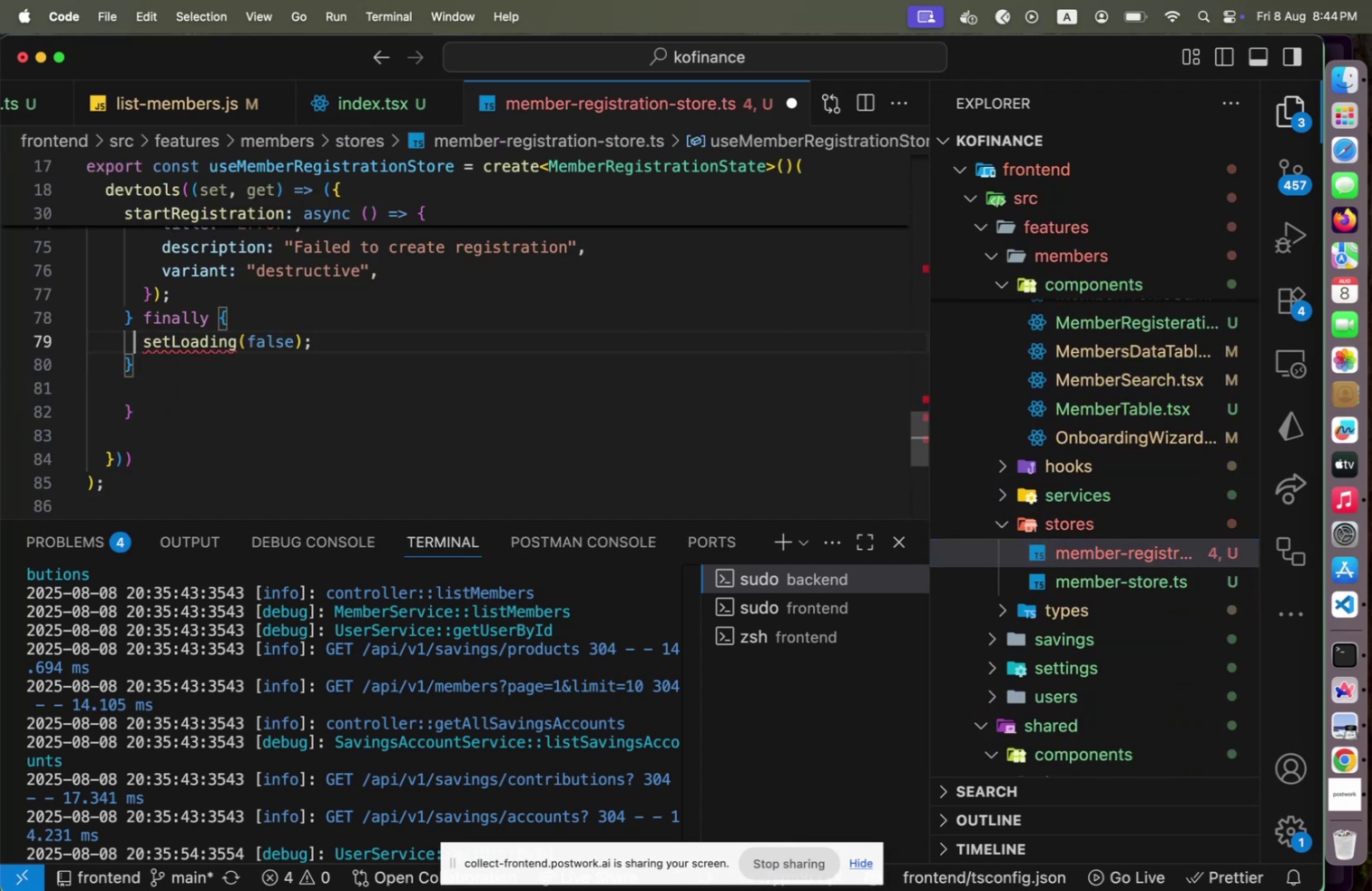 
key(ArrowRight)
 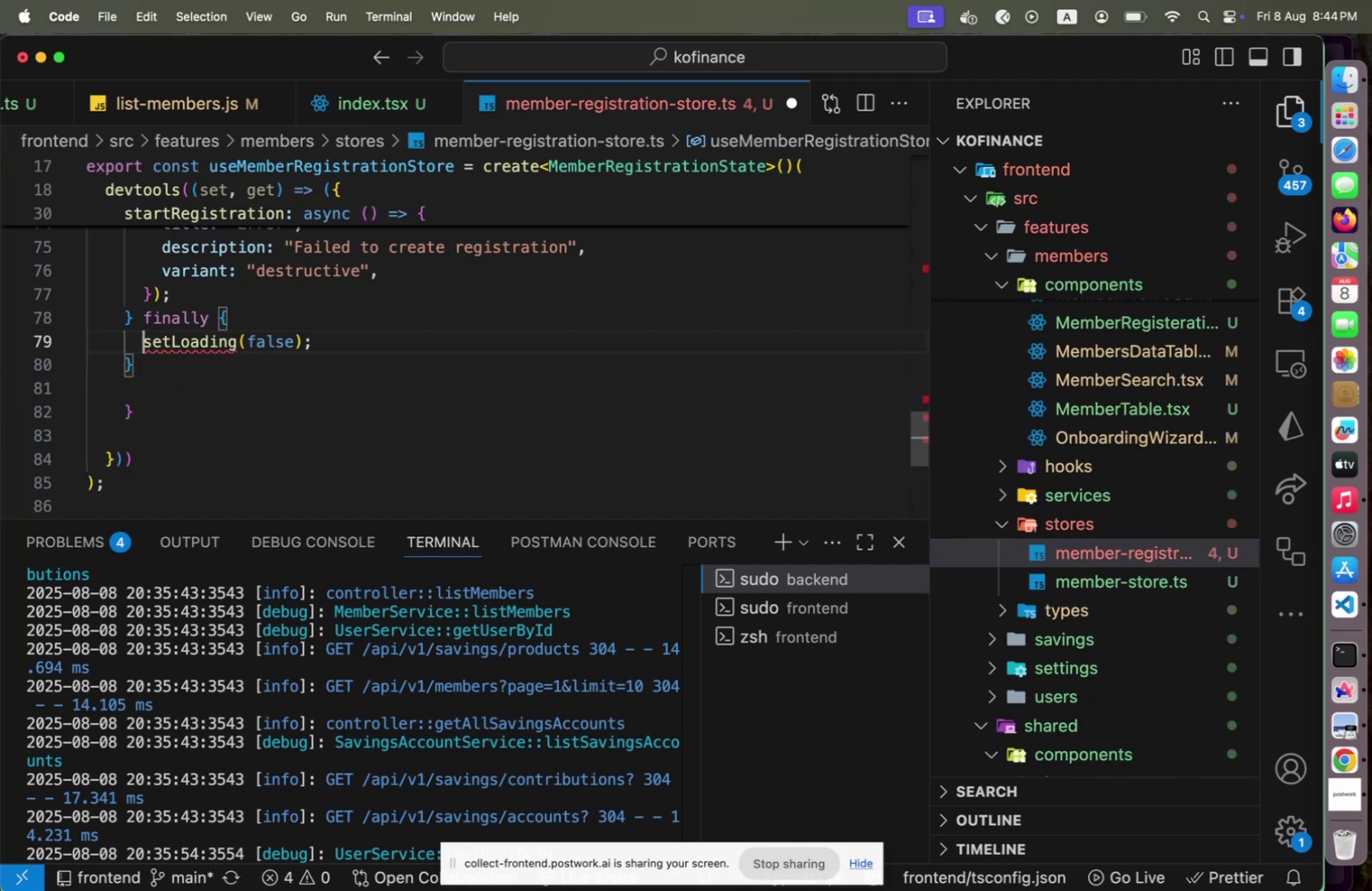 
key(ArrowRight)
 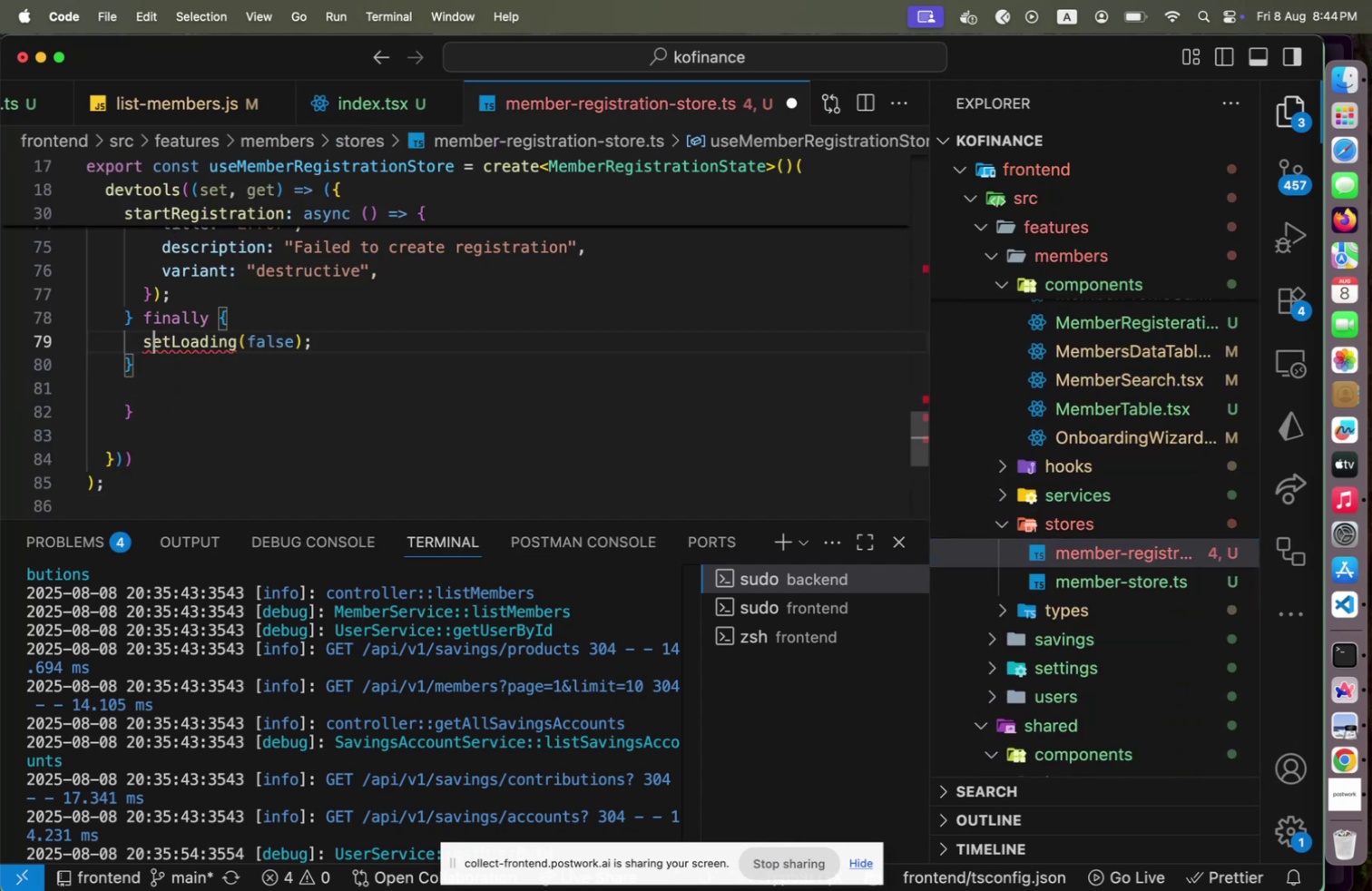 
key(ArrowRight)
 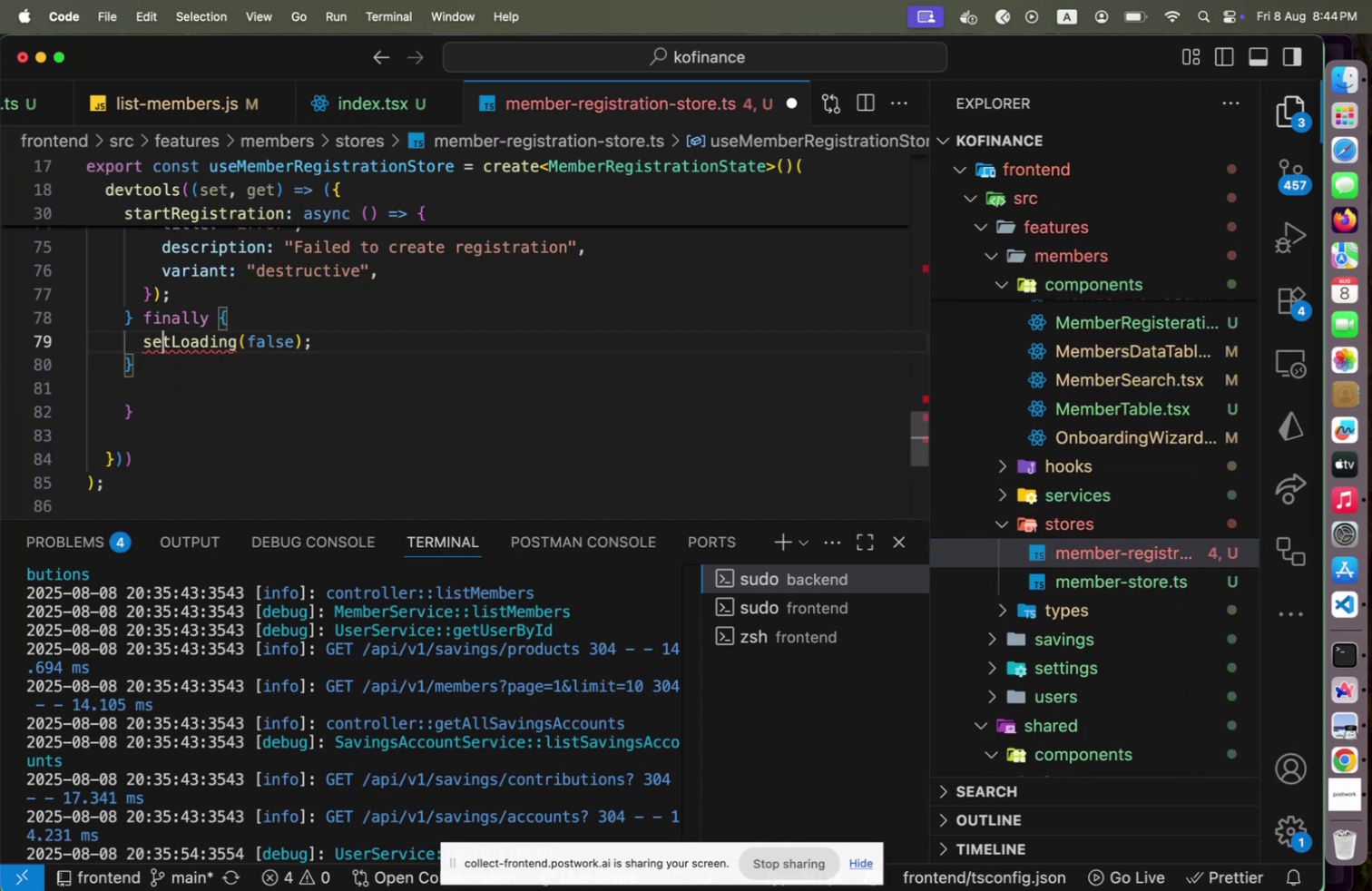 
key(ArrowRight)
 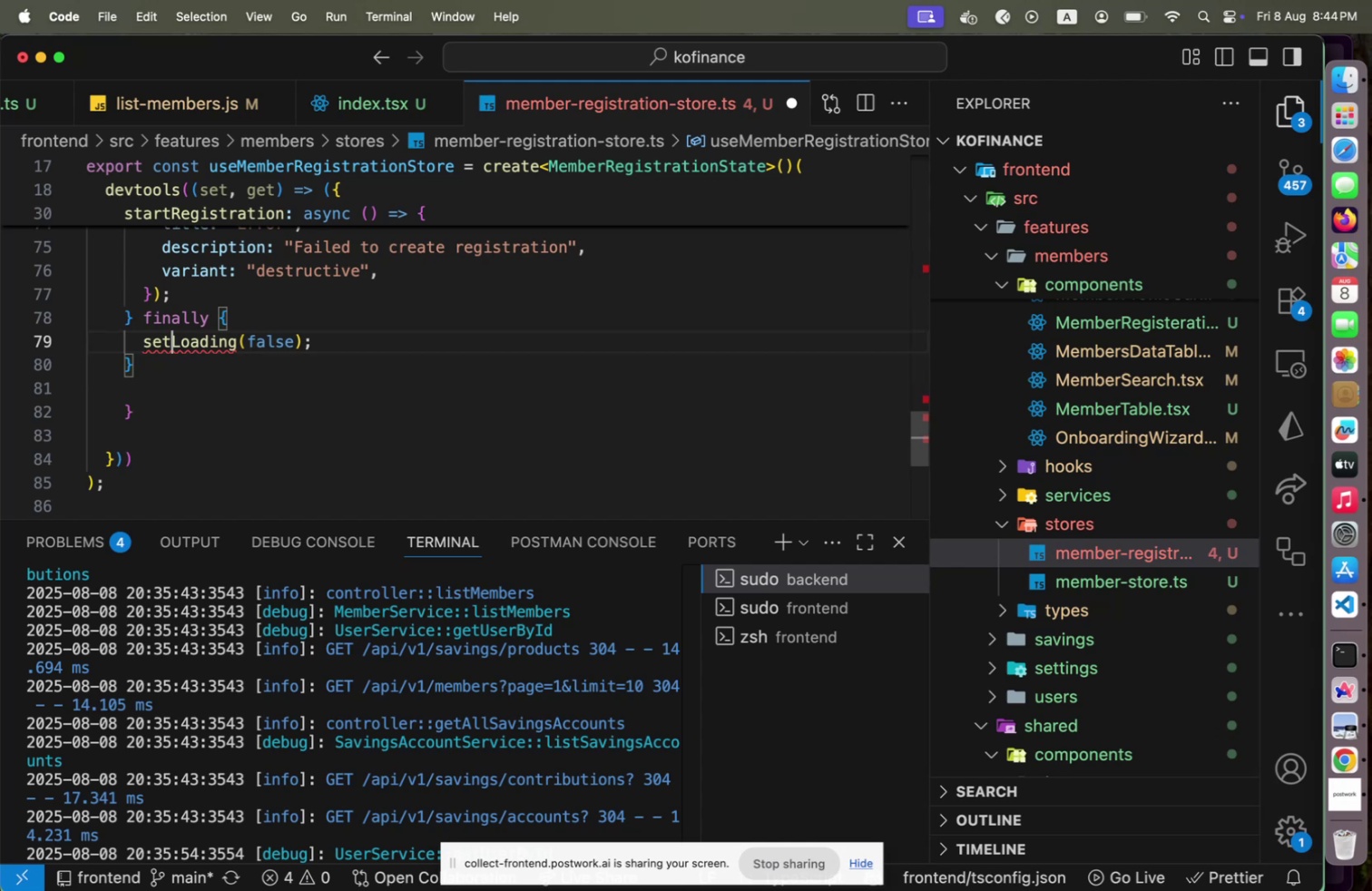 
type([End]({ isLoading: false )
 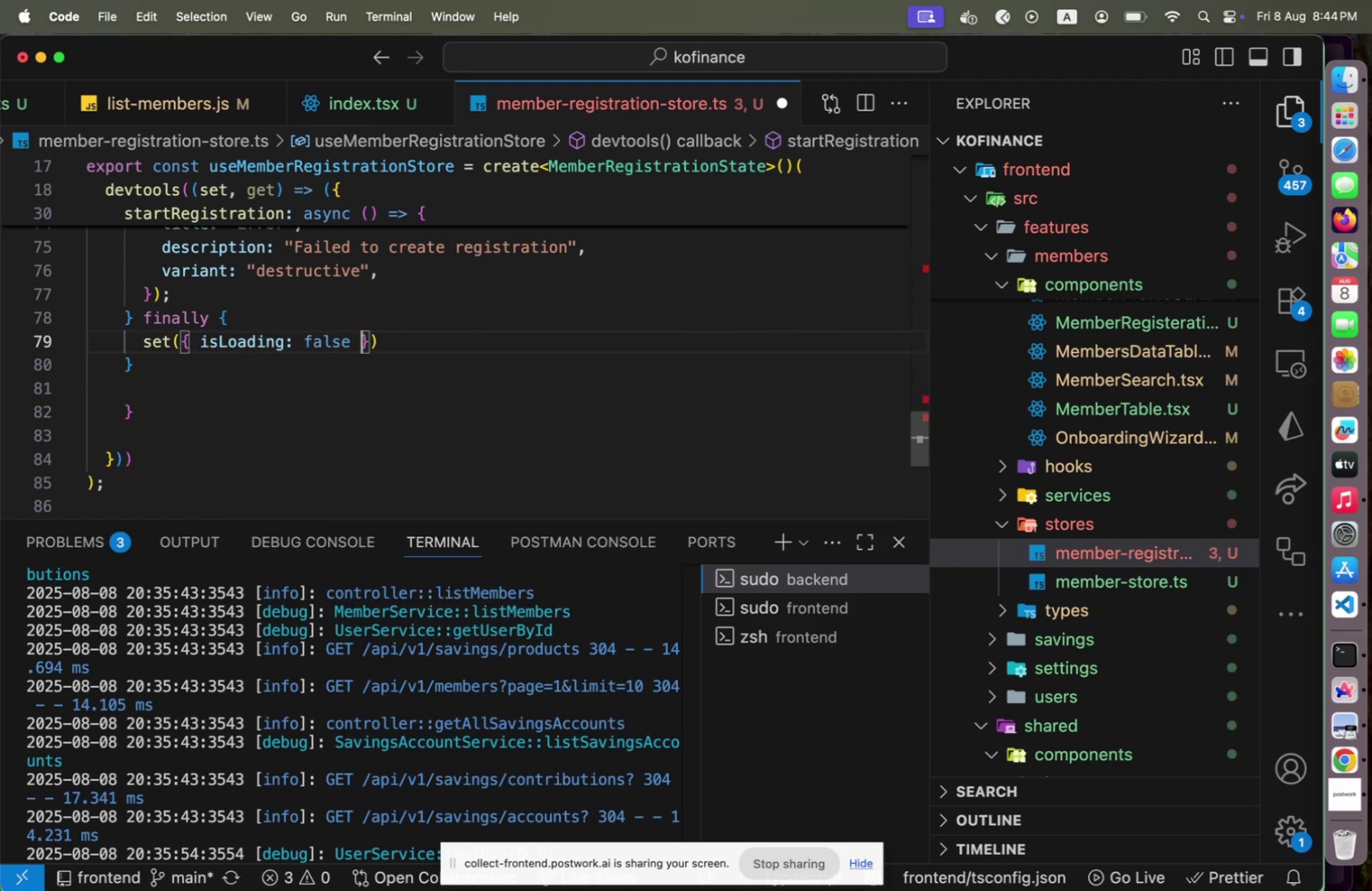 
 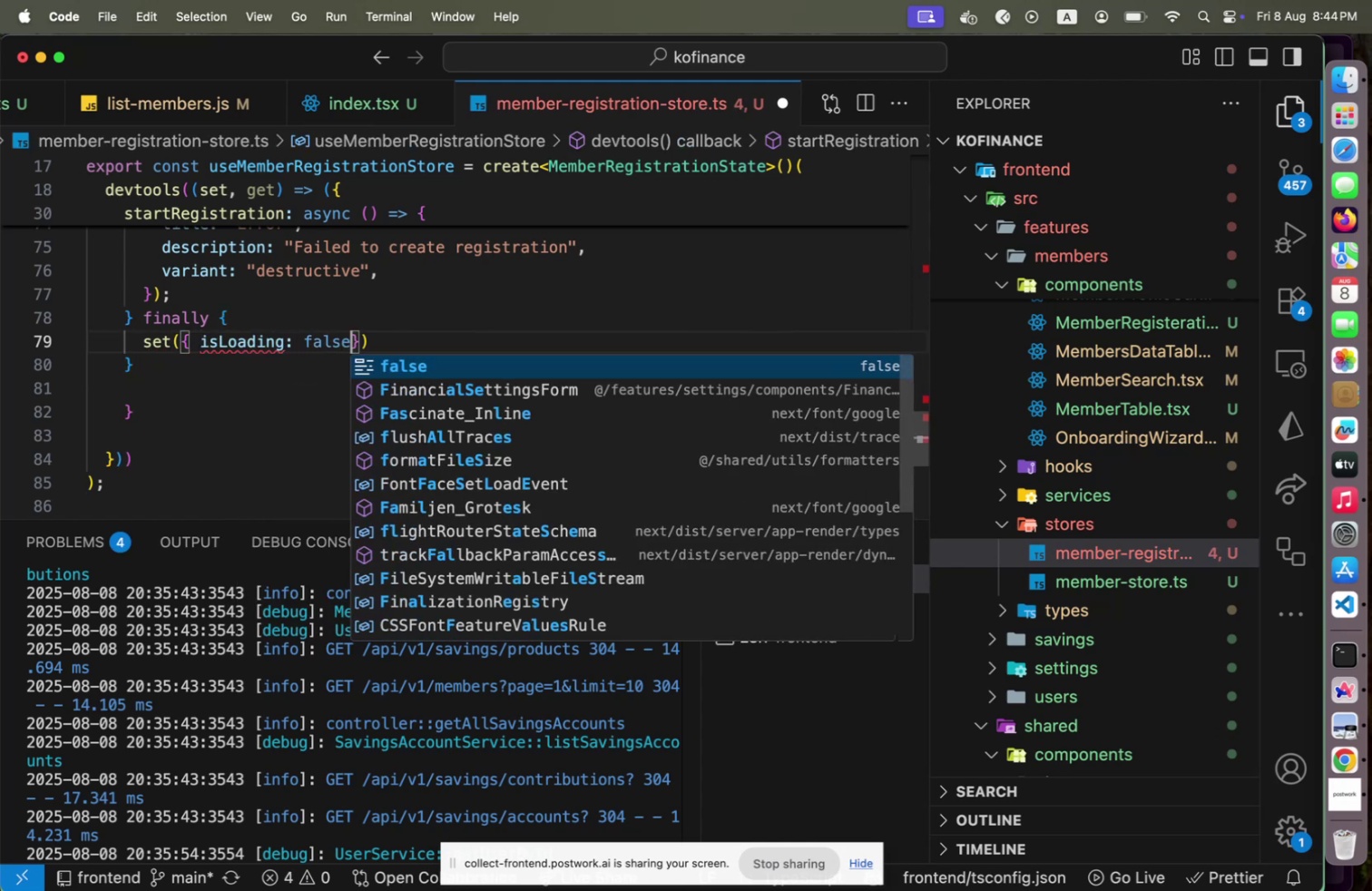 
key(ArrowUp)
 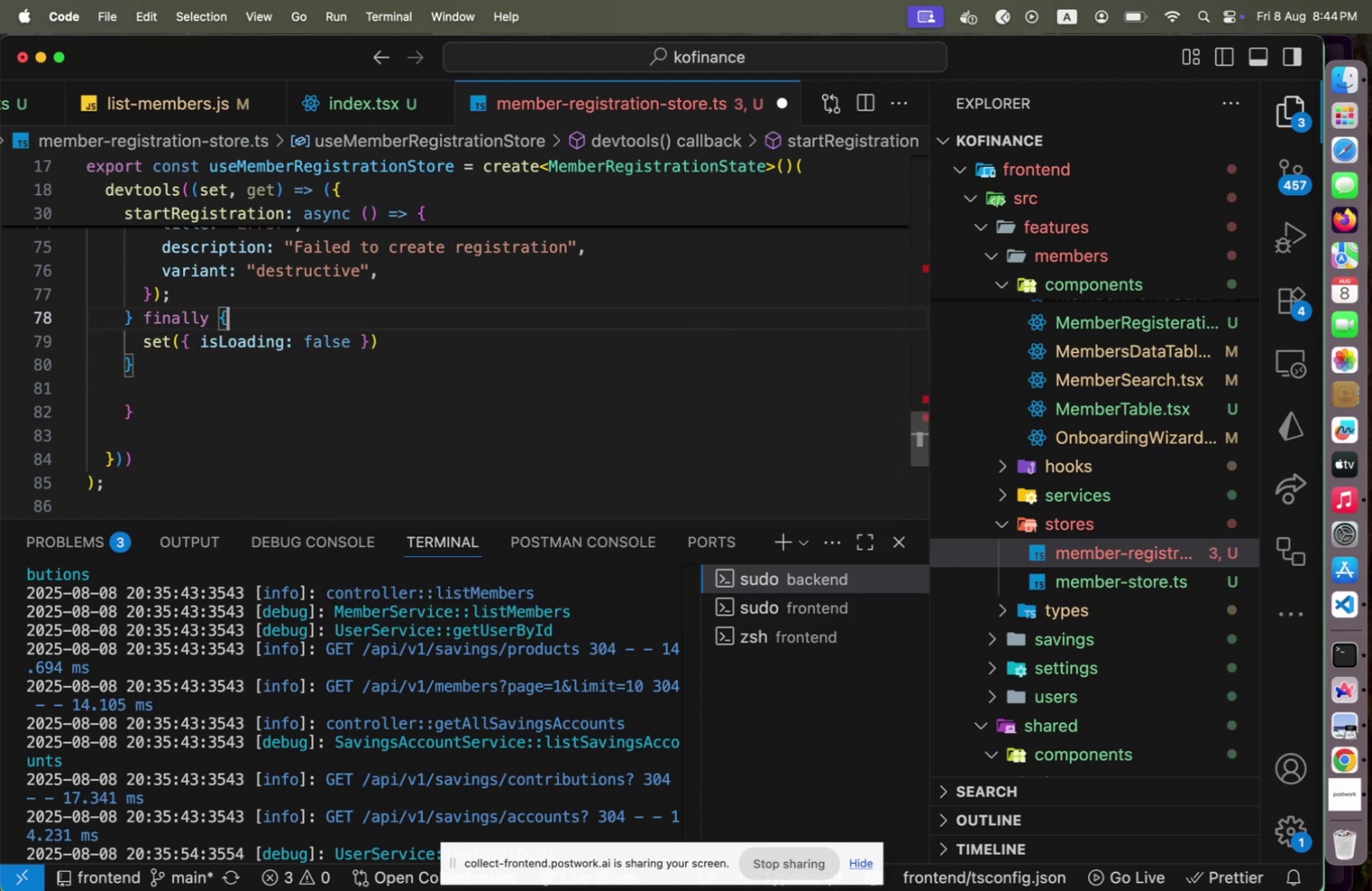 
key(ArrowUp)
 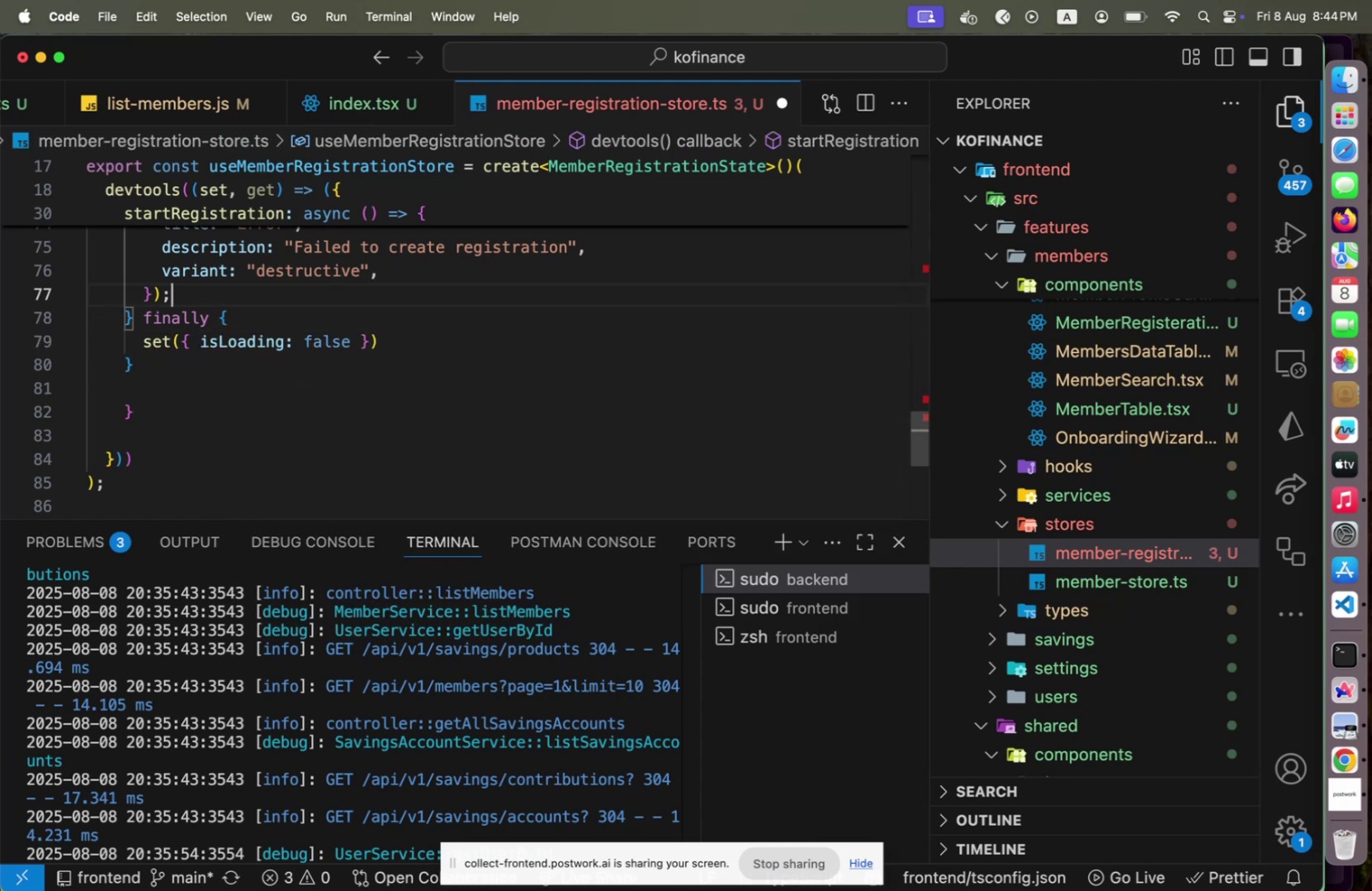 
key(ArrowDown)
 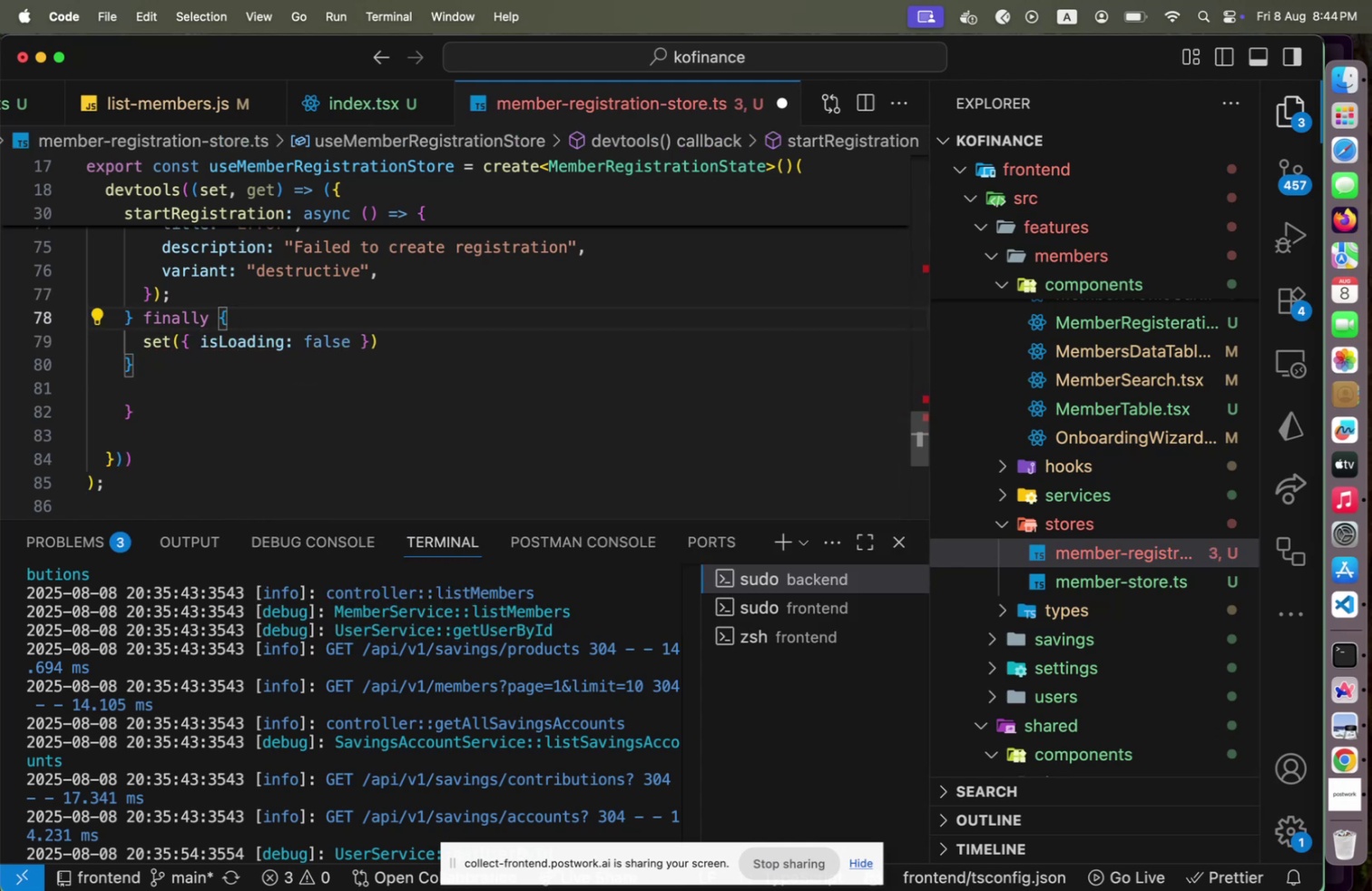 
key(ArrowDown)
 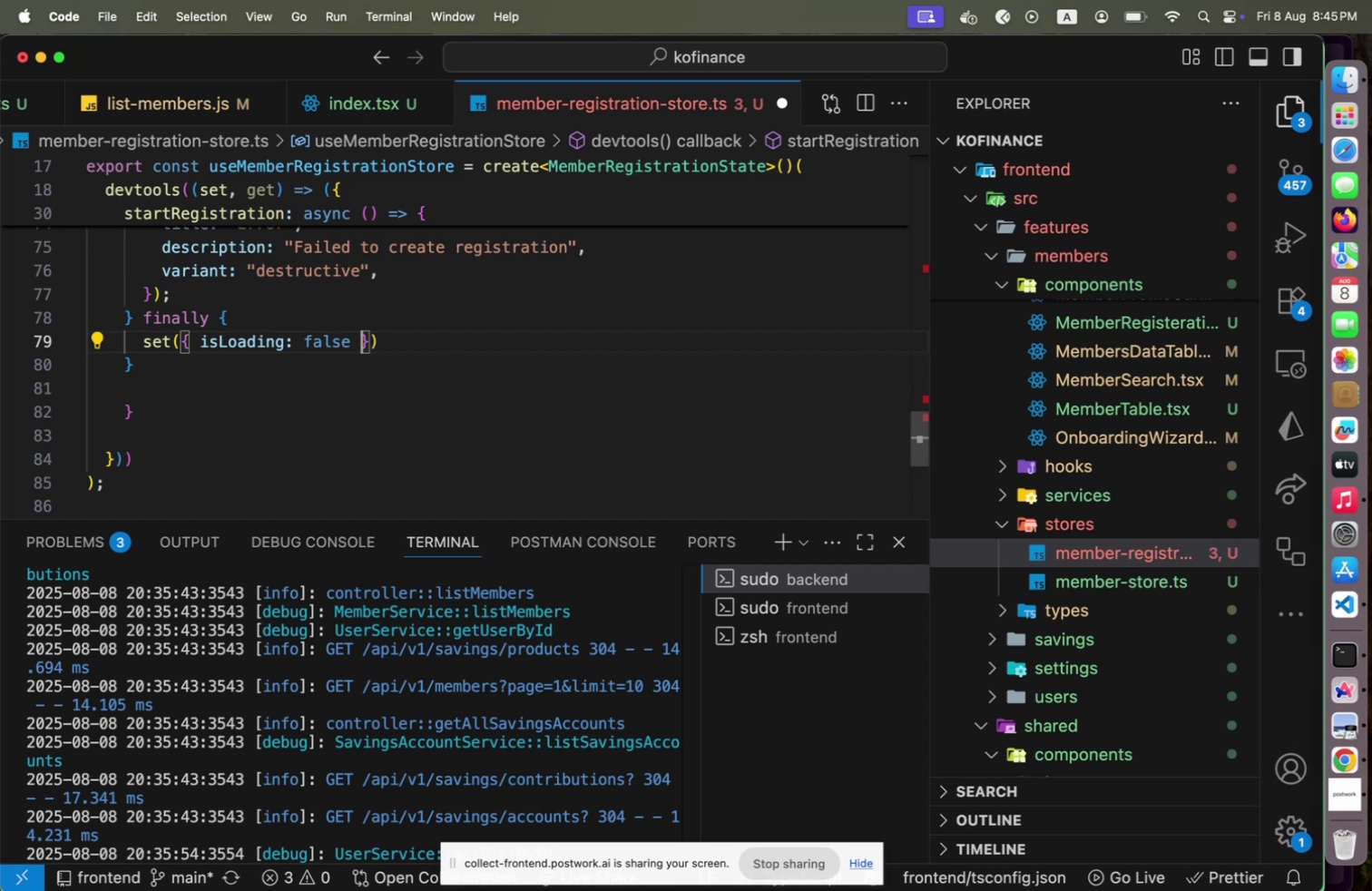 
scroll: coordinate [347, 322], scroll_direction: up, amount: 3.0
 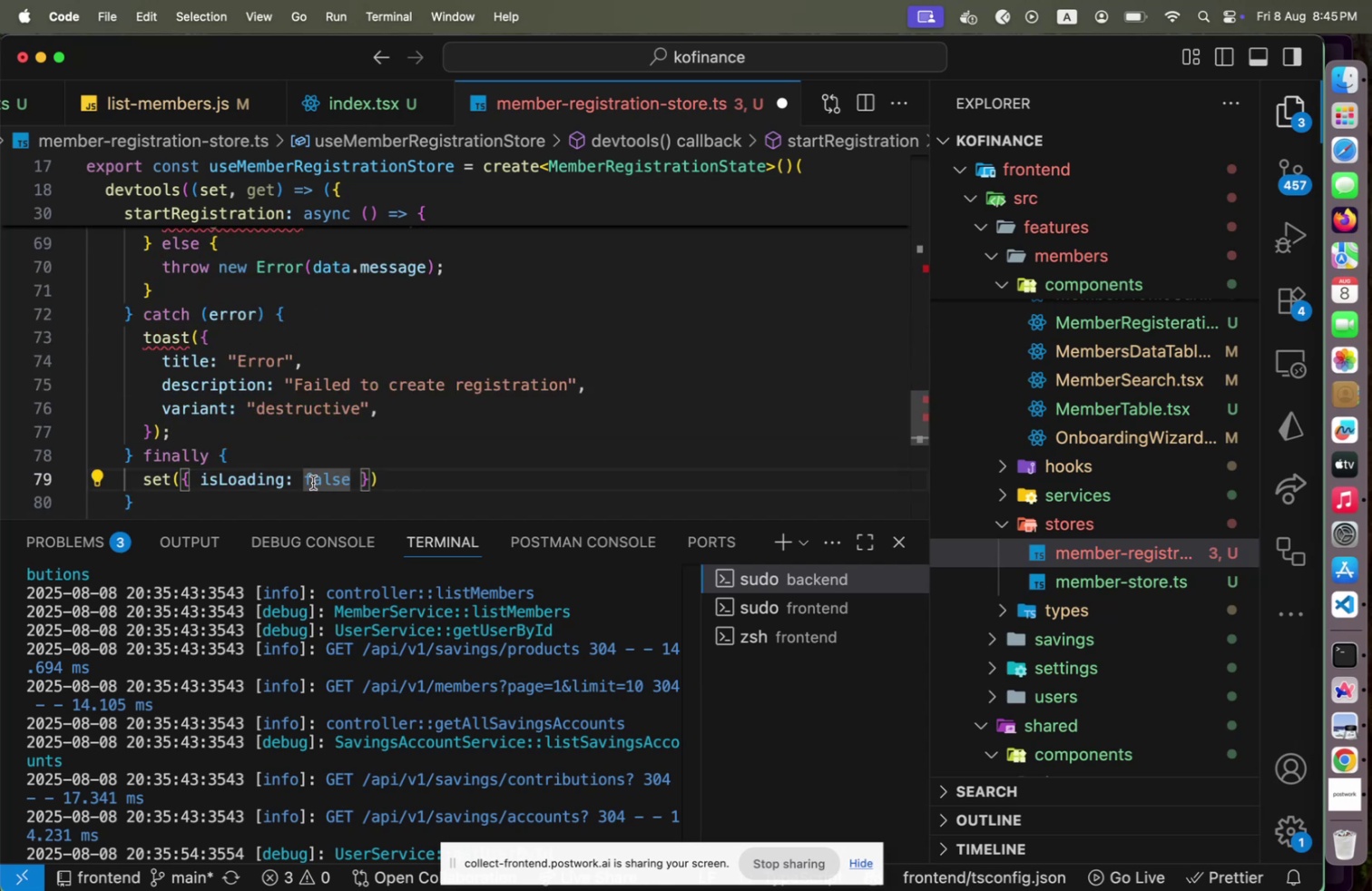 
hold_key(key=ArrowUp, duration=0.83)
 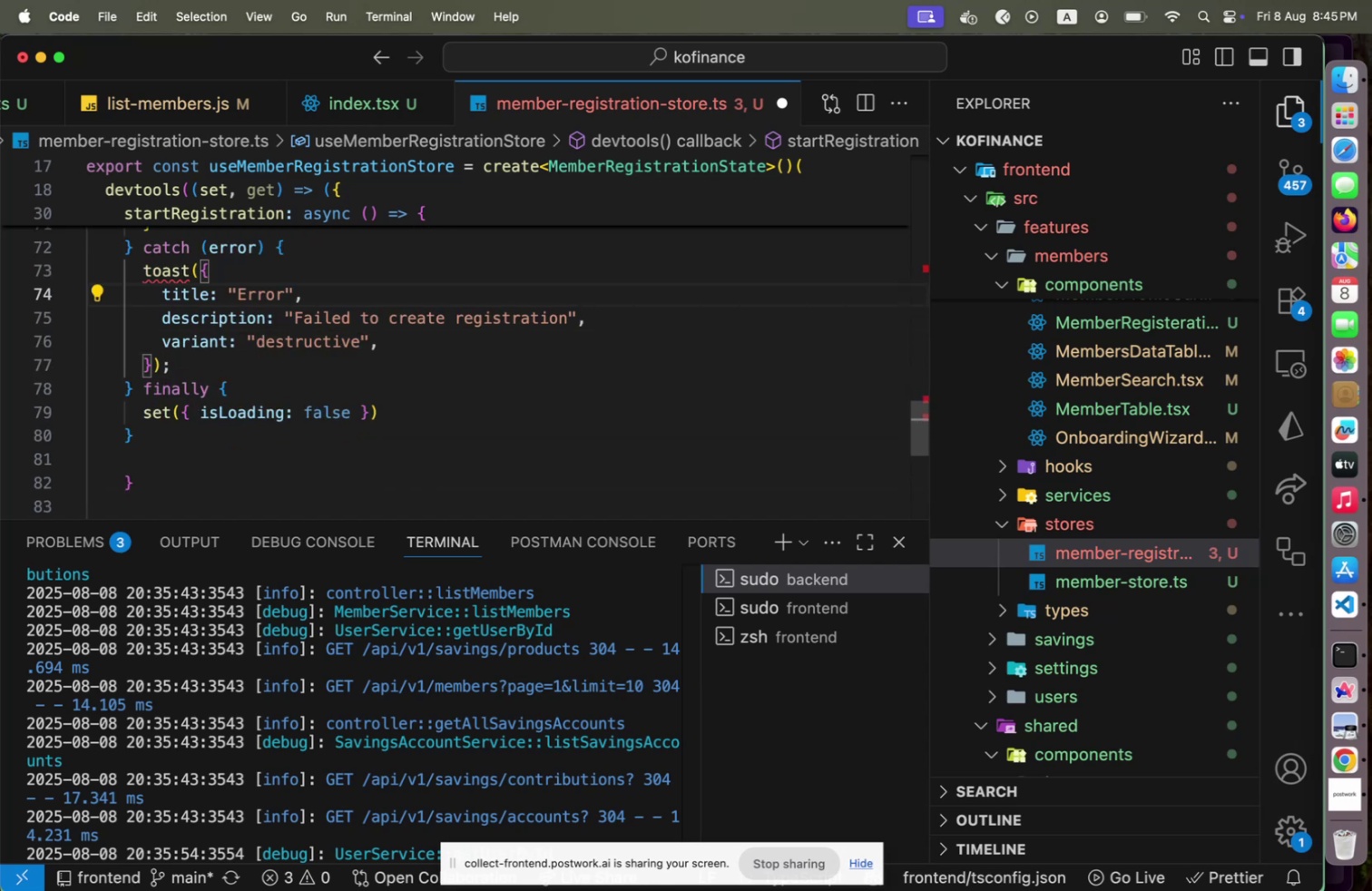 
key(ArrowUp)
 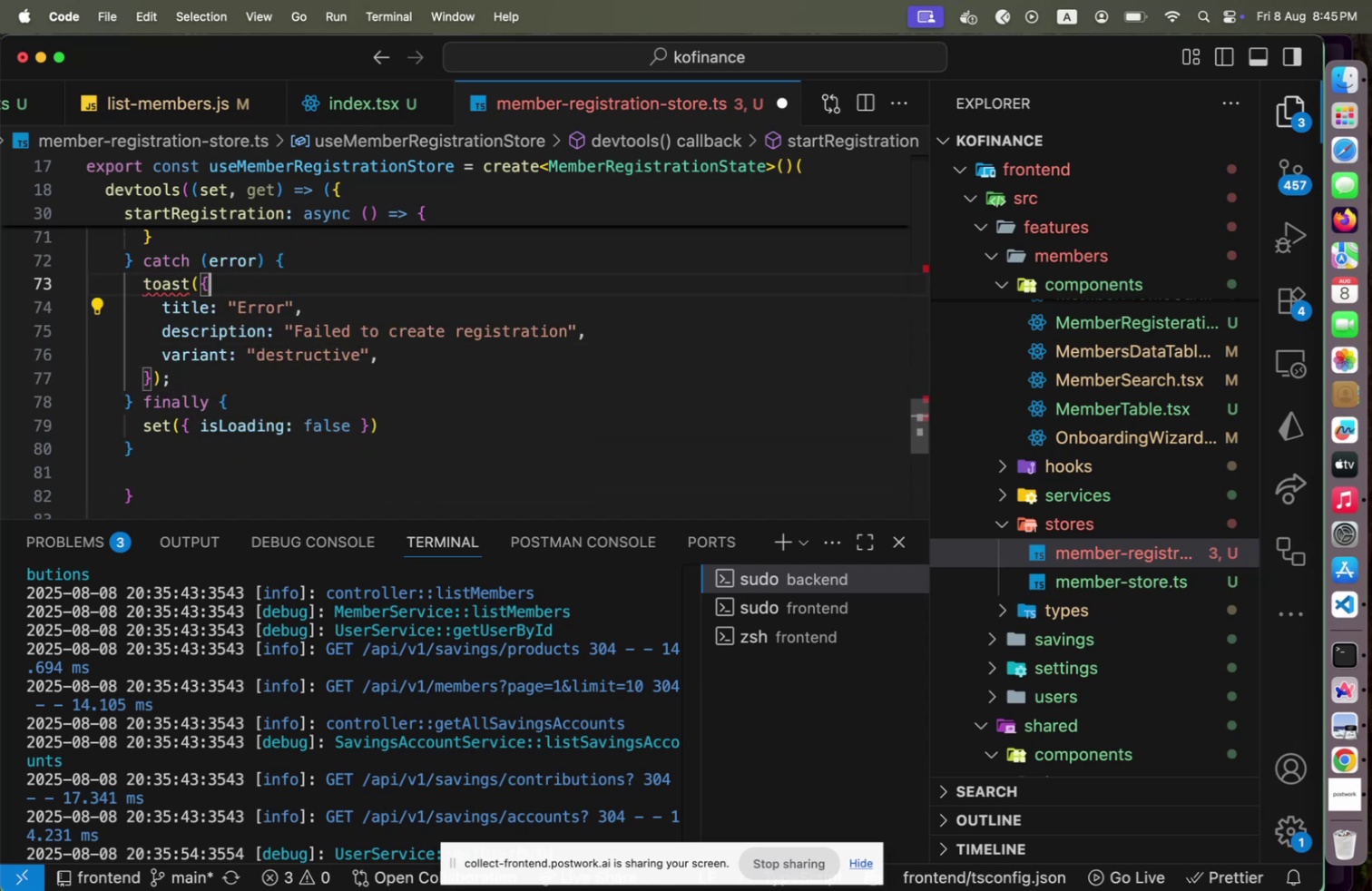 
key(ArrowLeft)
 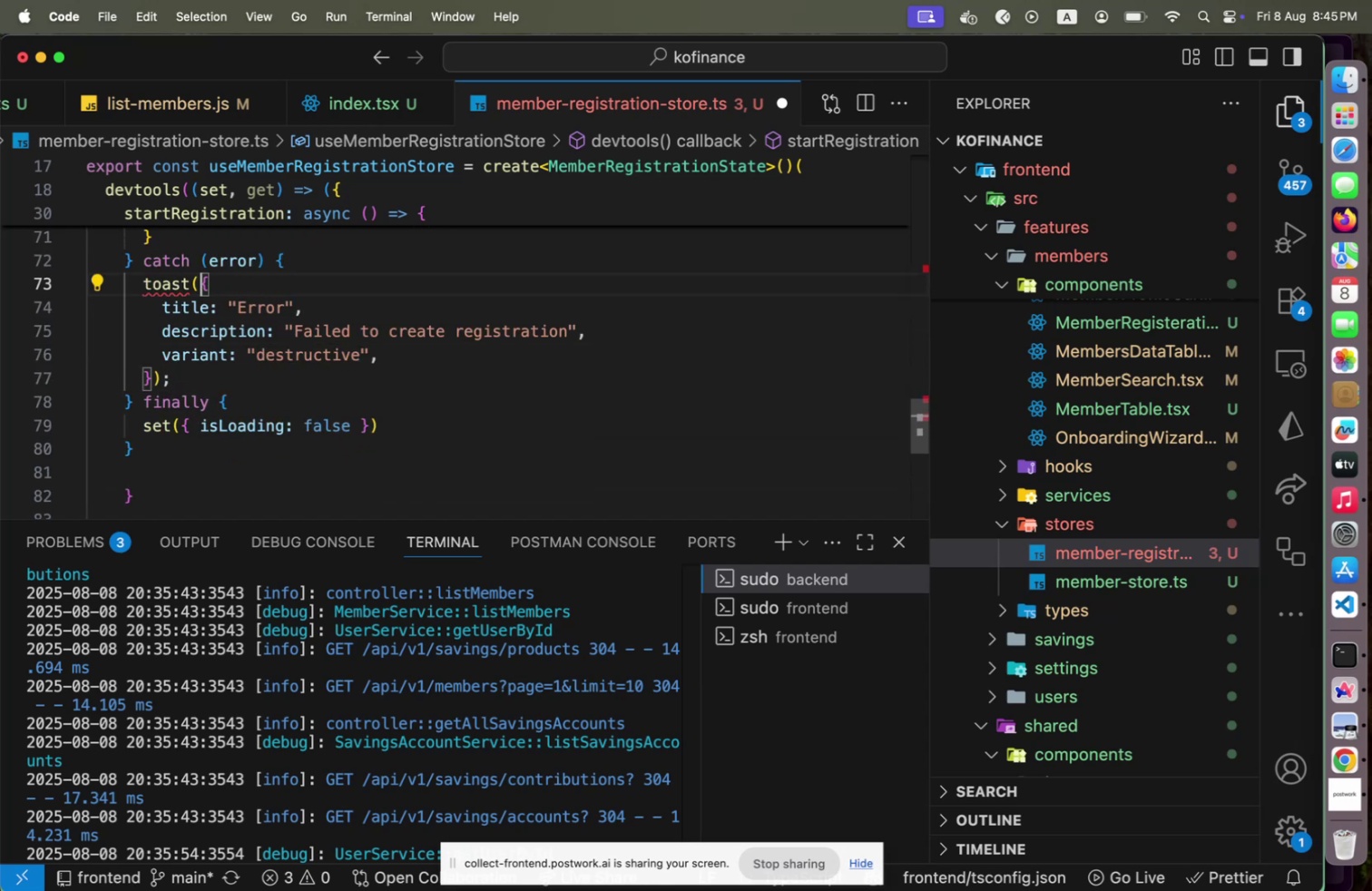 
key(ArrowLeft)
 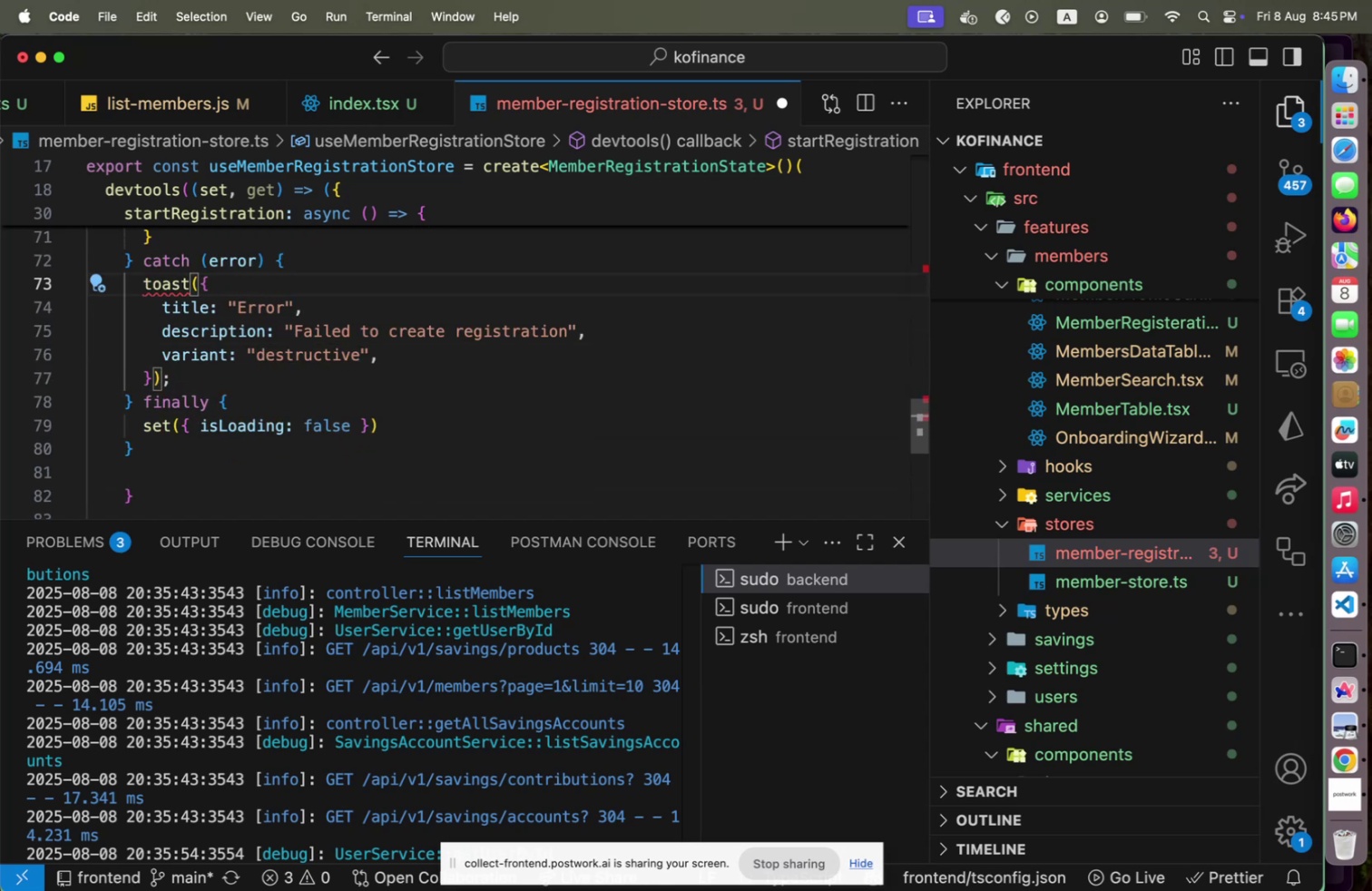 
key(Backspace)
 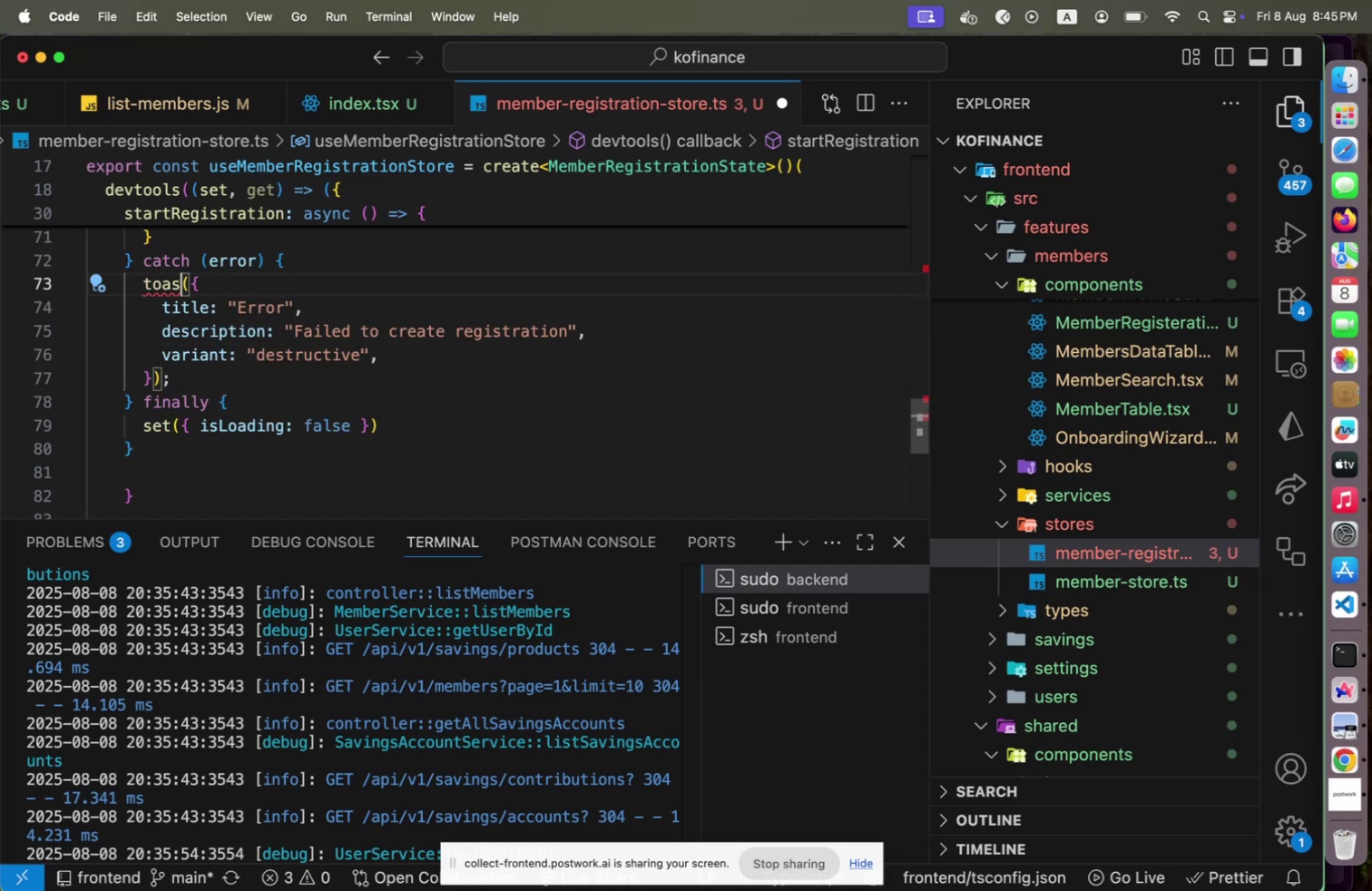 
key(T)
 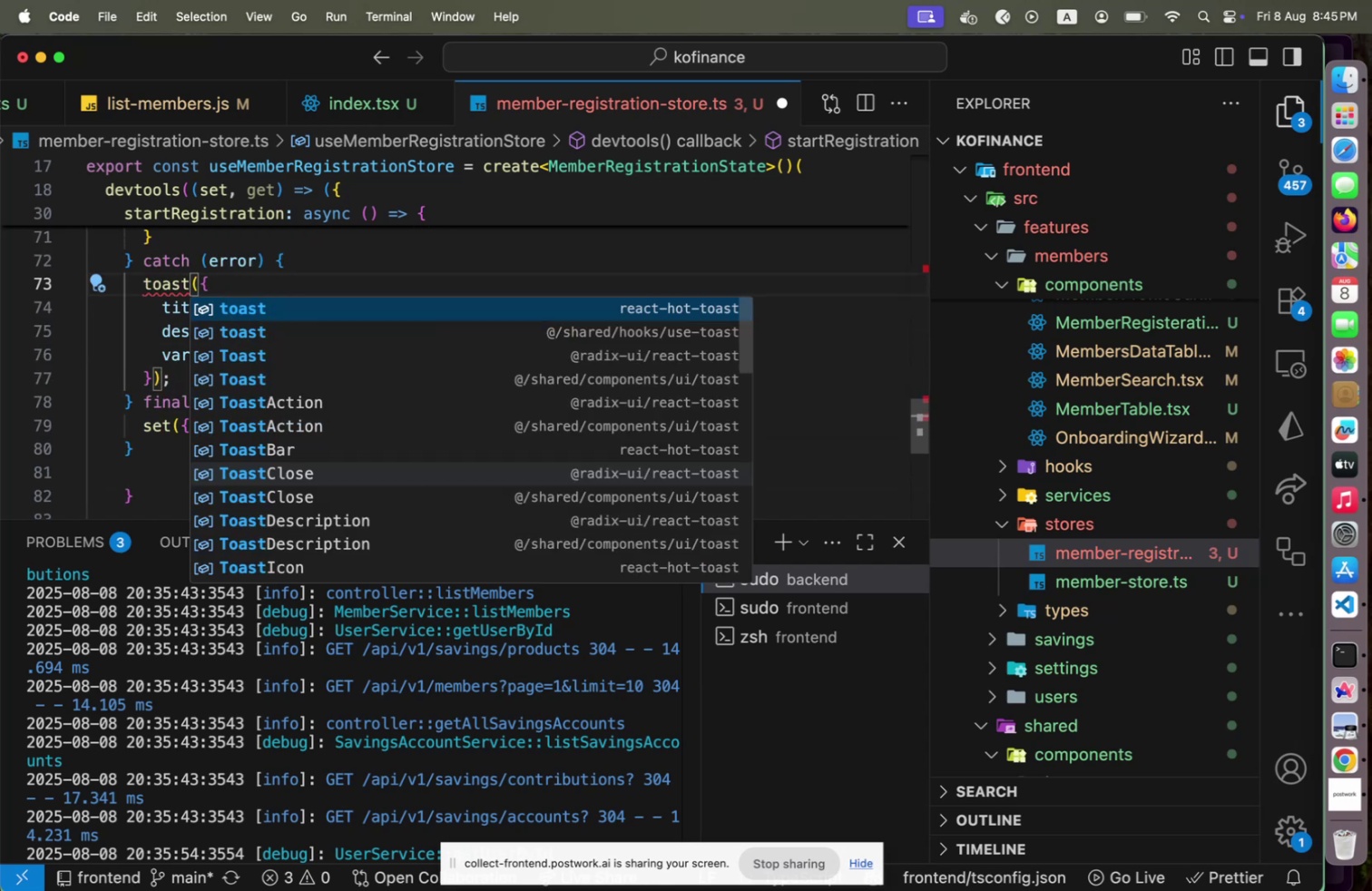 
key(ArrowDown)
 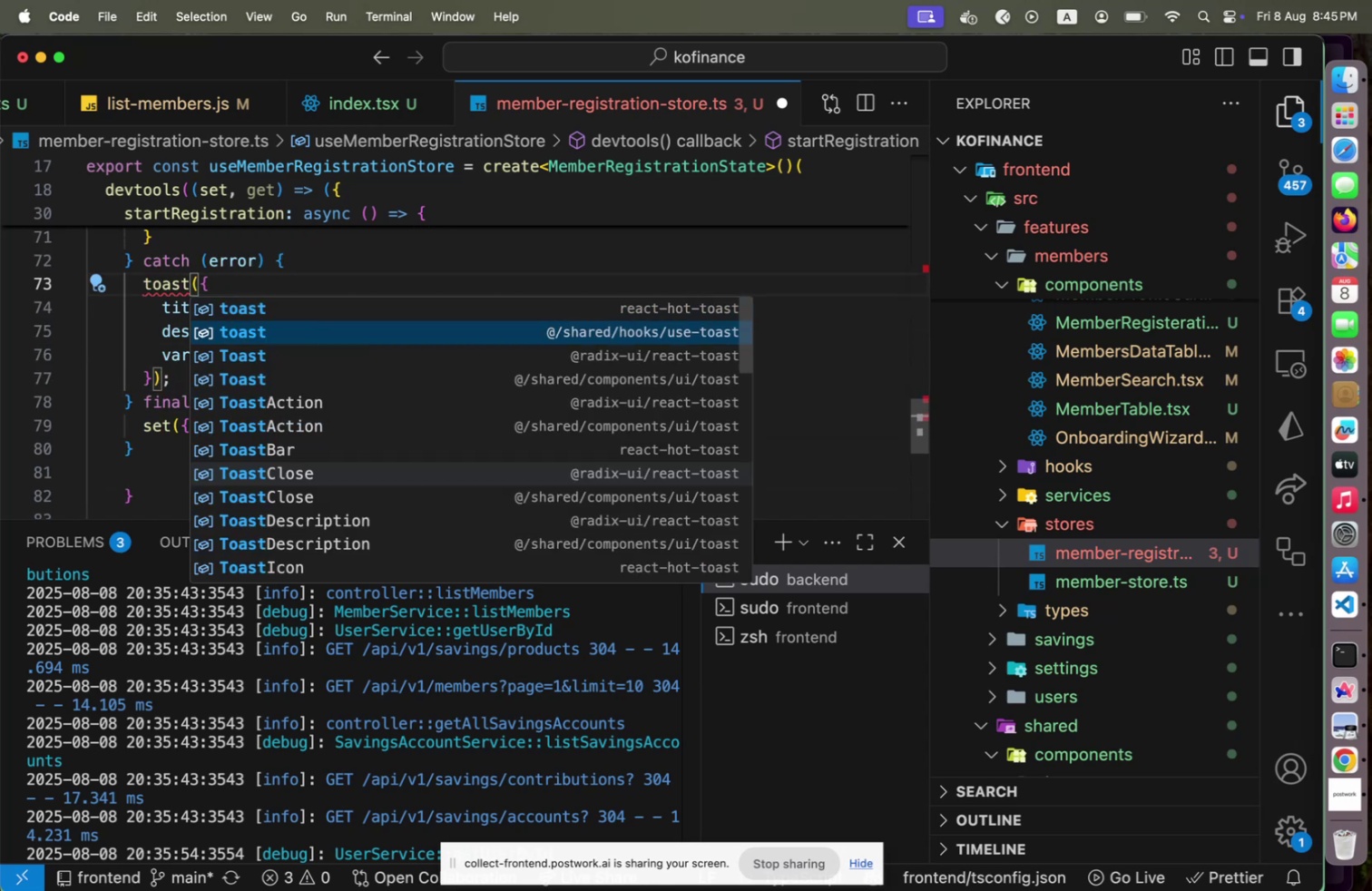 
key(ArrowDown)
 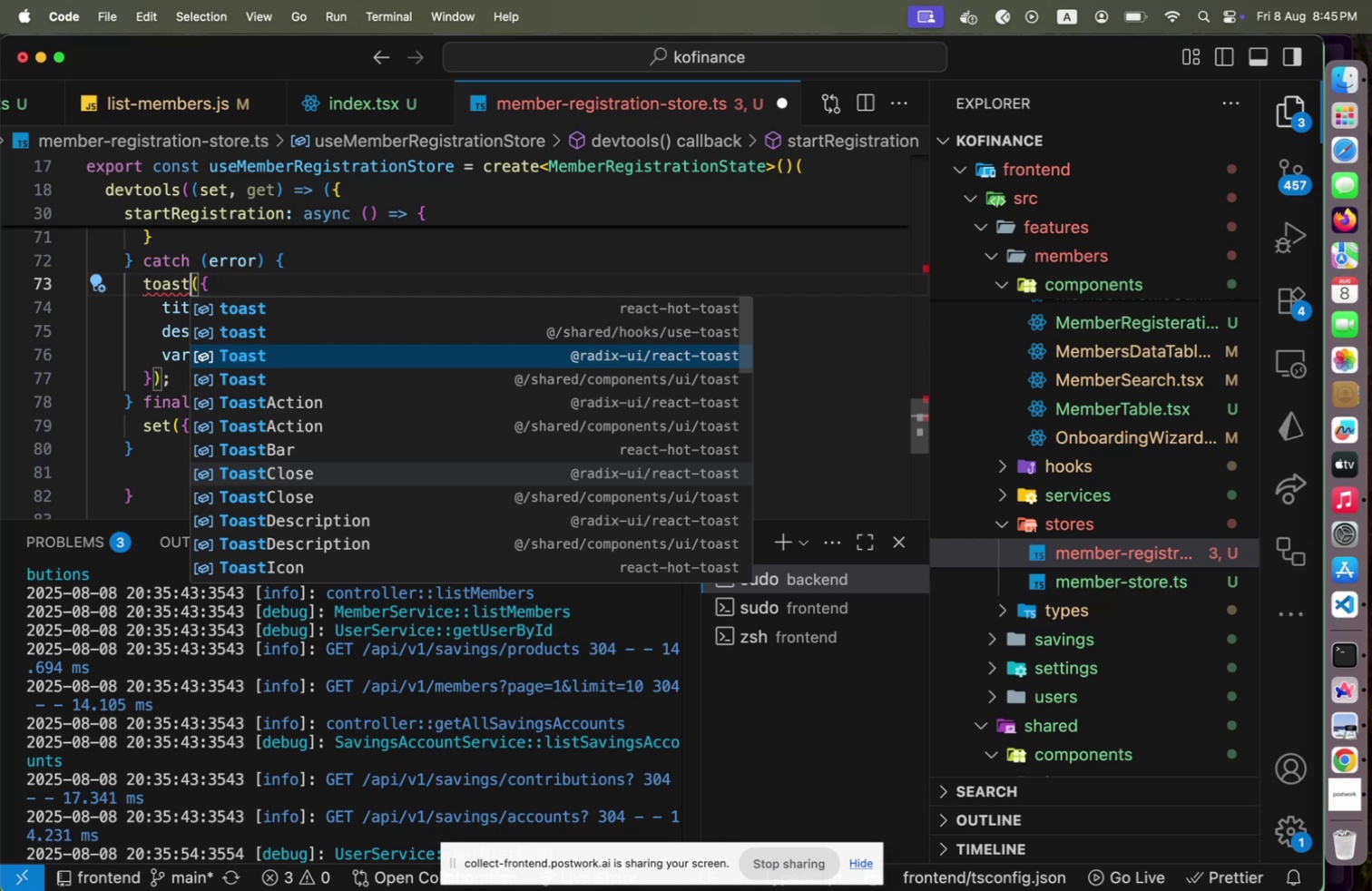 
key(ArrowUp)
 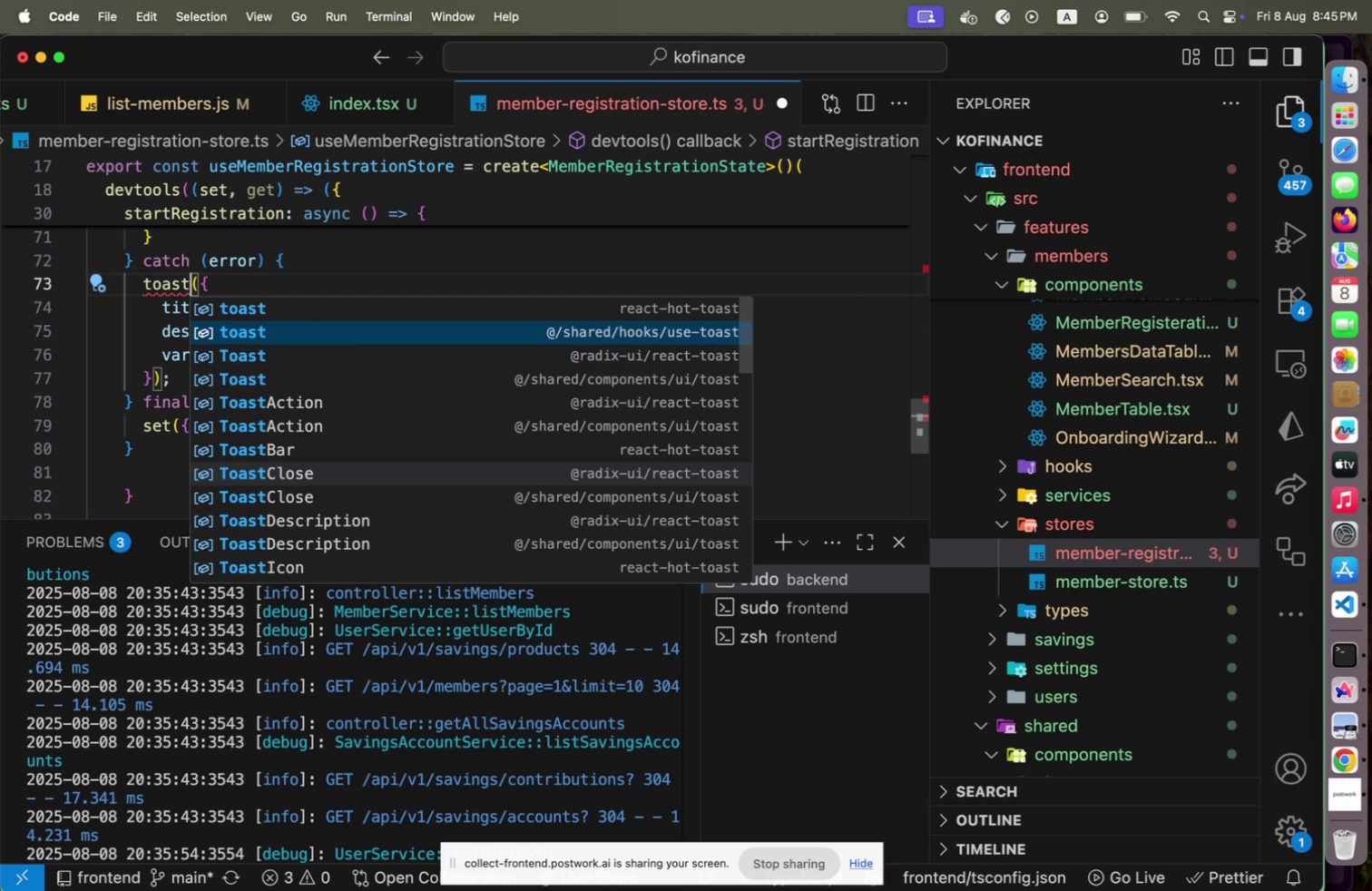 
key(Enter)
 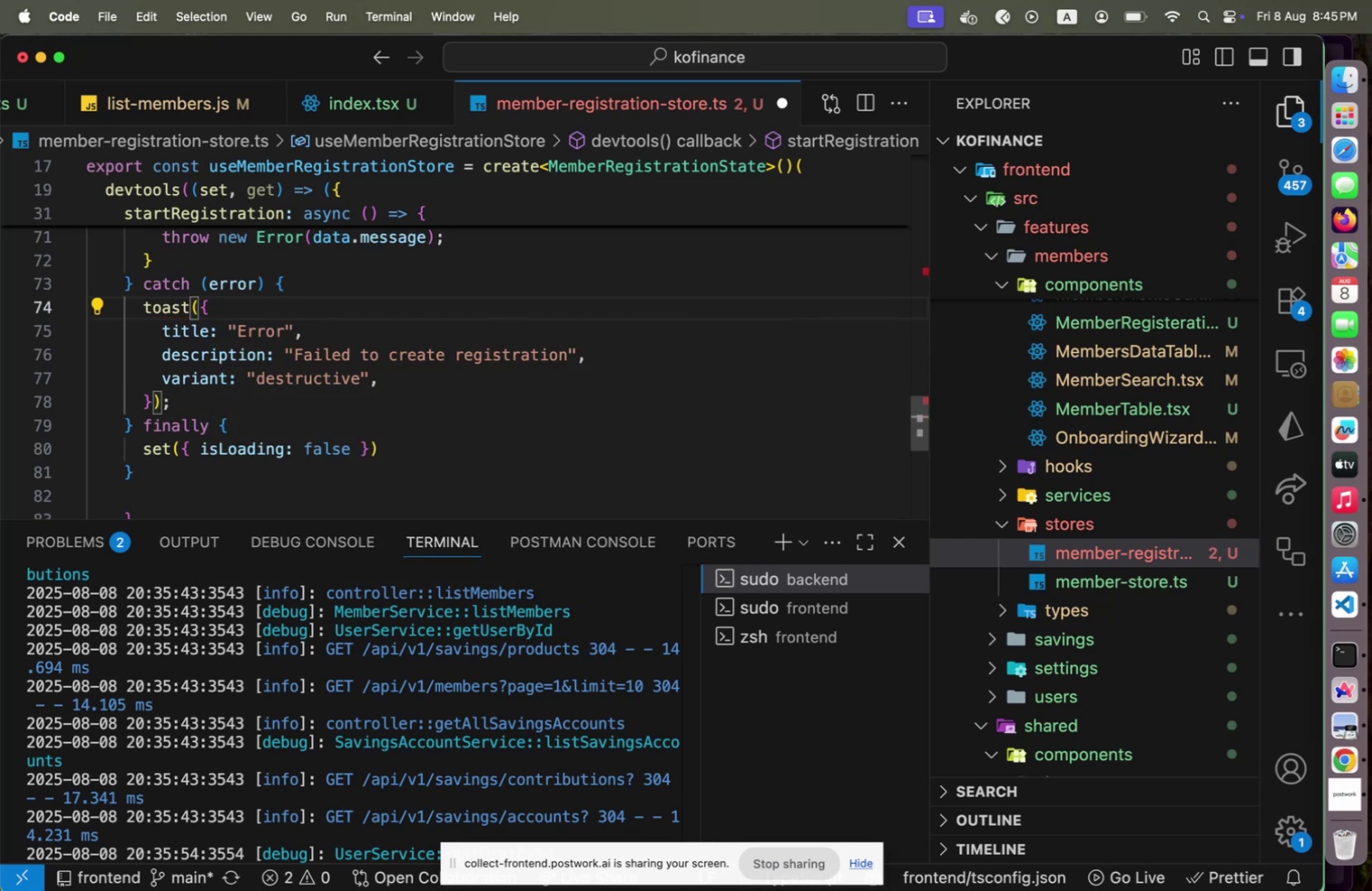 
key(ArrowDown)
 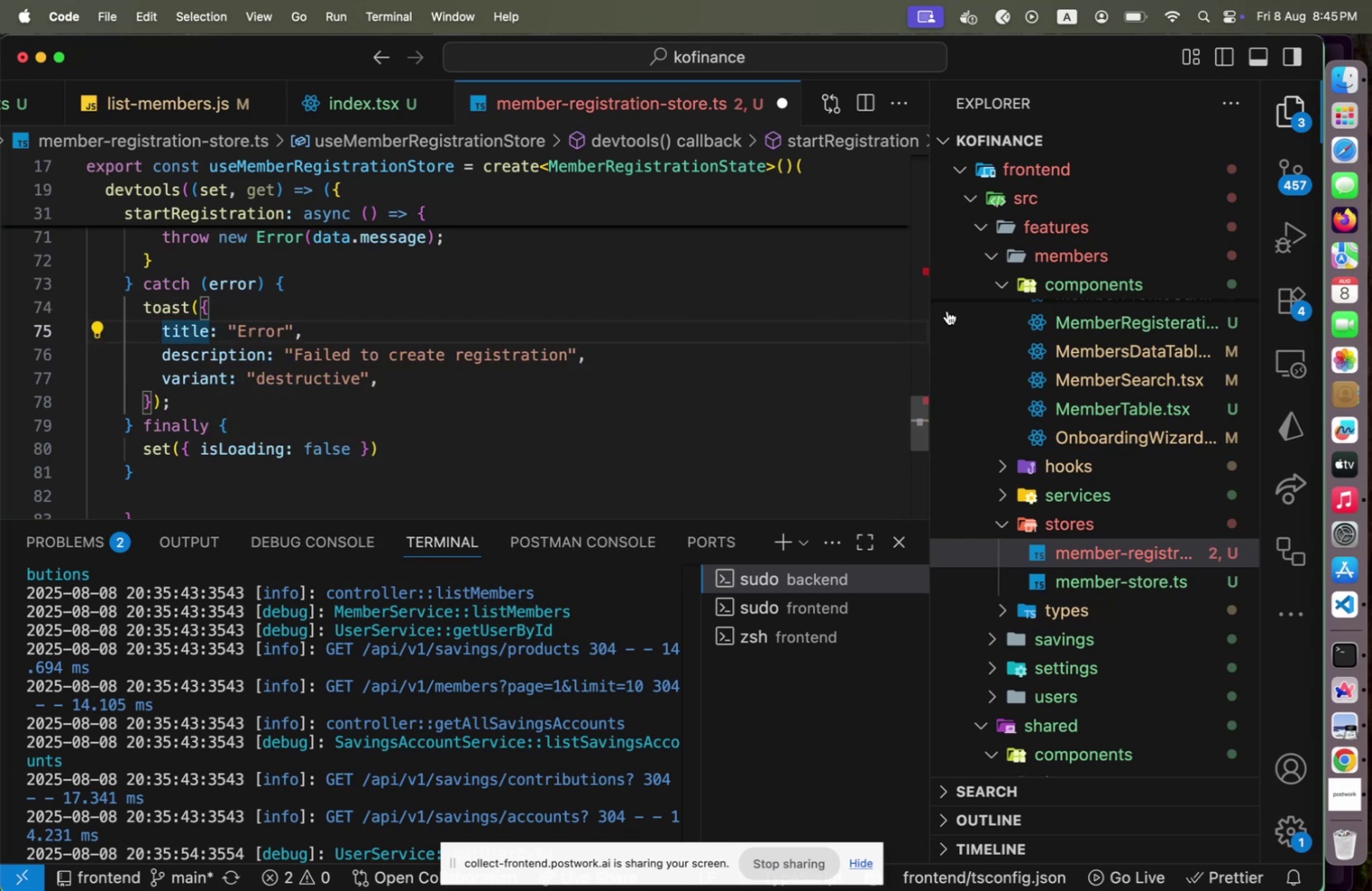 
left_click([927, 277])
 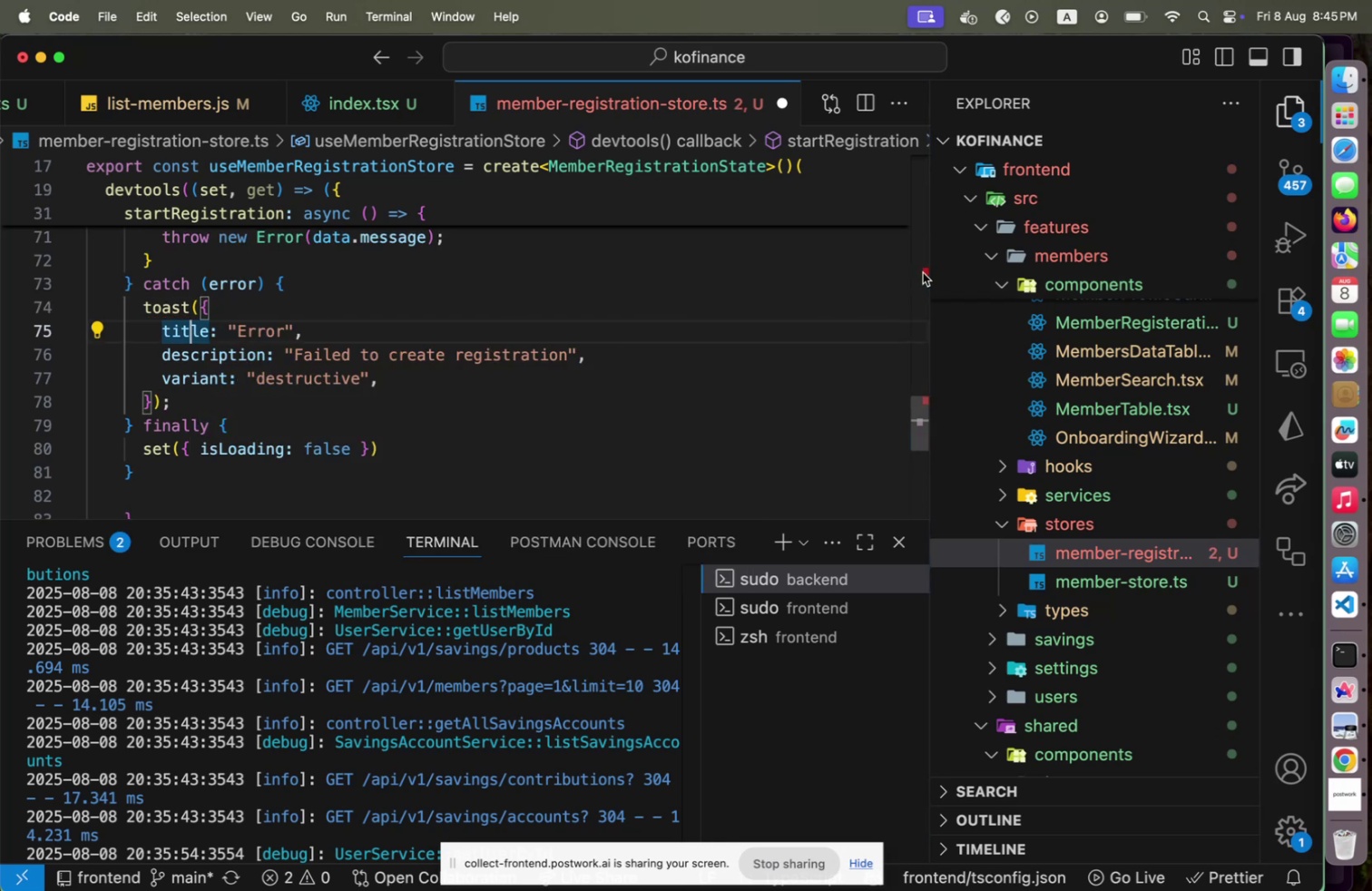 
left_click([922, 274])
 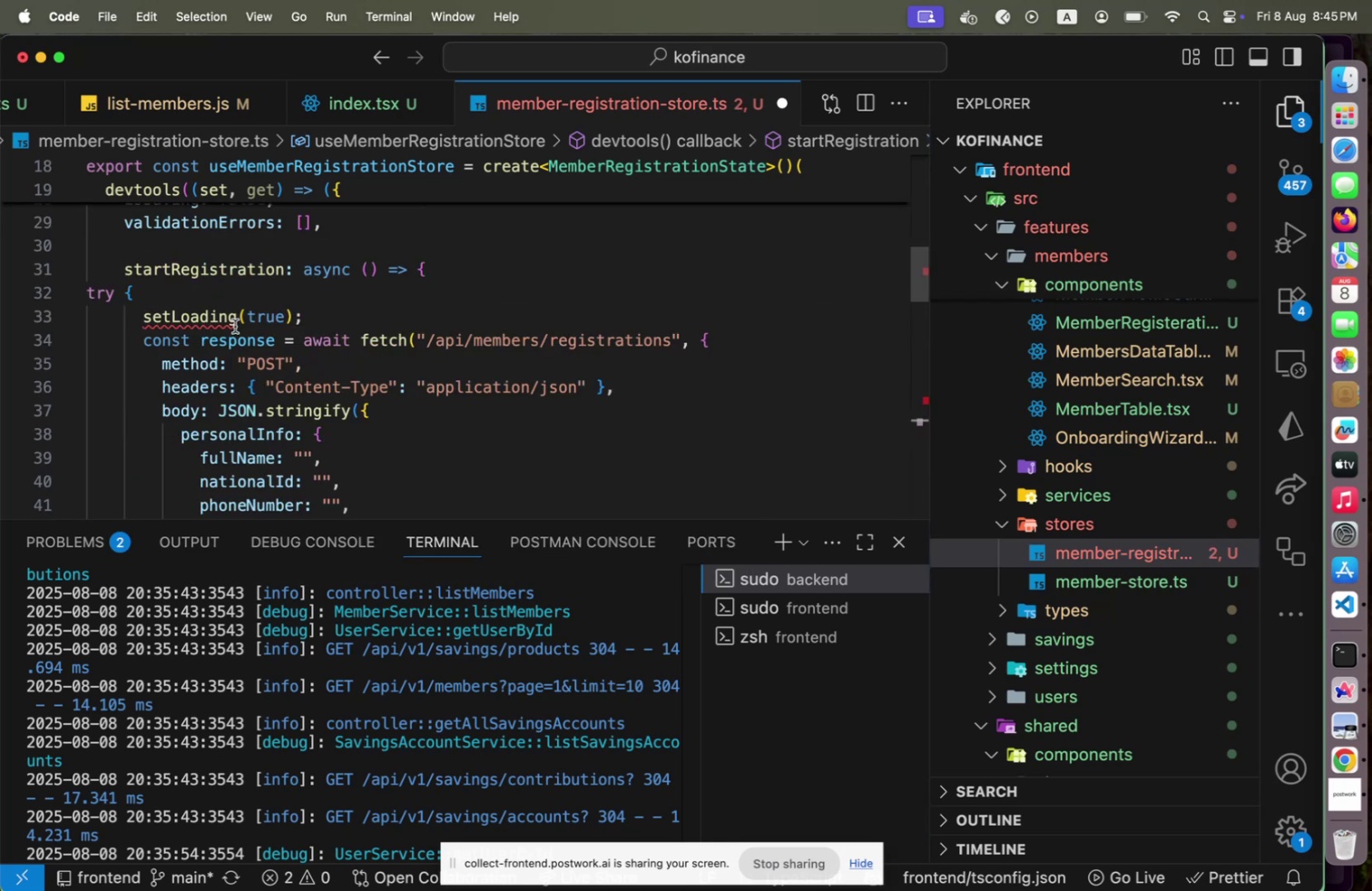 
left_click([235, 321])
 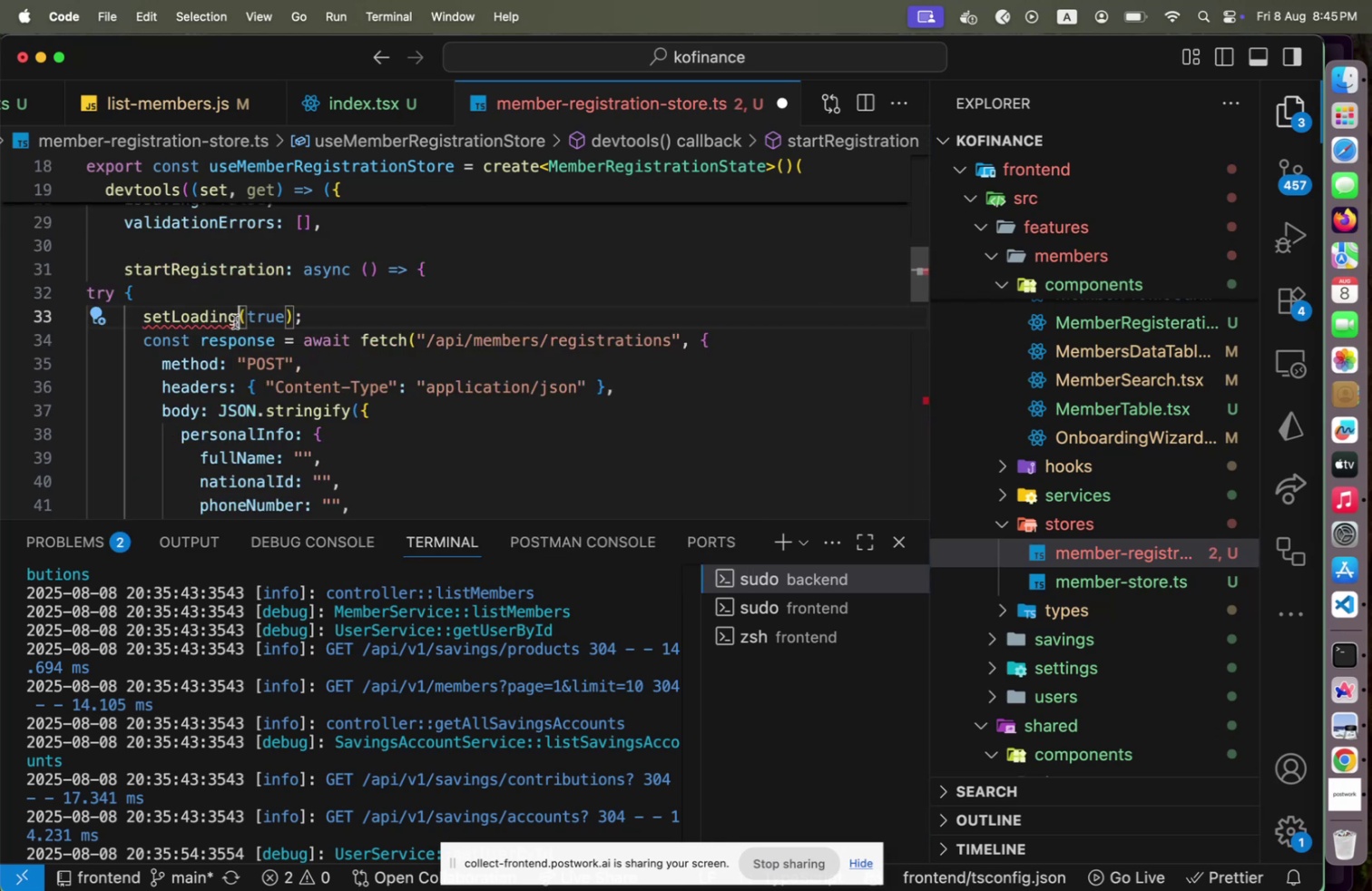 
hold_key(key=ShiftLeft, duration=0.82)
 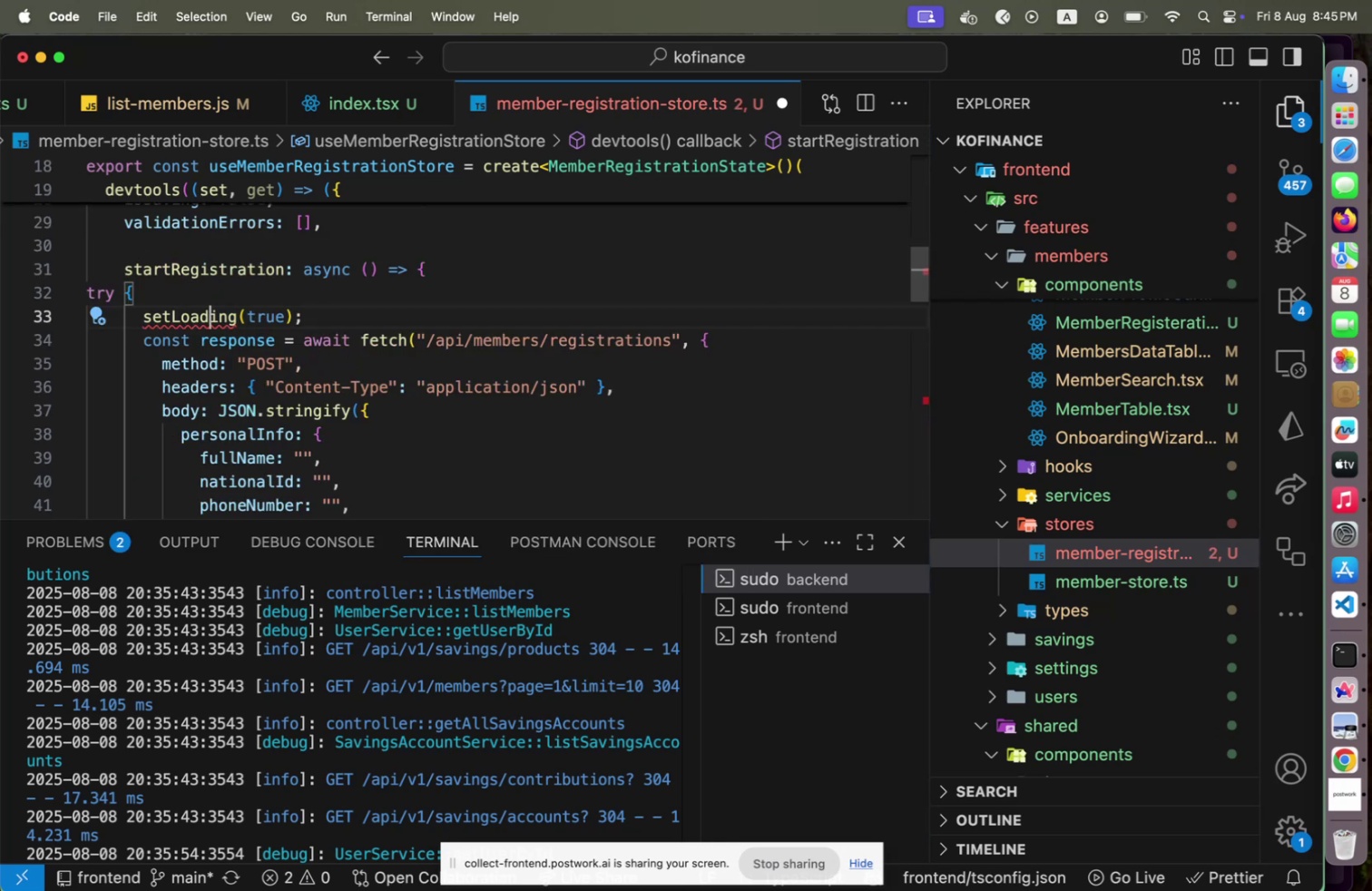 
hold_key(key=ArrowLeft, duration=0.57)
 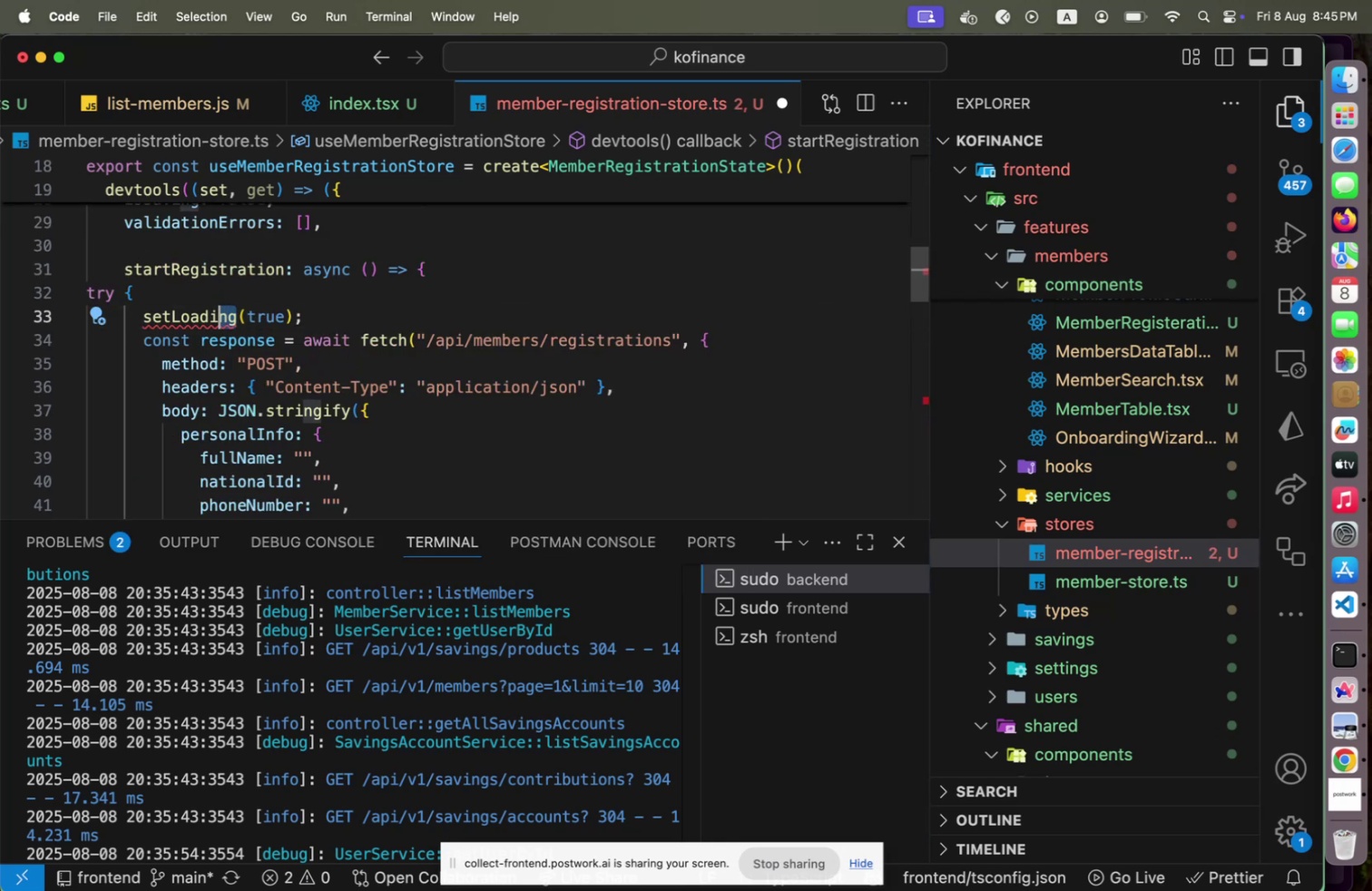 
key(ArrowLeft)
 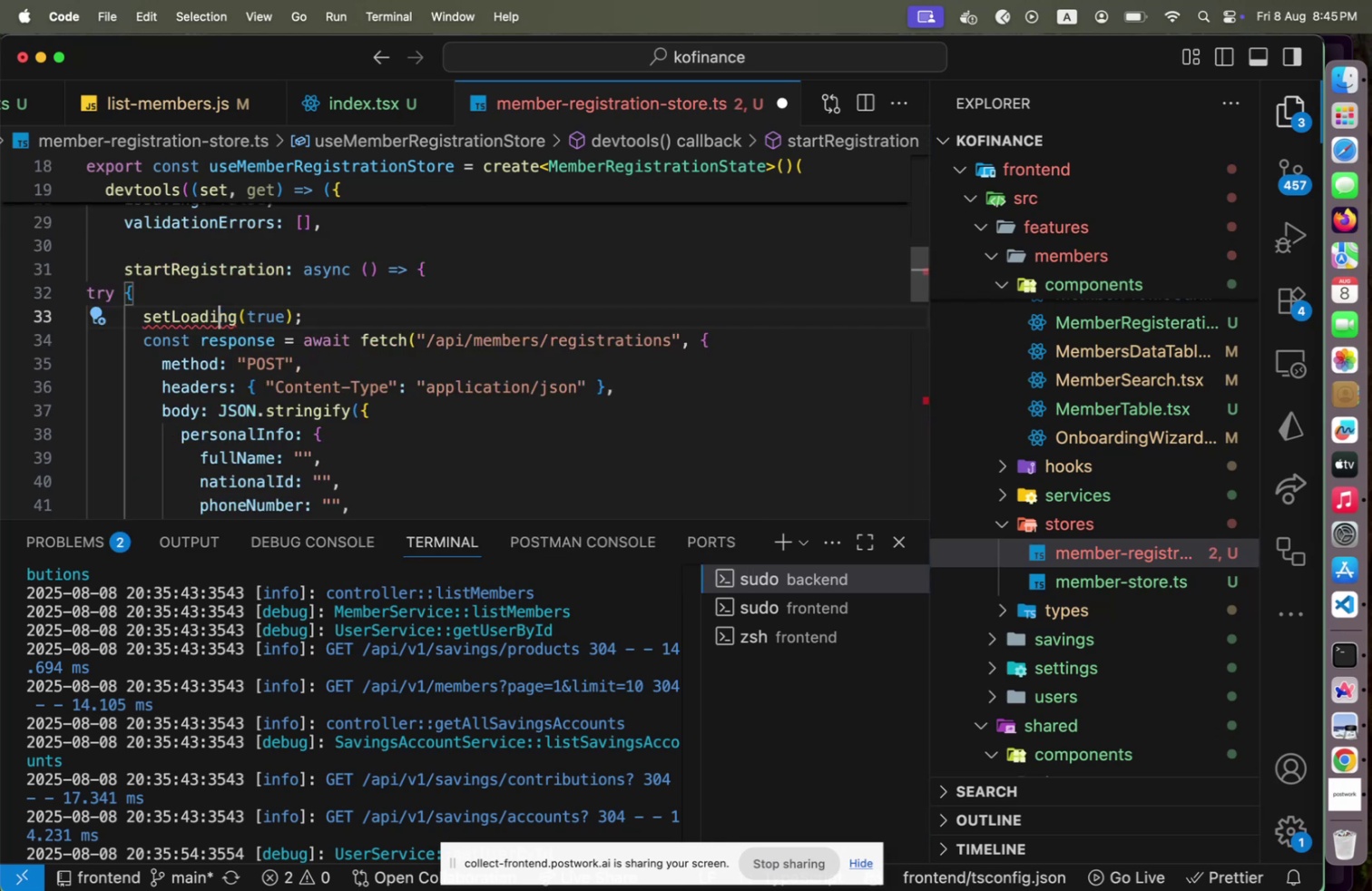 
key(ArrowLeft)
 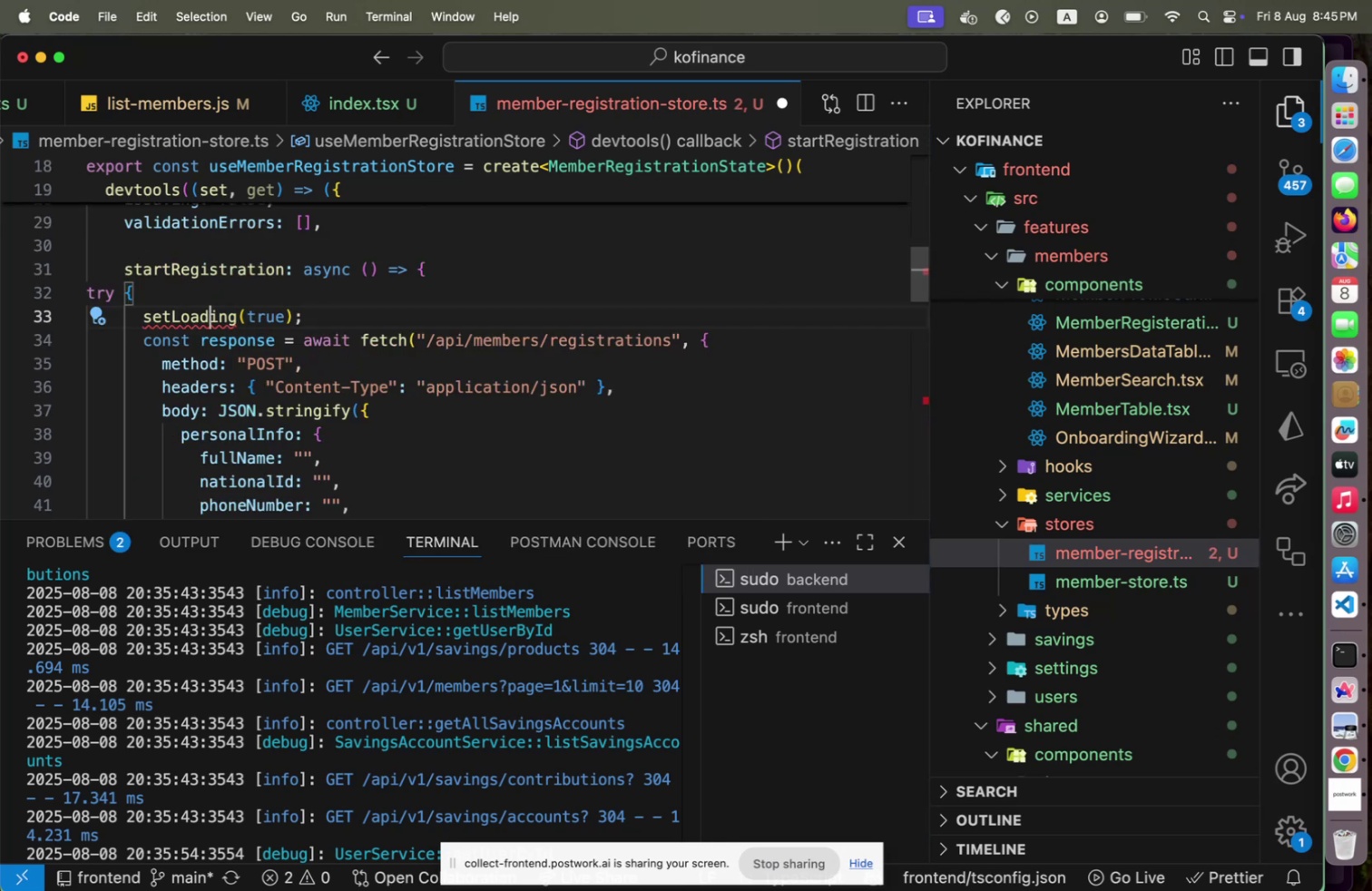 
key(ArrowLeft)
 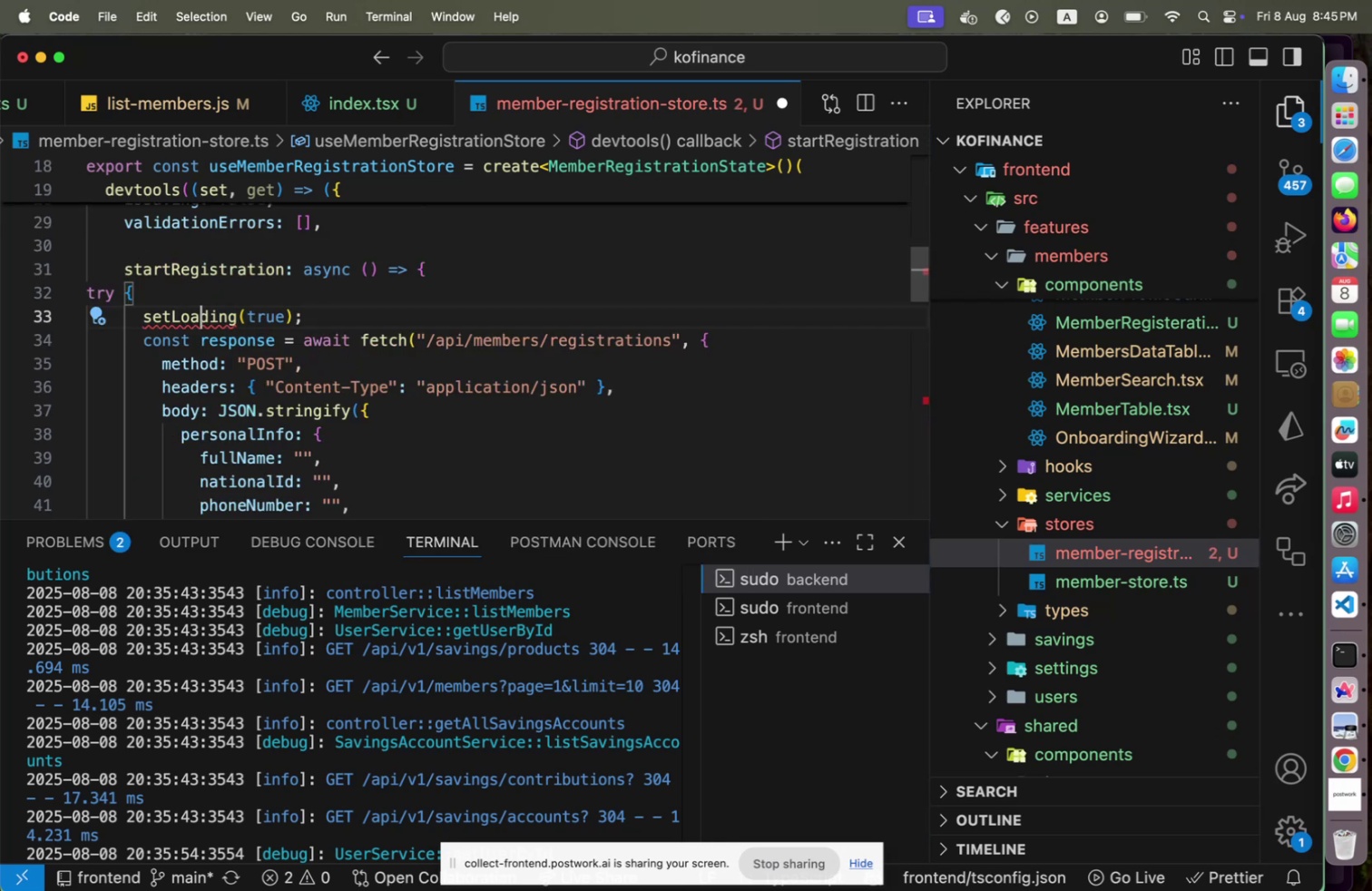 
key(ArrowLeft)
 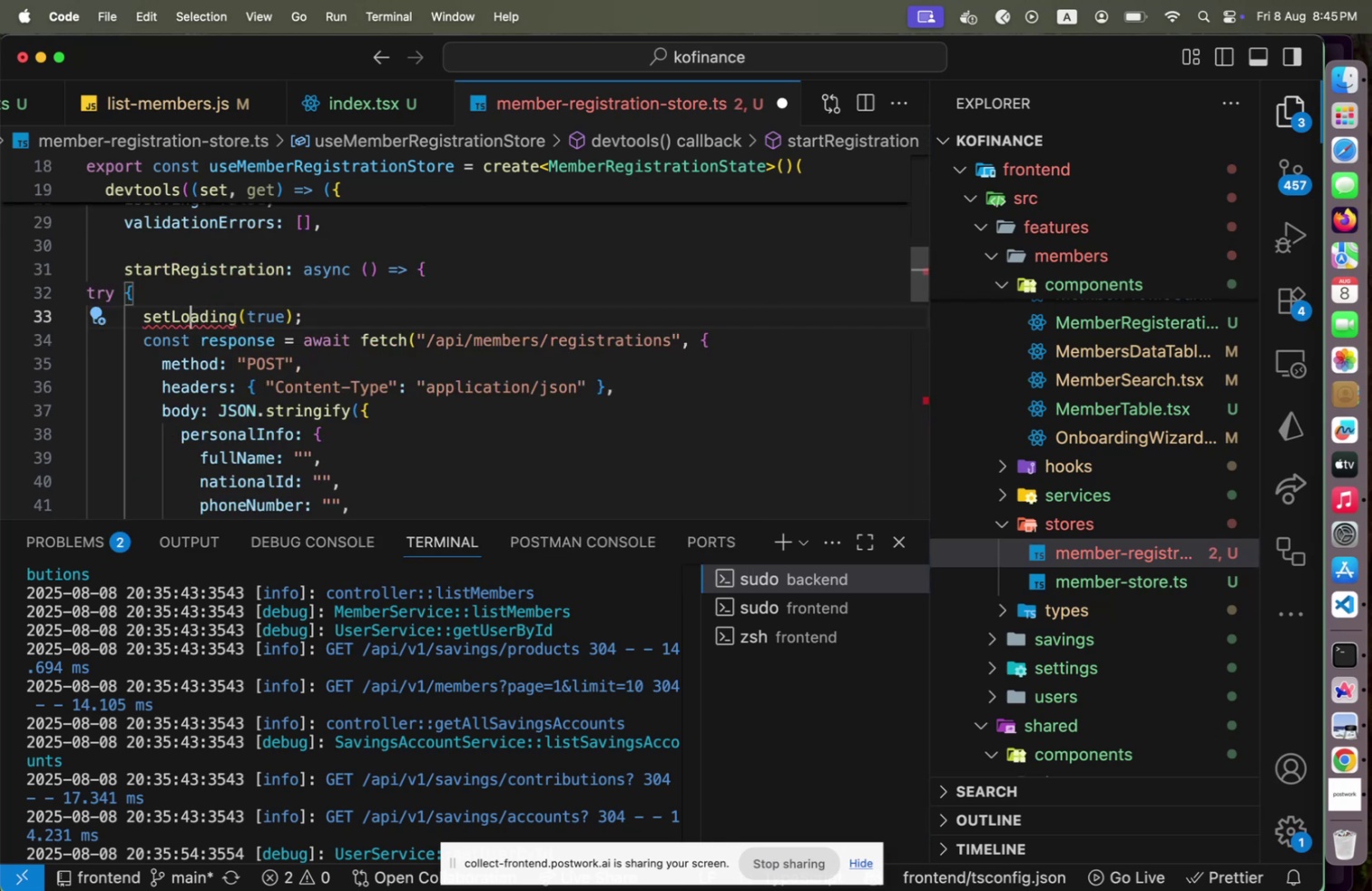 
key(ArrowLeft)
 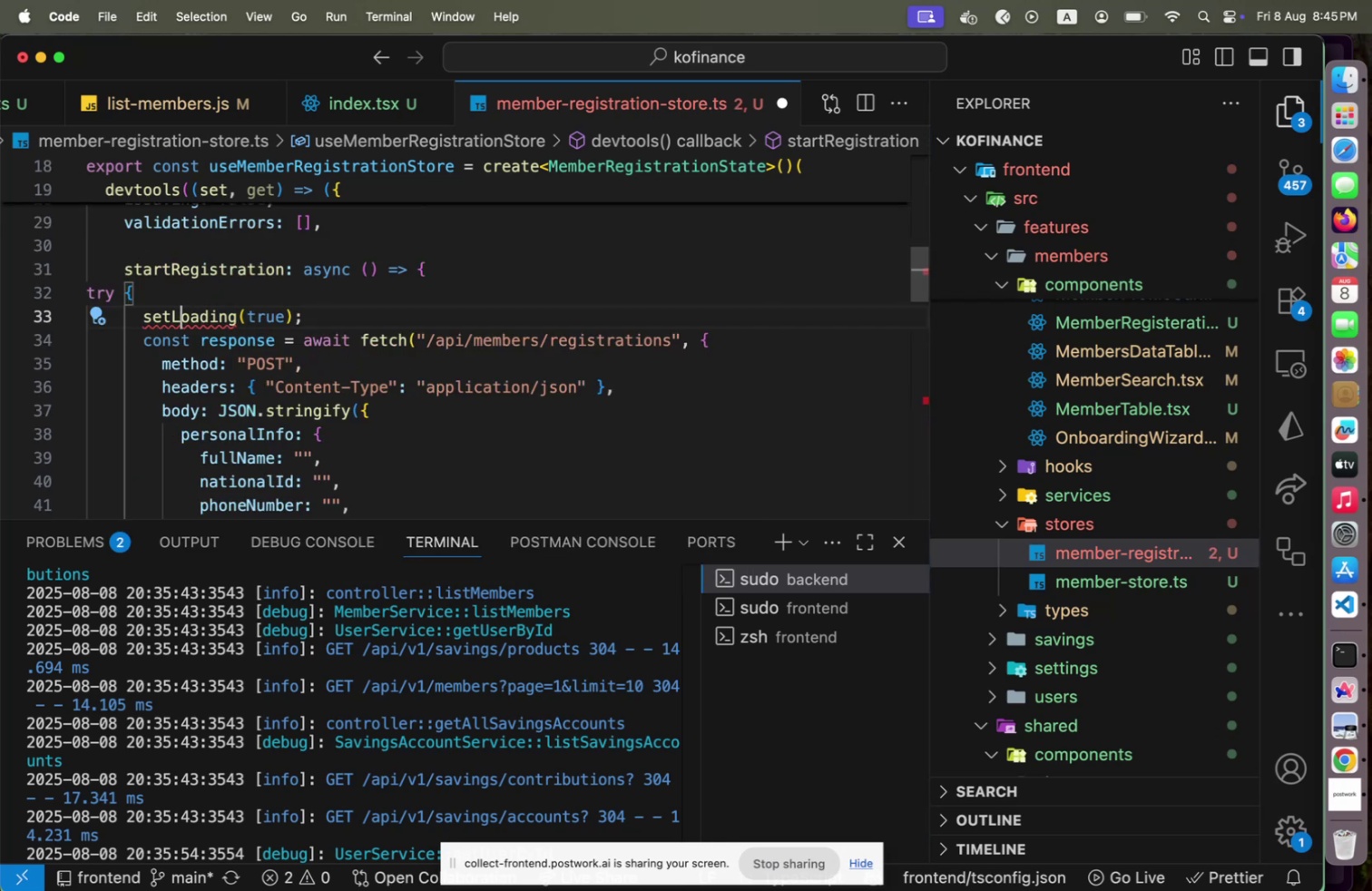 
key(ArrowLeft)
 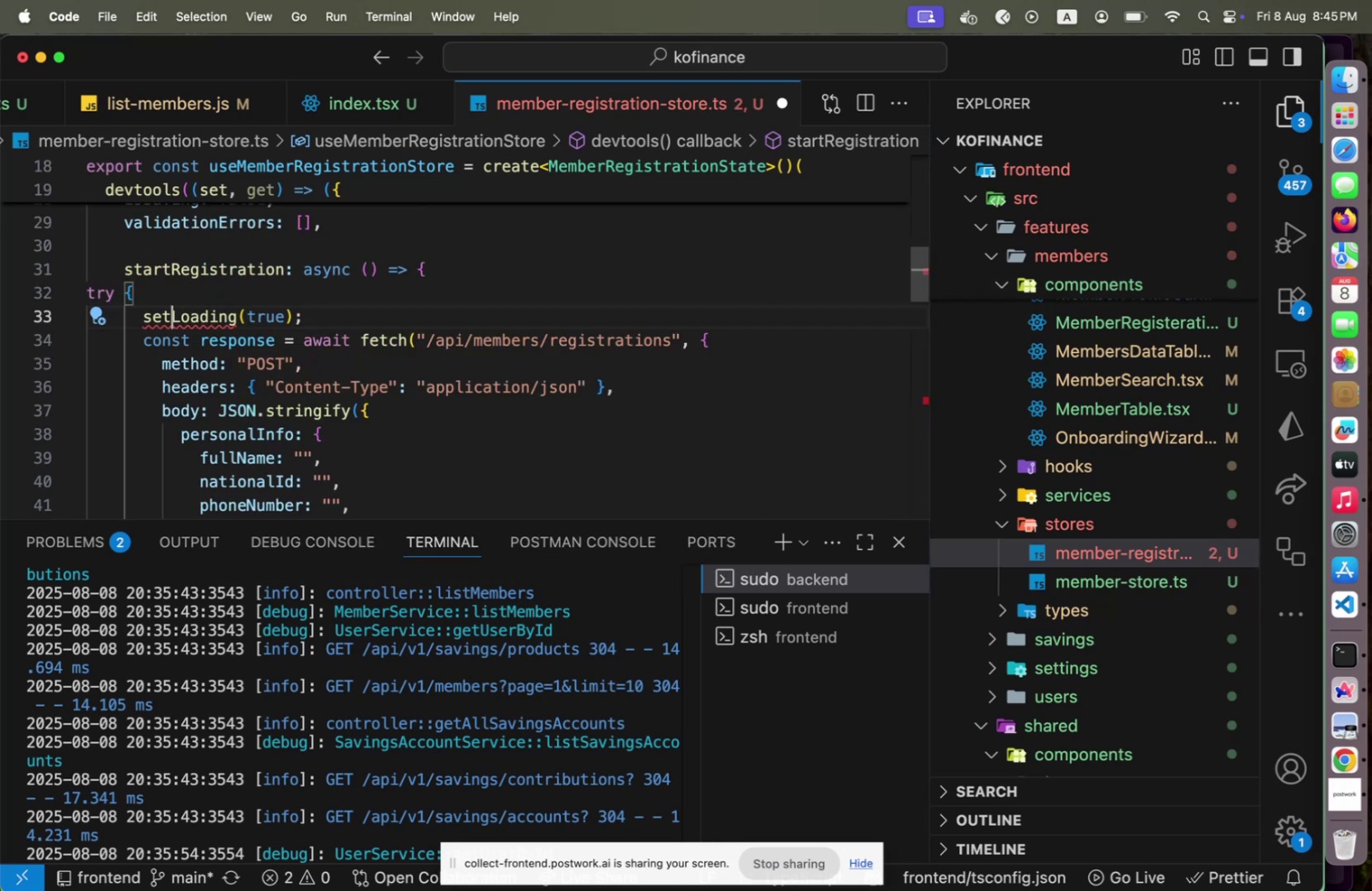 
key(Shift+End)
 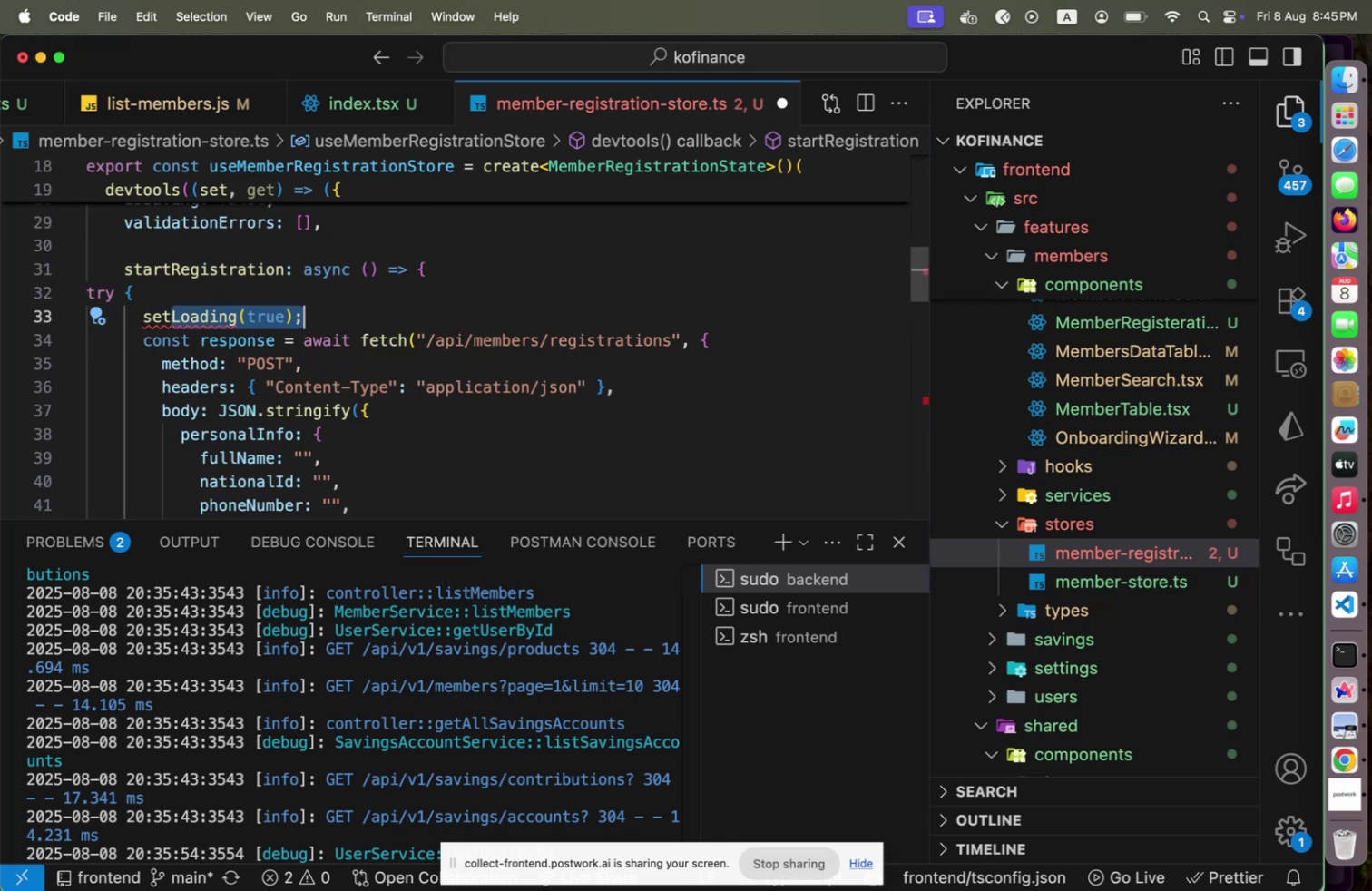 
key(Shift+BracketLeft)
 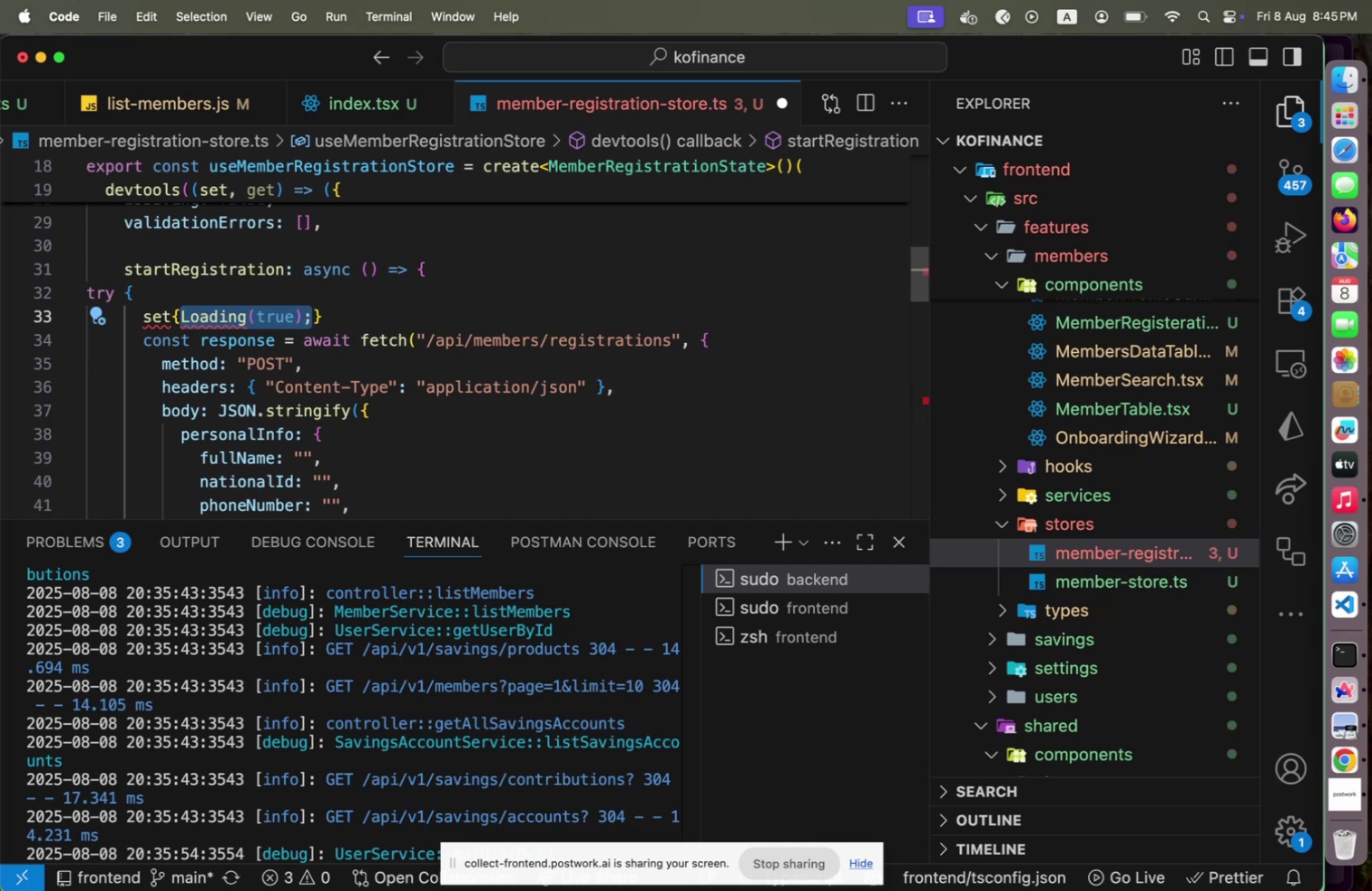 
key(ArrowLeft)
 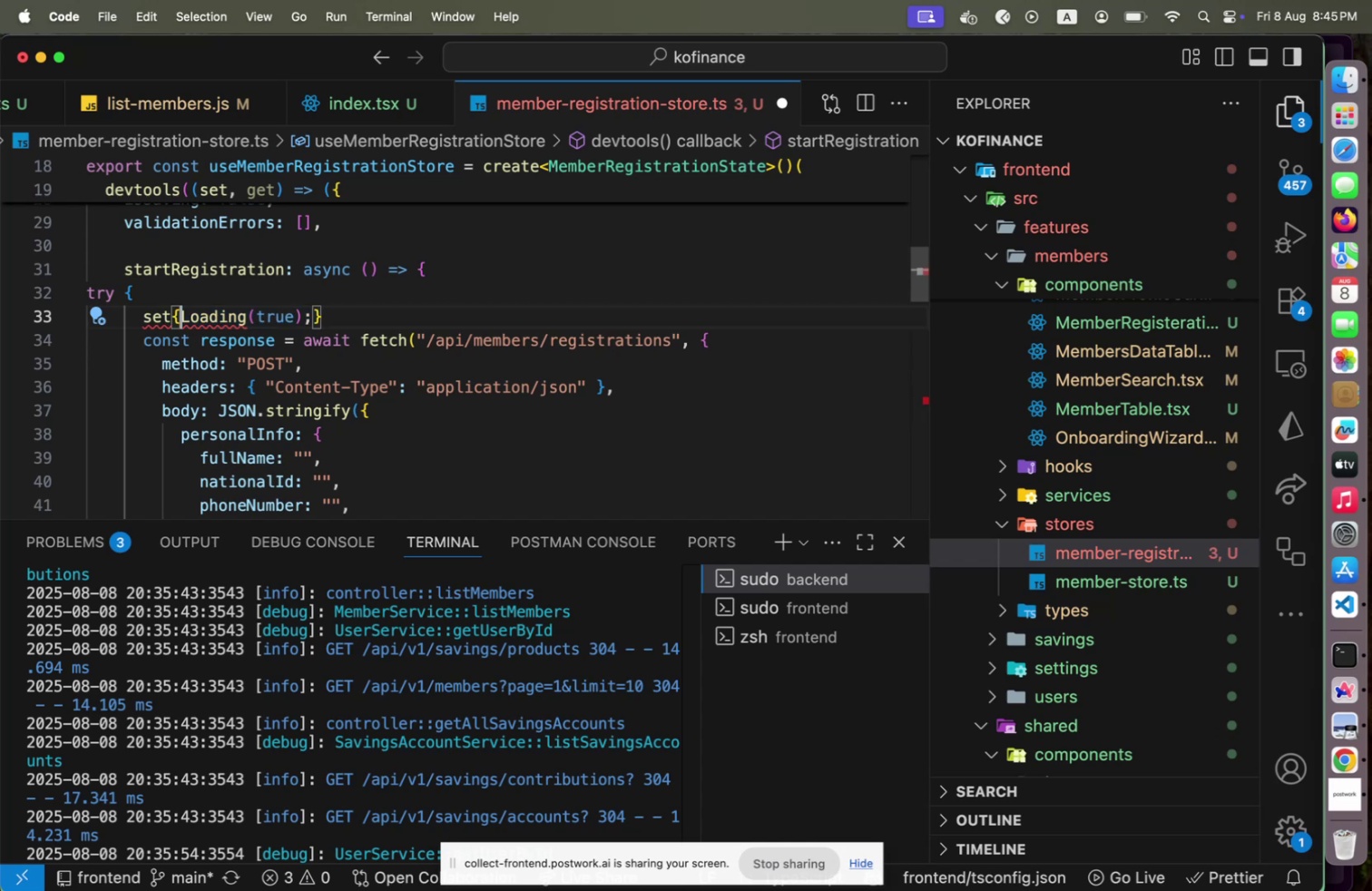 
key(ArrowLeft)
 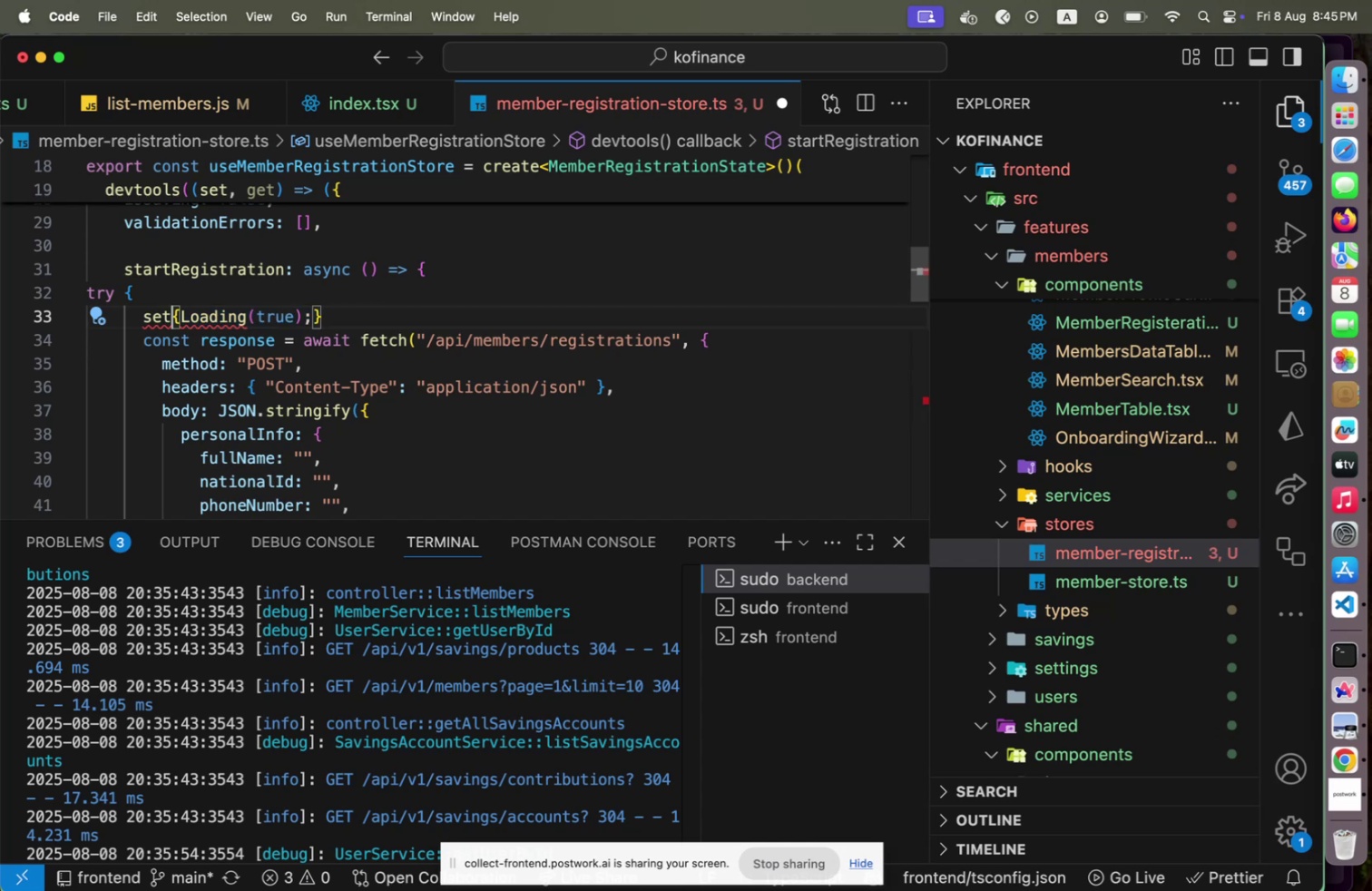 
key(Shift+End)
 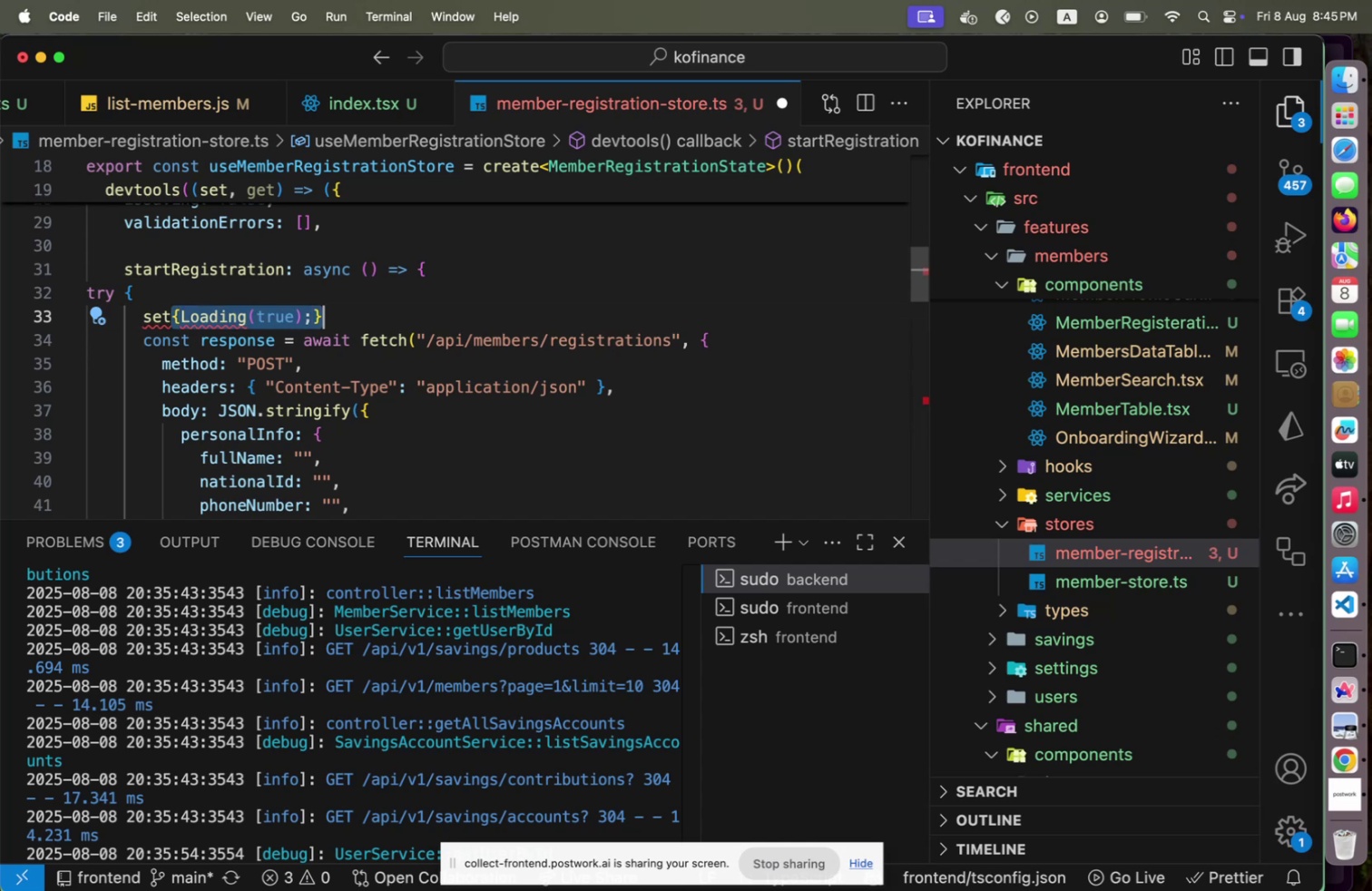 
key(Shift+9)
 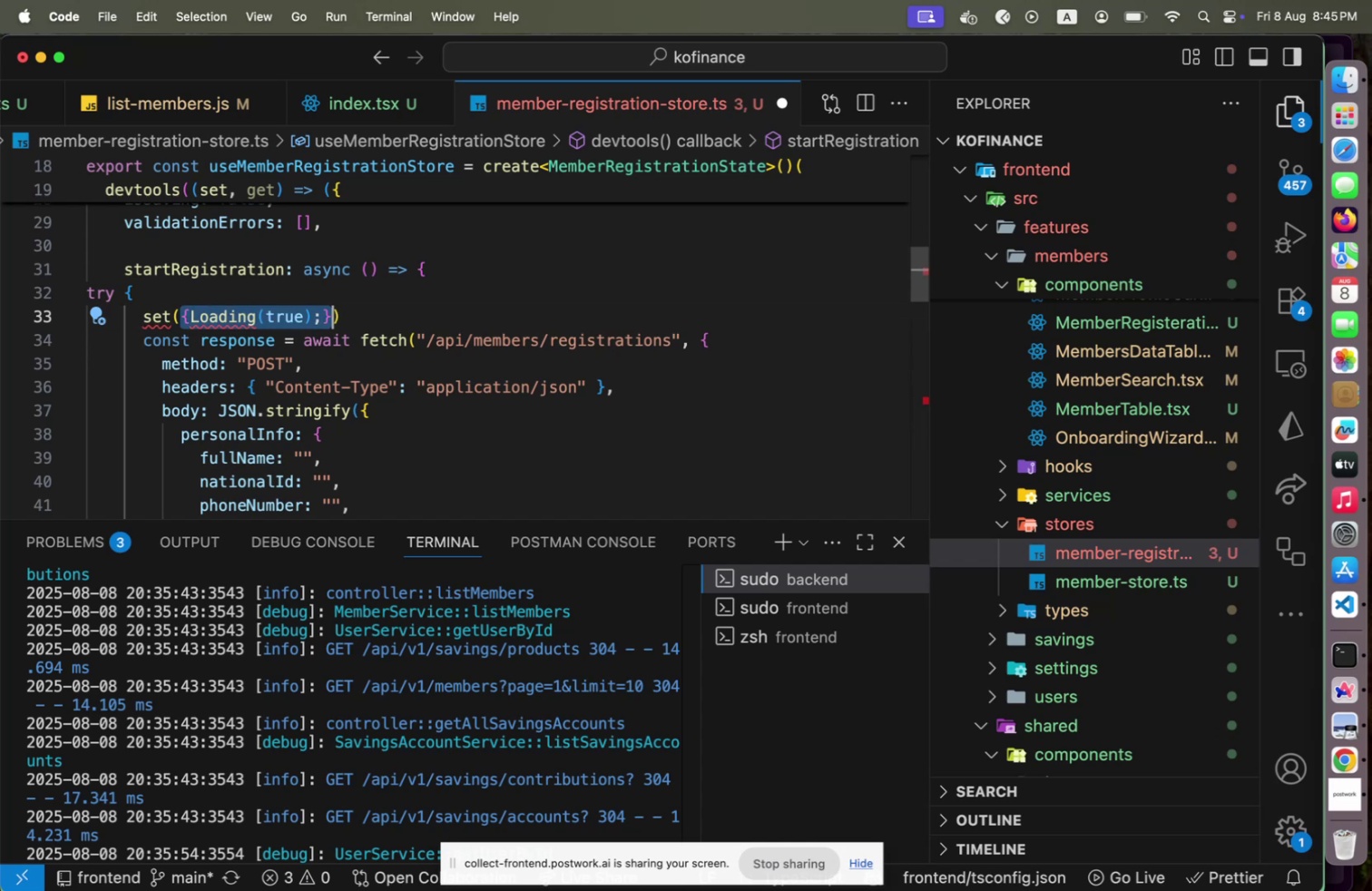 
key(ArrowLeft)
 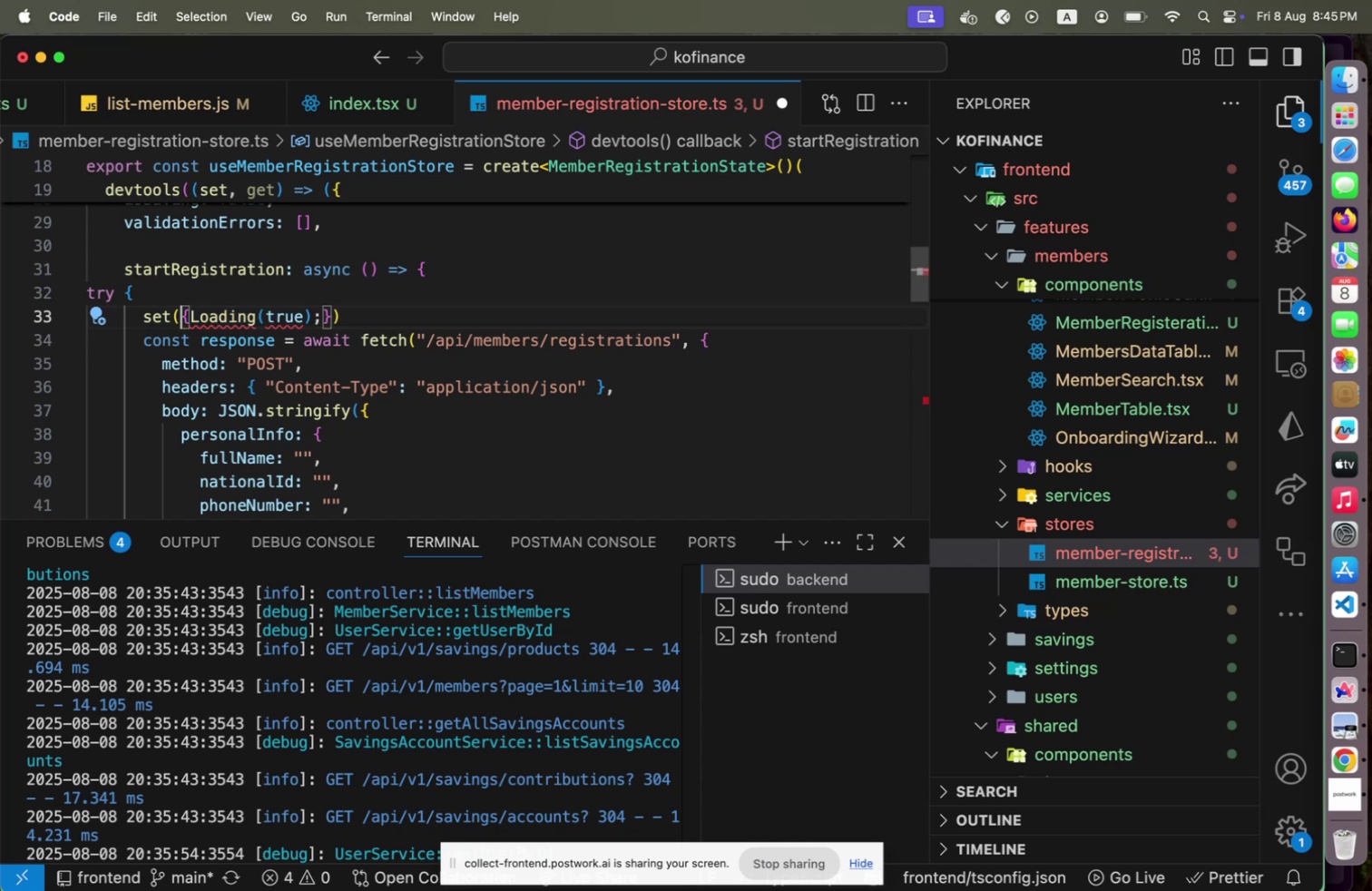 
key(ArrowRight)
 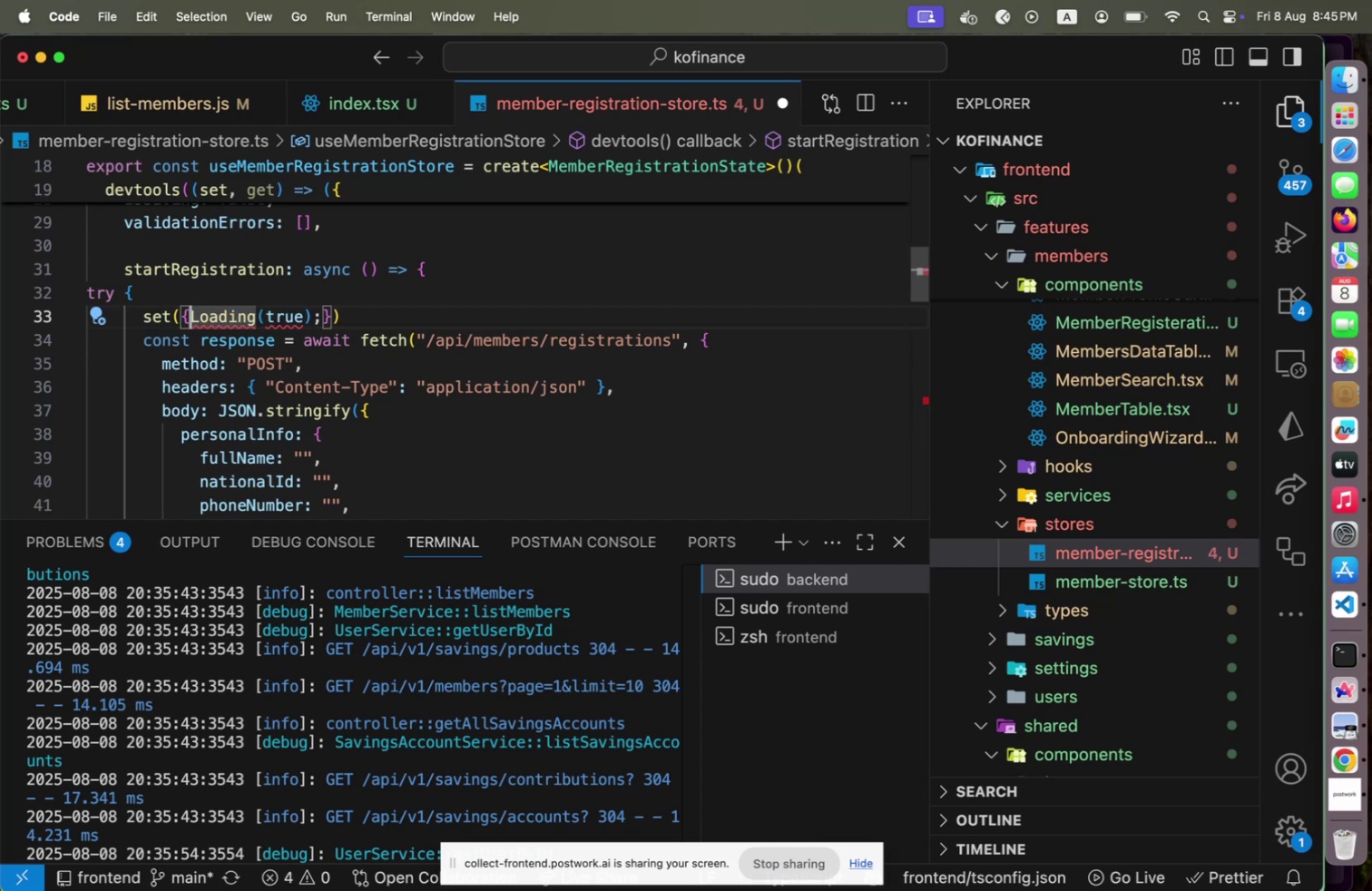 
type(is)
 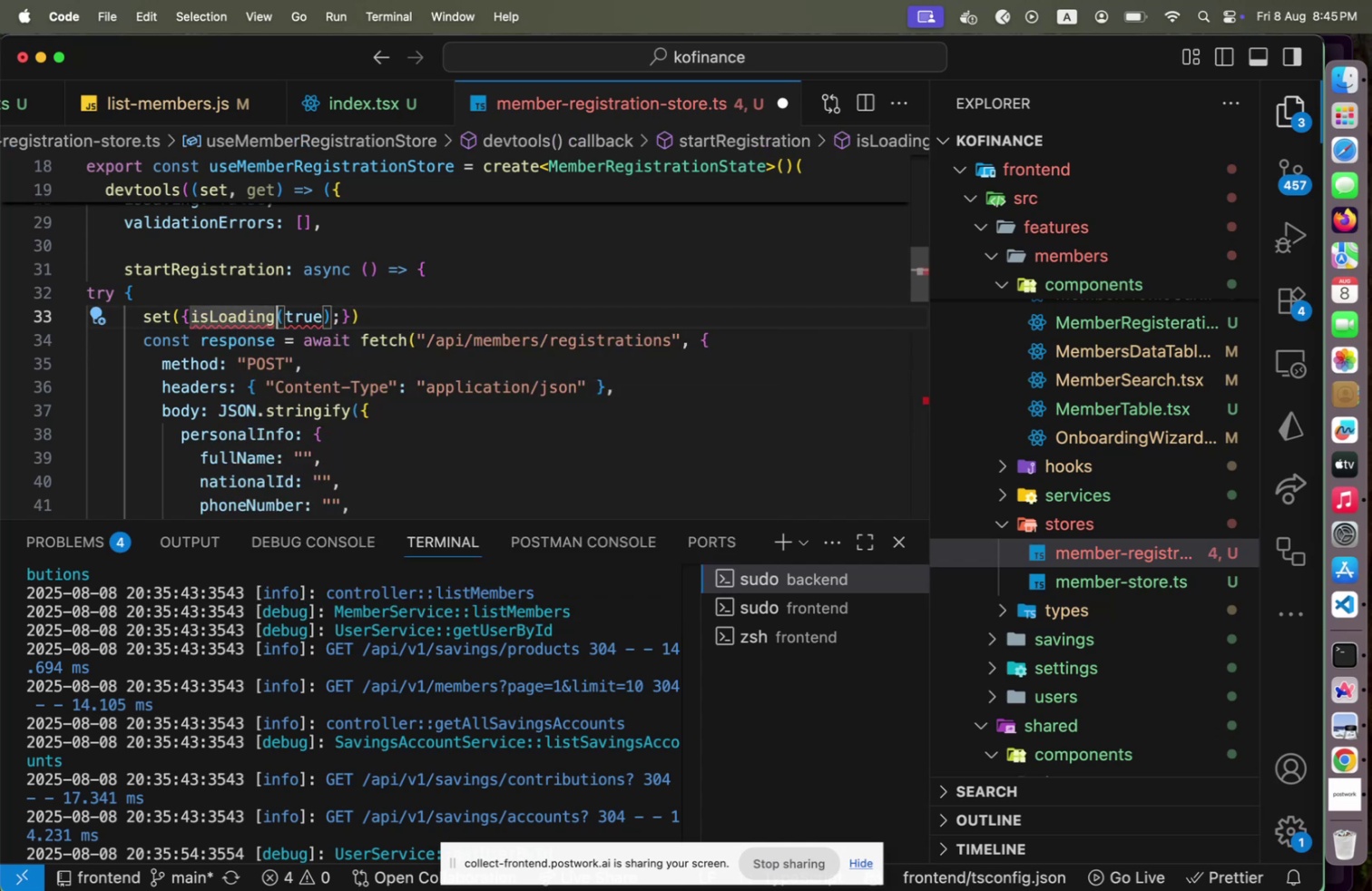 
hold_key(key=ArrowRight, duration=0.91)
 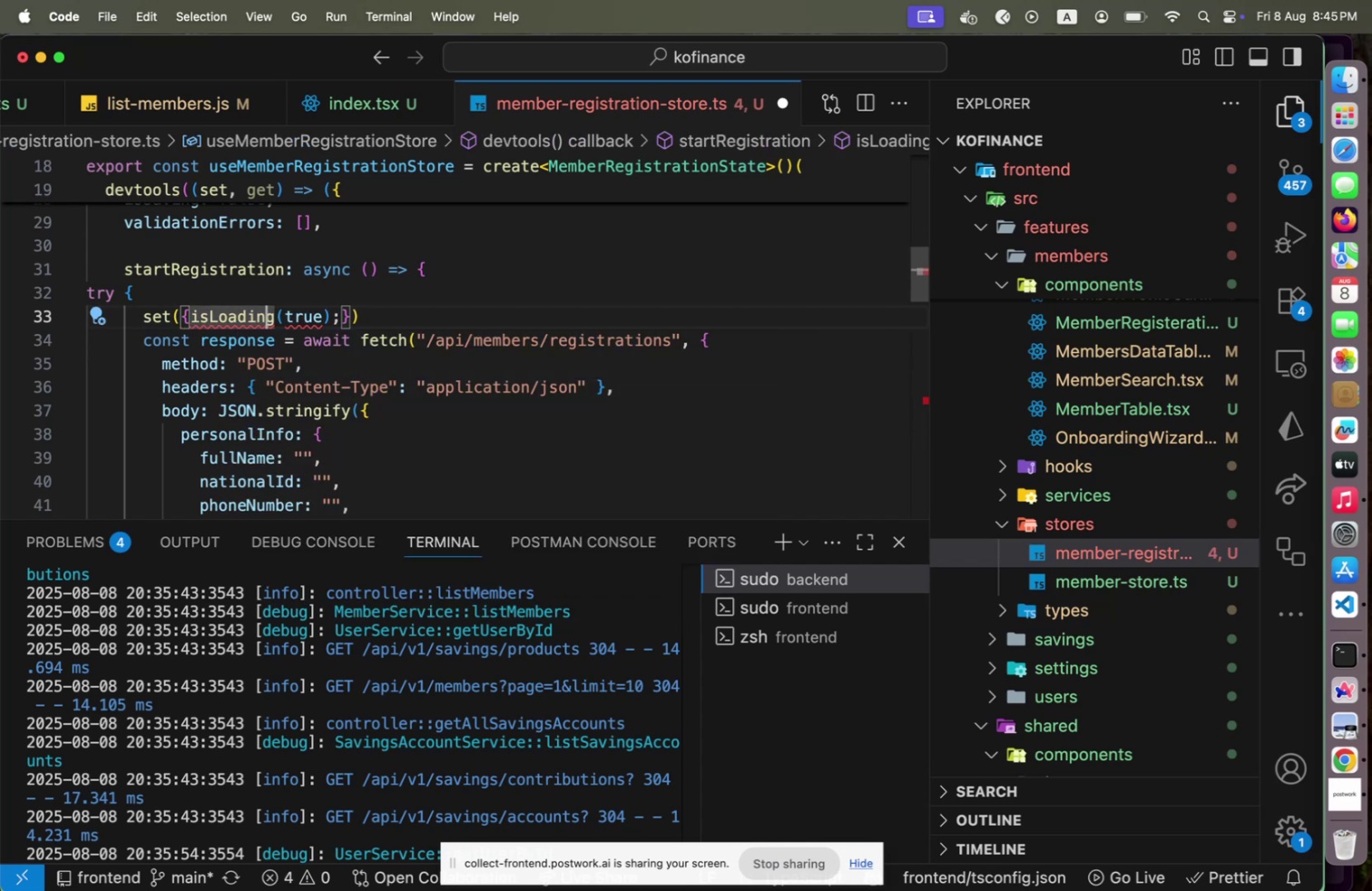 
key(ArrowRight)
 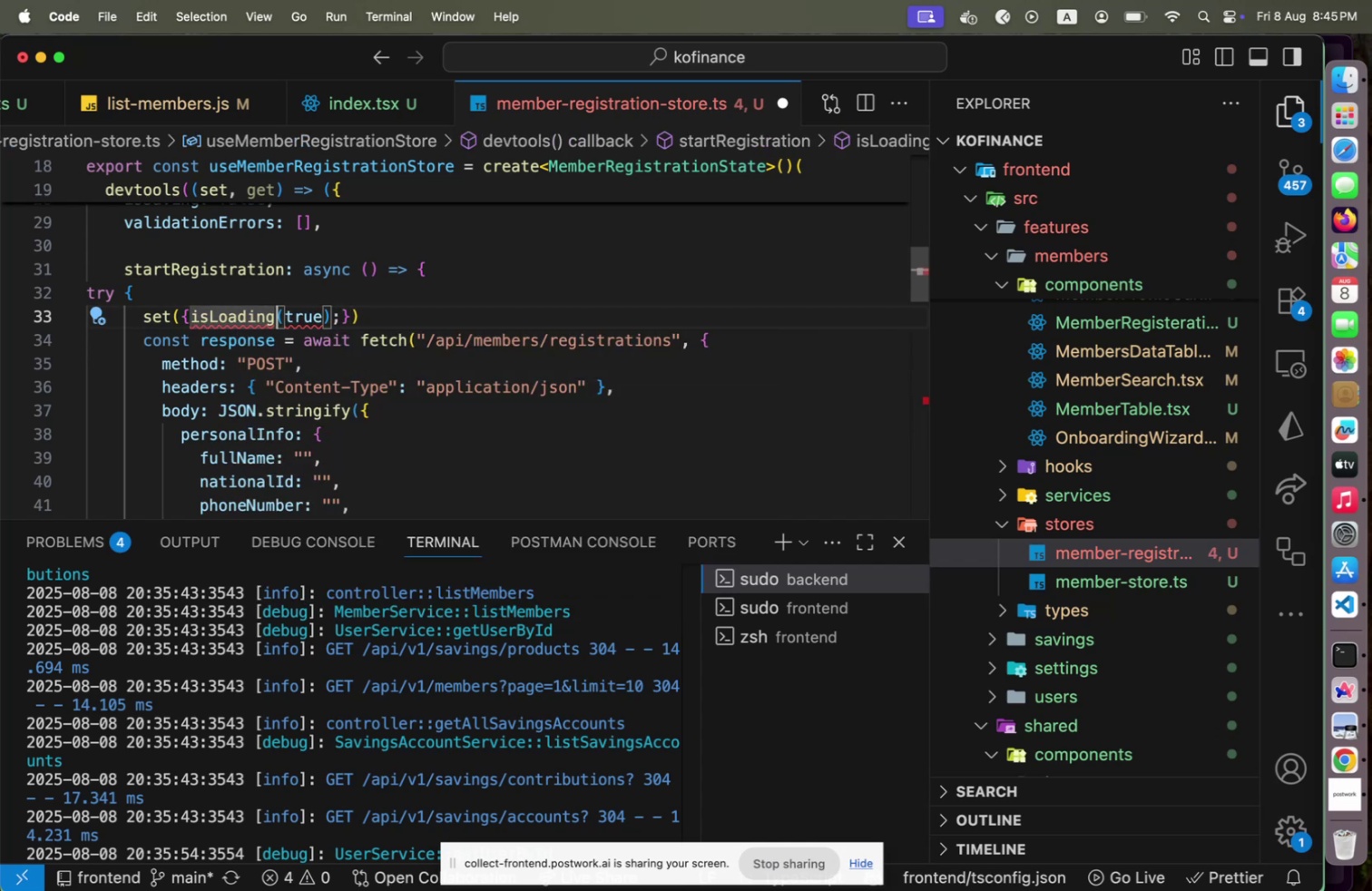 
key(Shift+ArrowRight)
 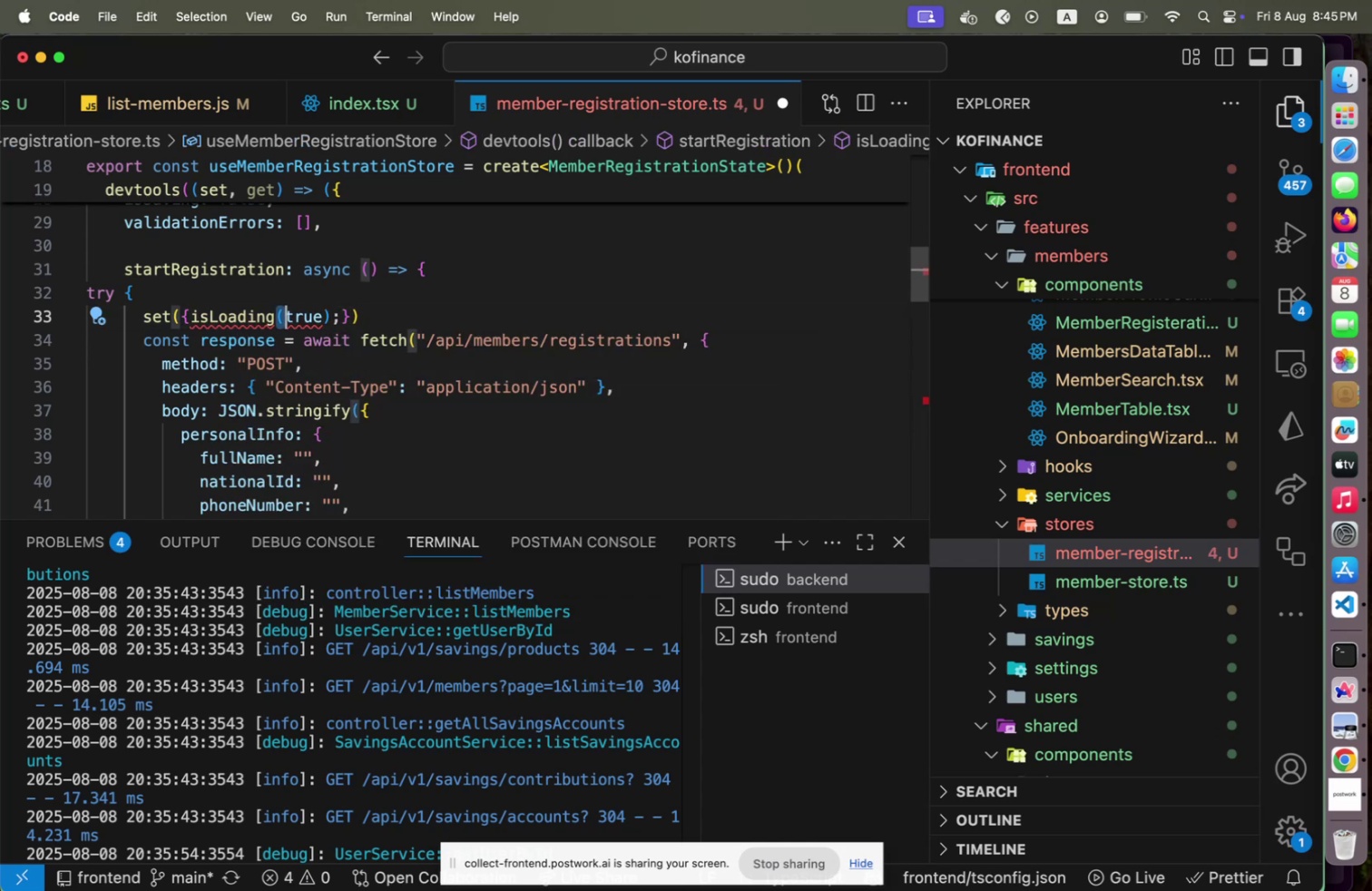 
key(Shift+Semicolon)
 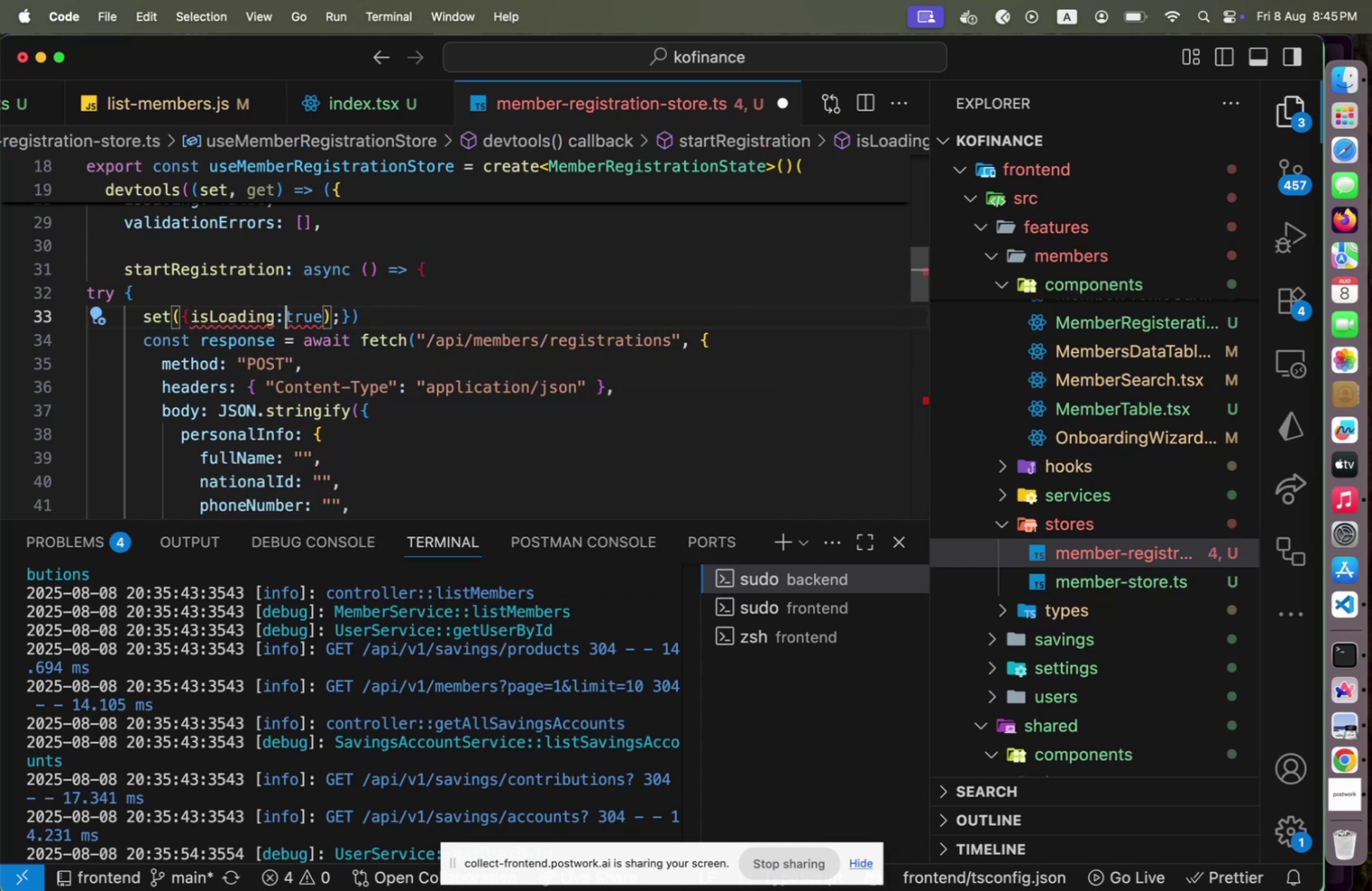 
key(Space)
 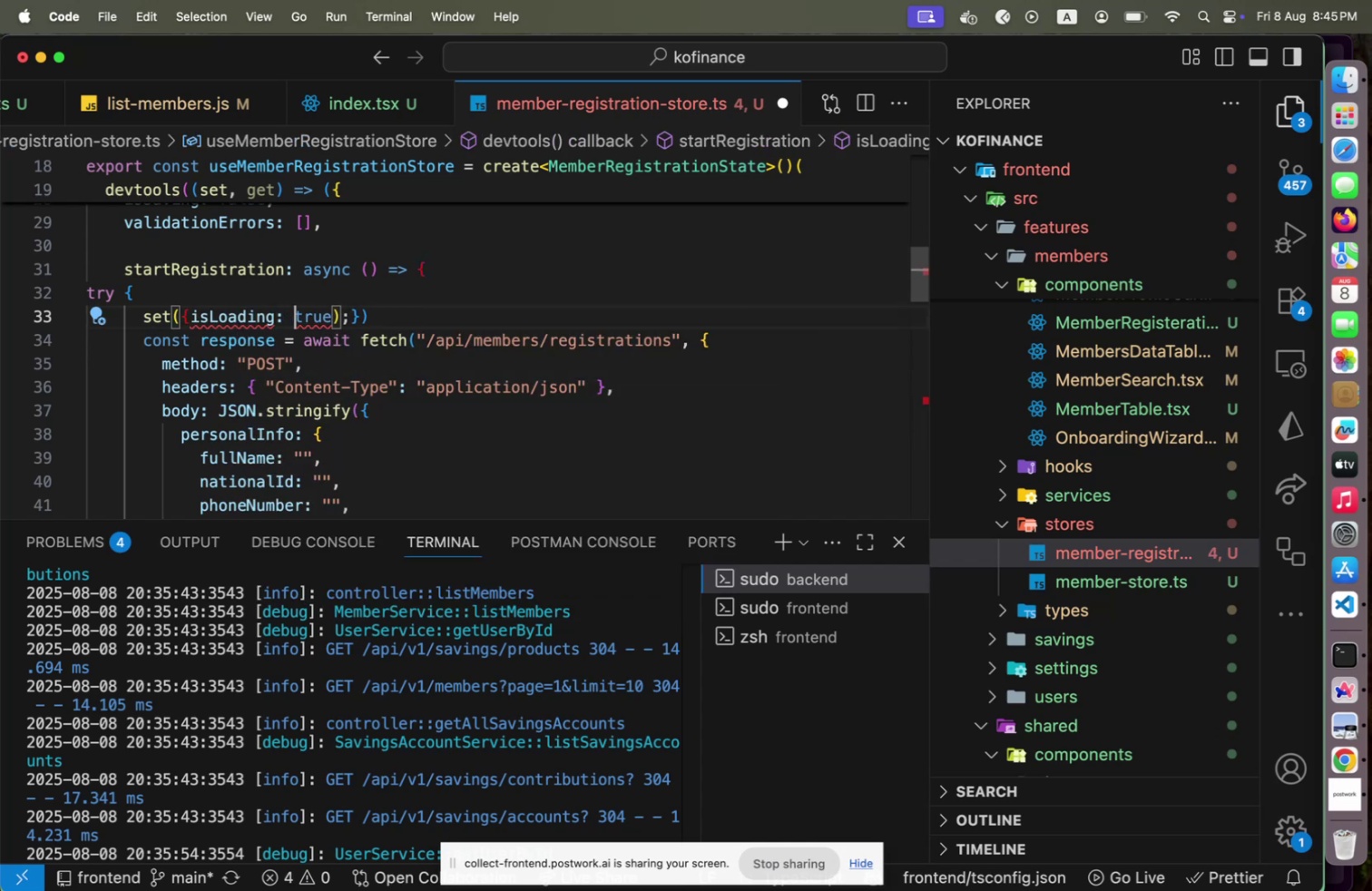 
key(ArrowRight)
 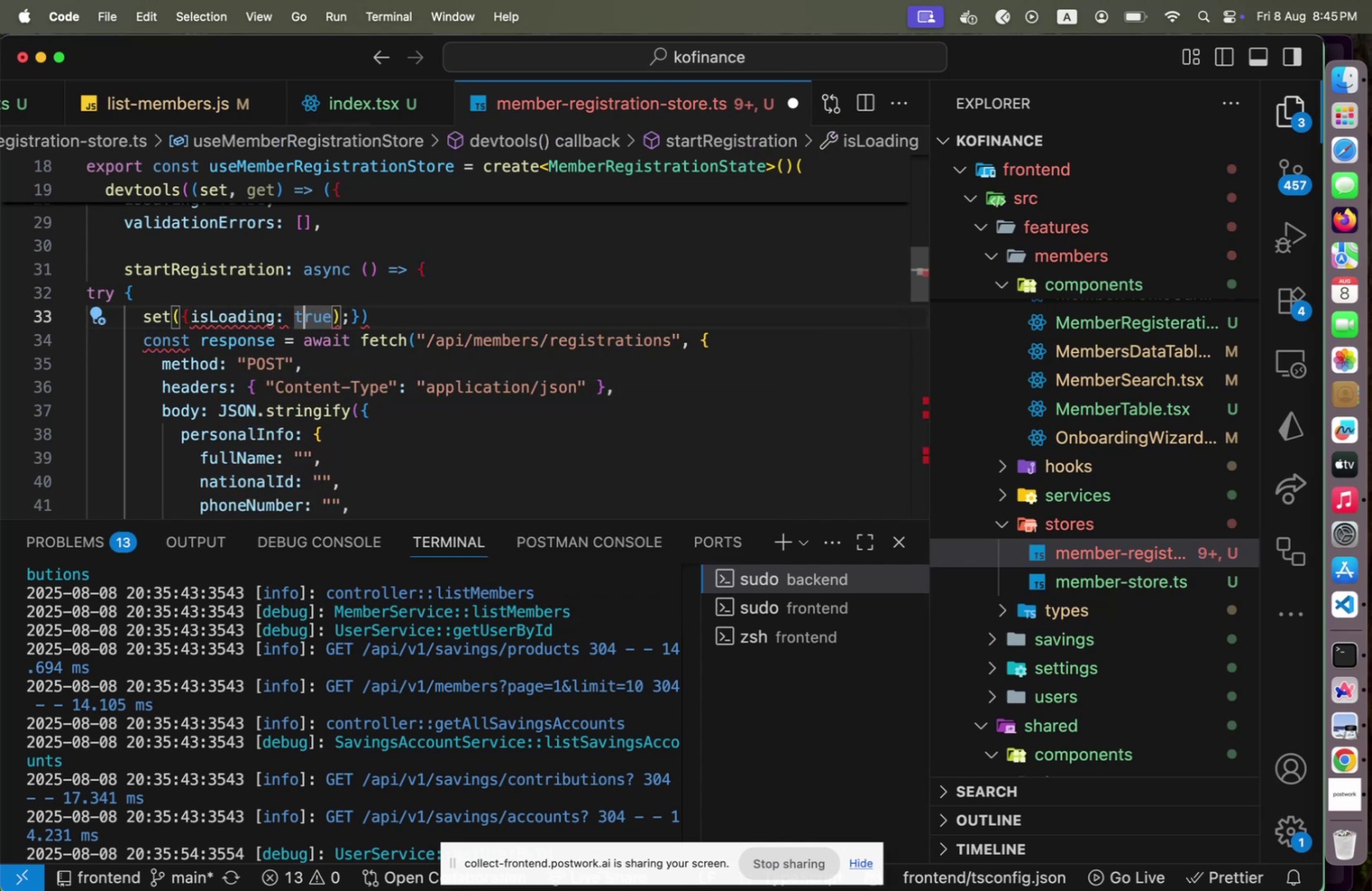 
key(ArrowRight)
 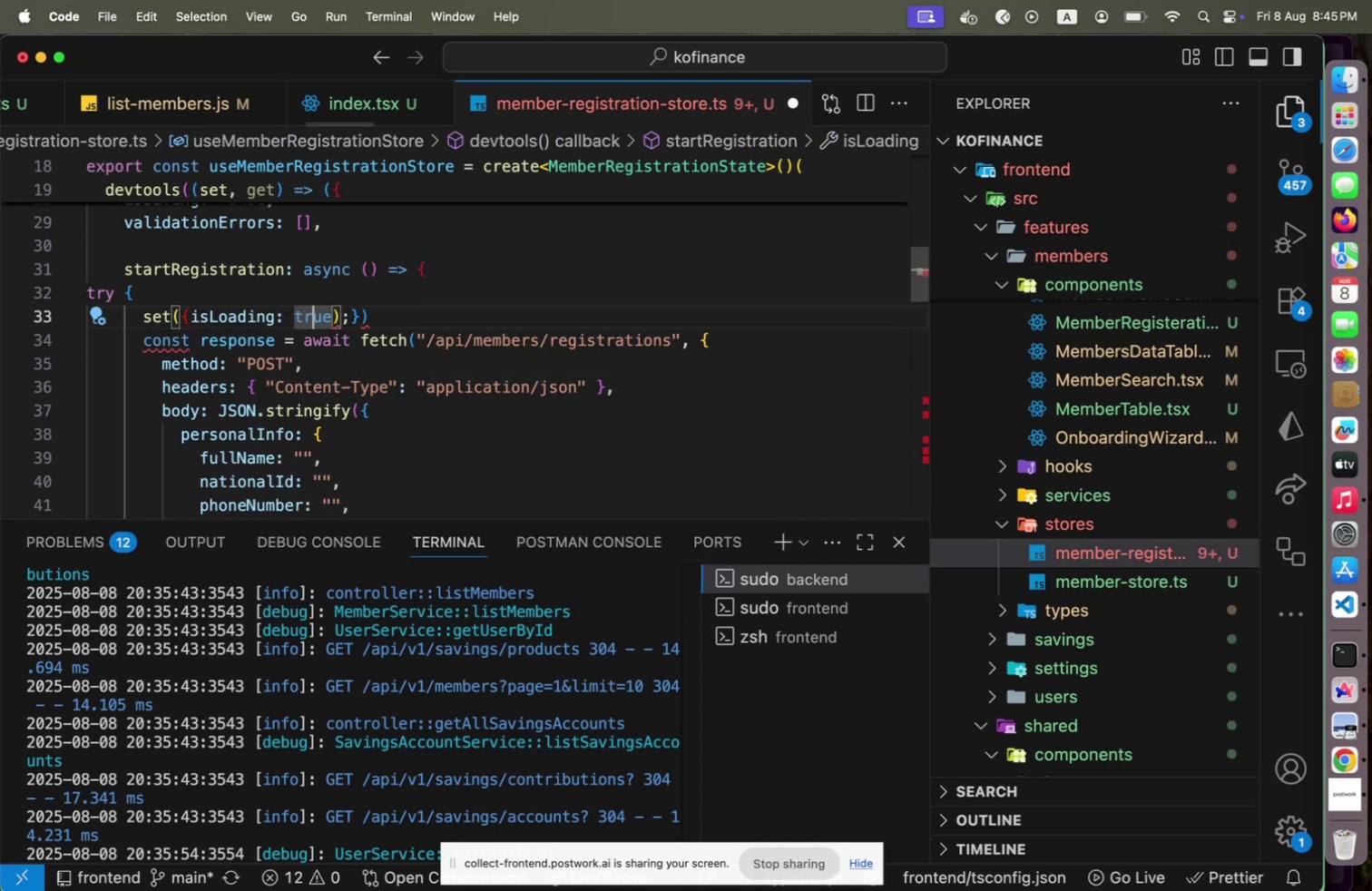 
key(ArrowRight)
 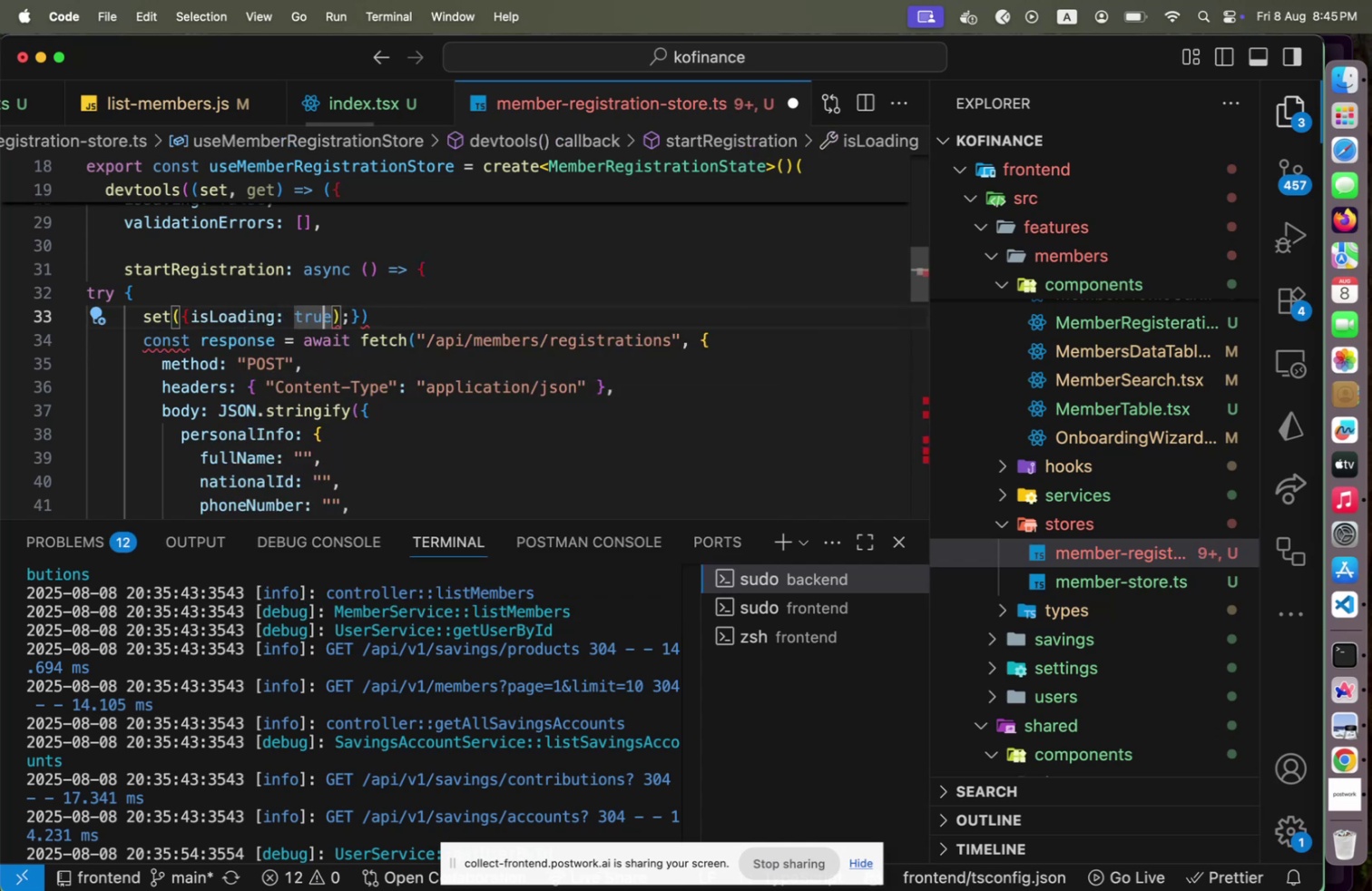 
key(ArrowRight)
 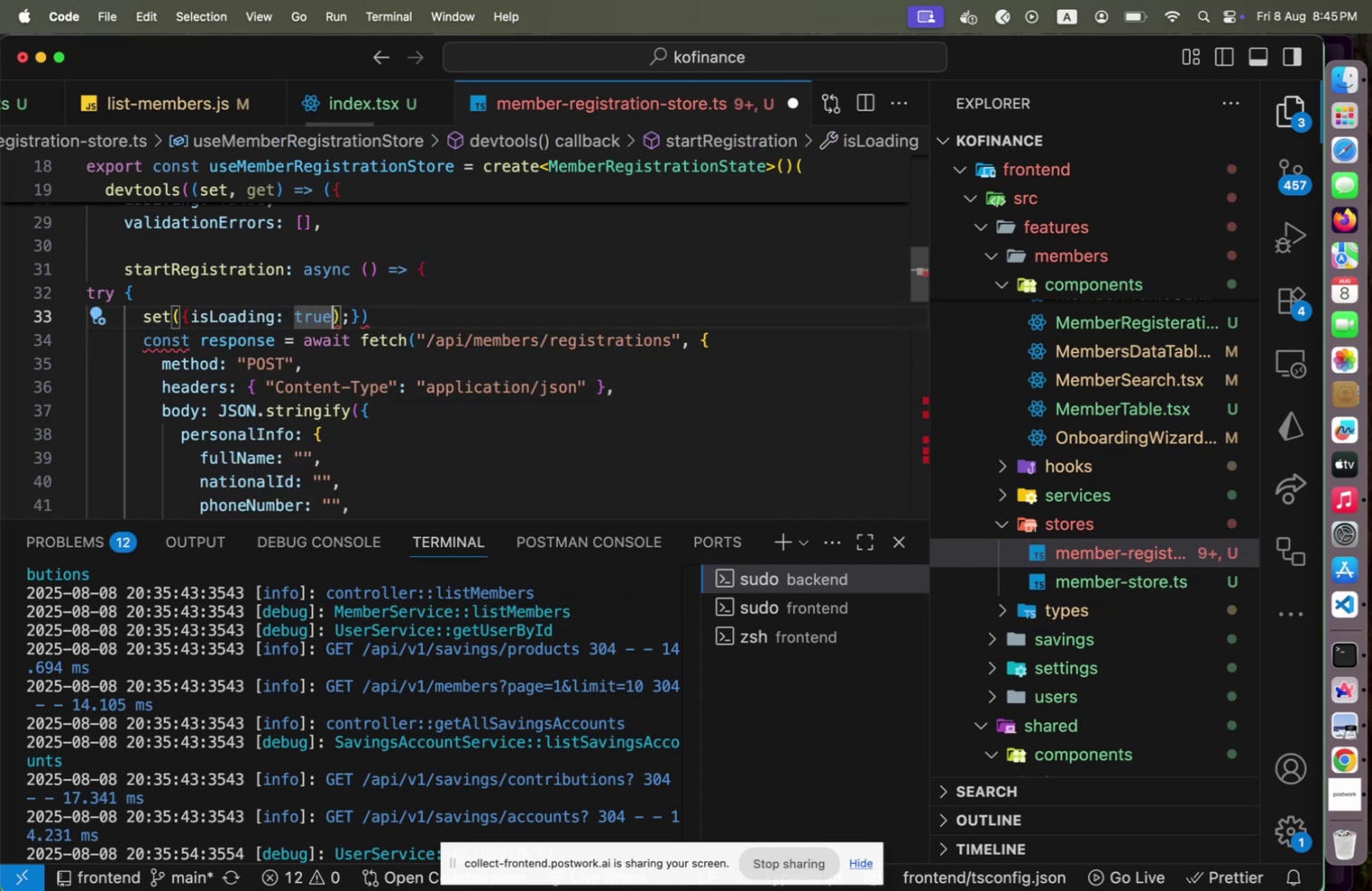 
key(ArrowRight)
 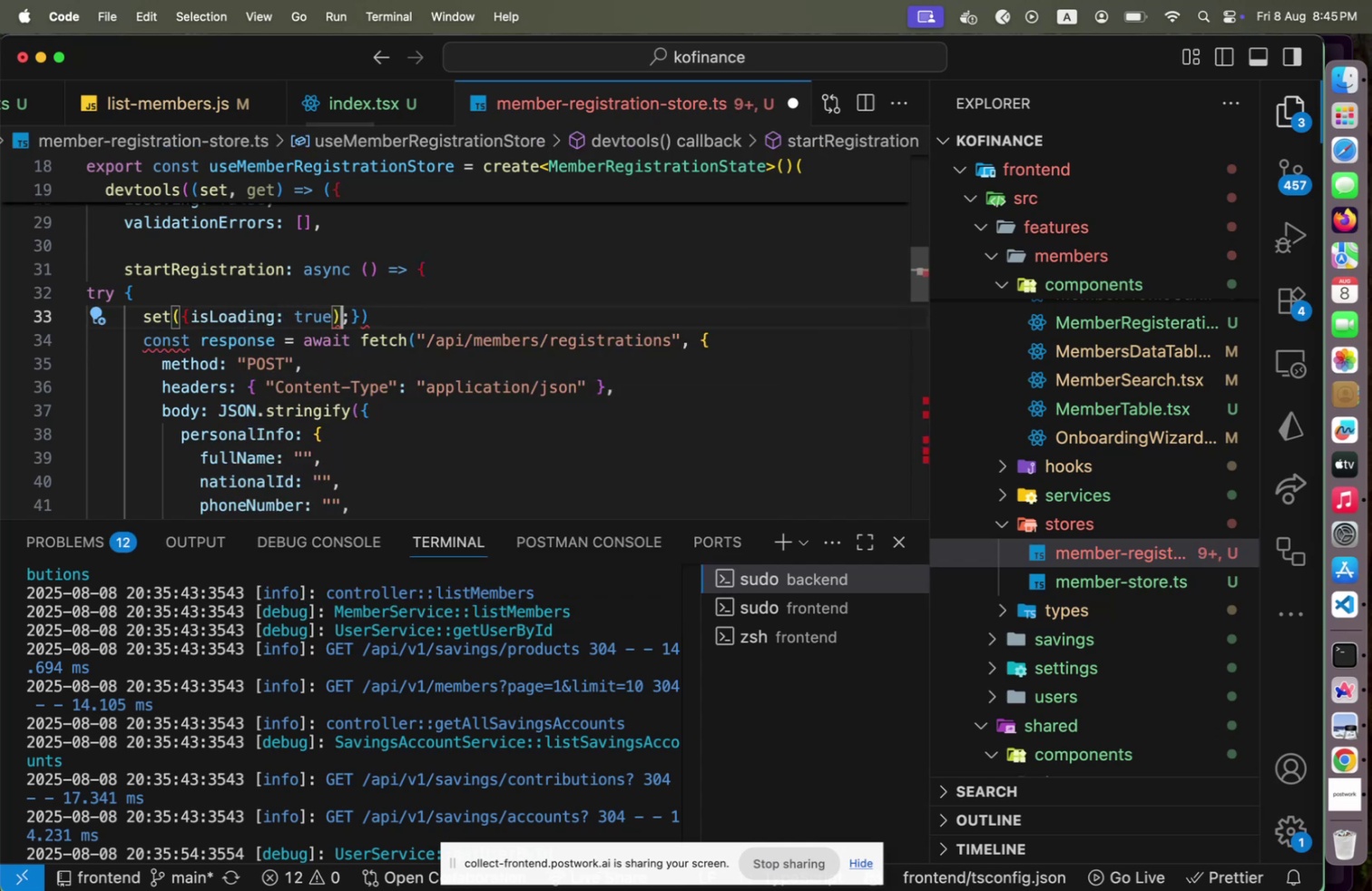 
hold_key(key=ShiftLeft, duration=0.5)
 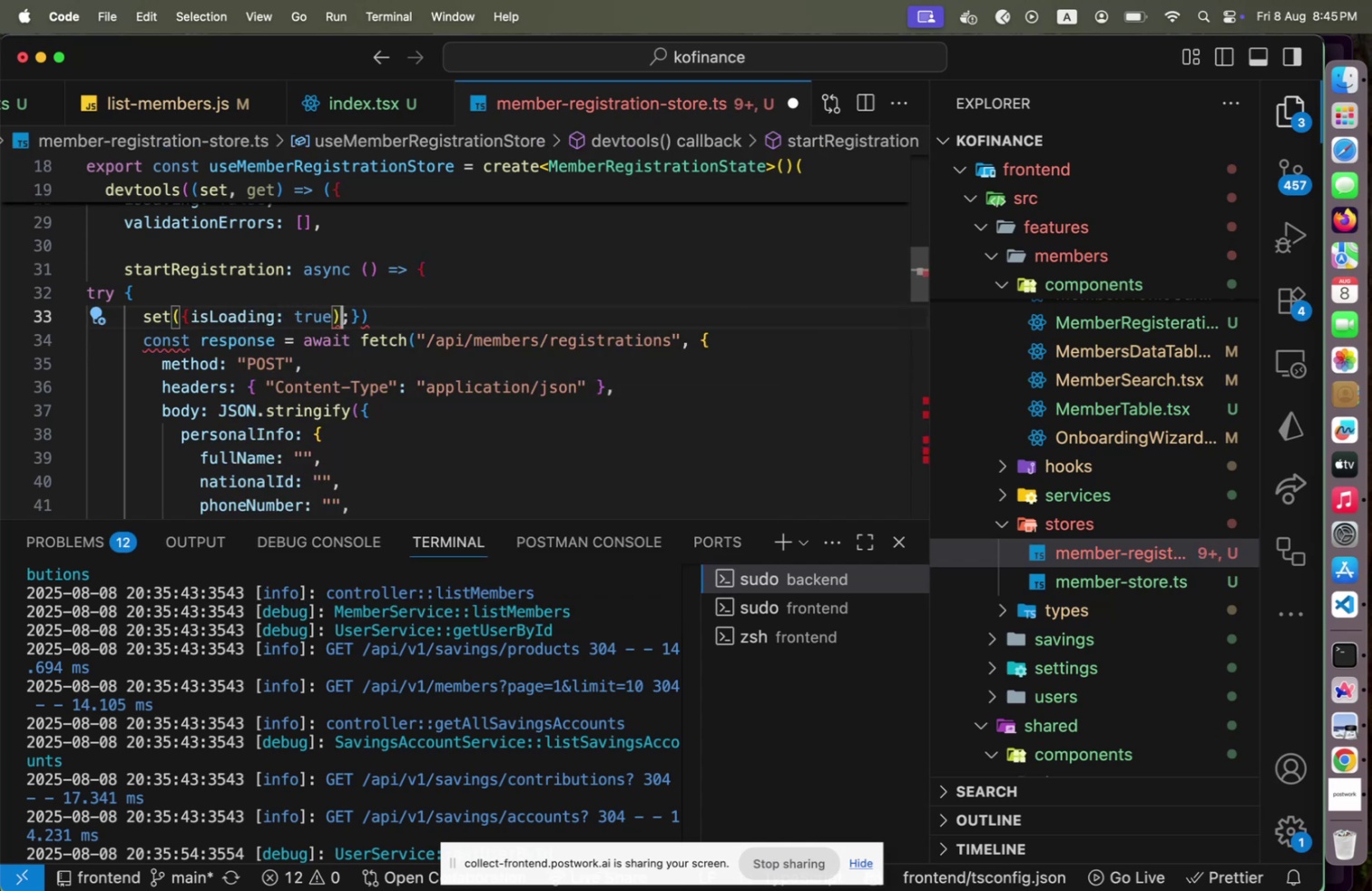 
key(ArrowLeft)
 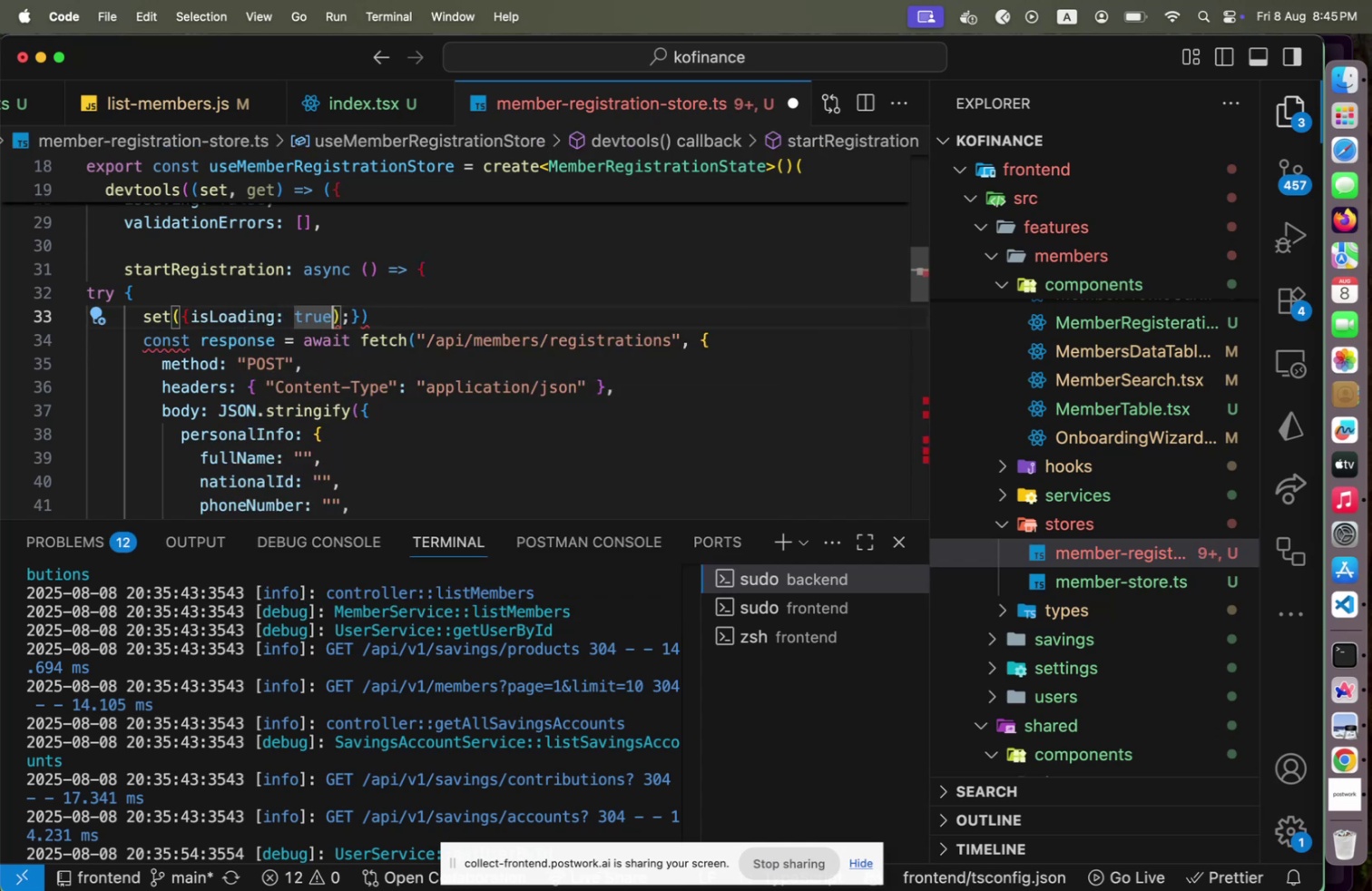 
key(Shift+ArrowRight)
 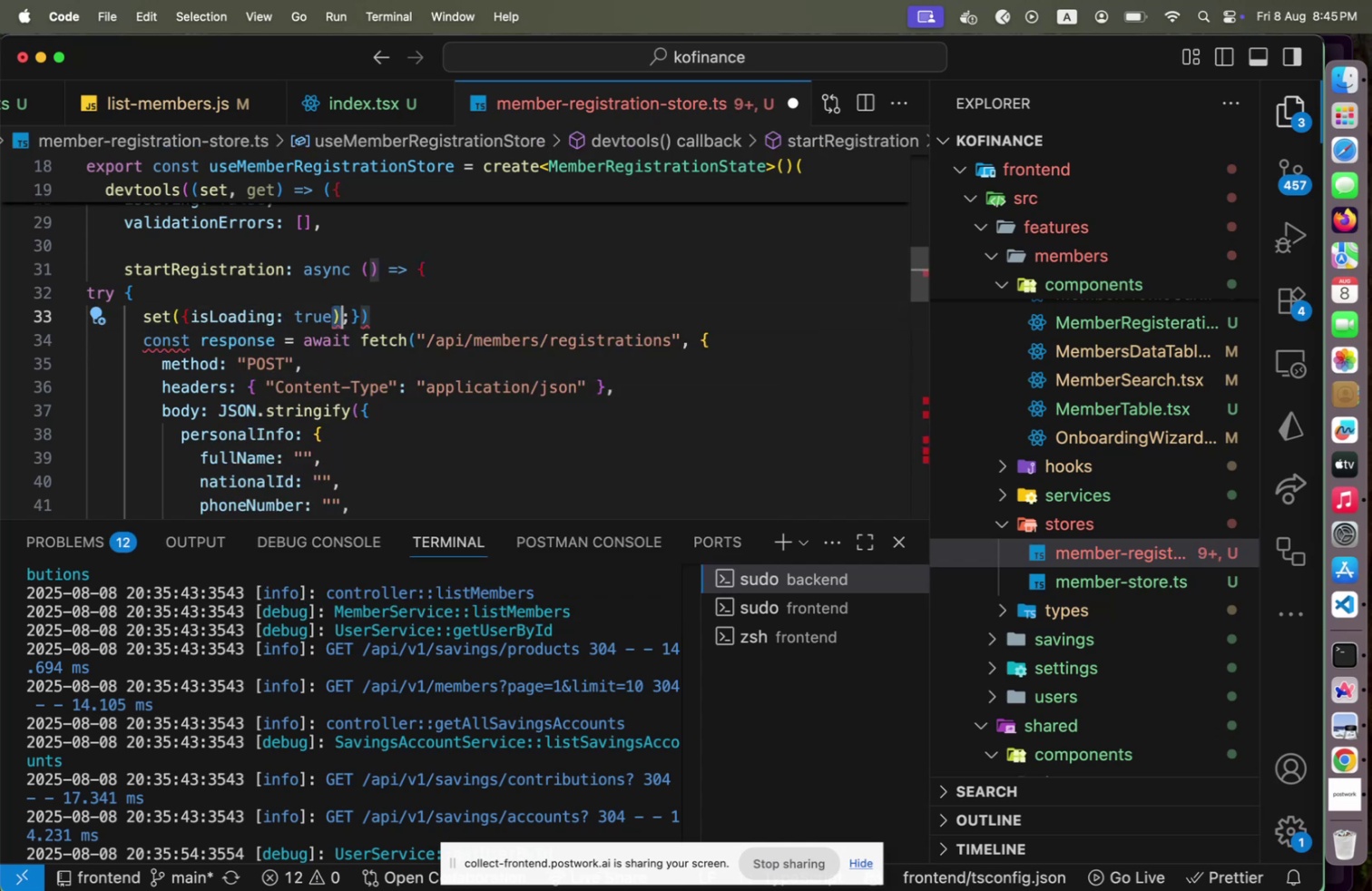 
key(Shift+ArrowRight)
 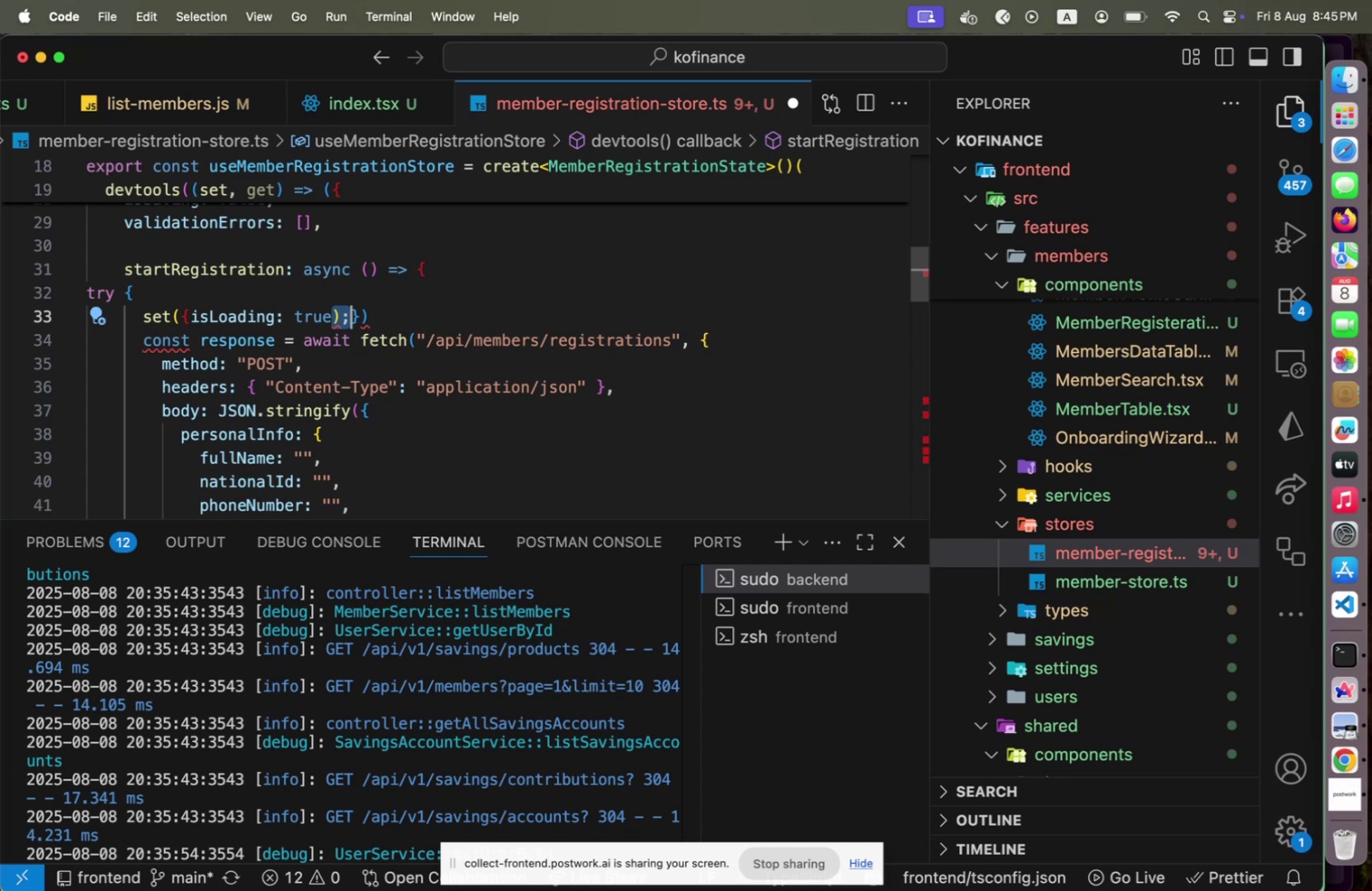 
key(Space)
 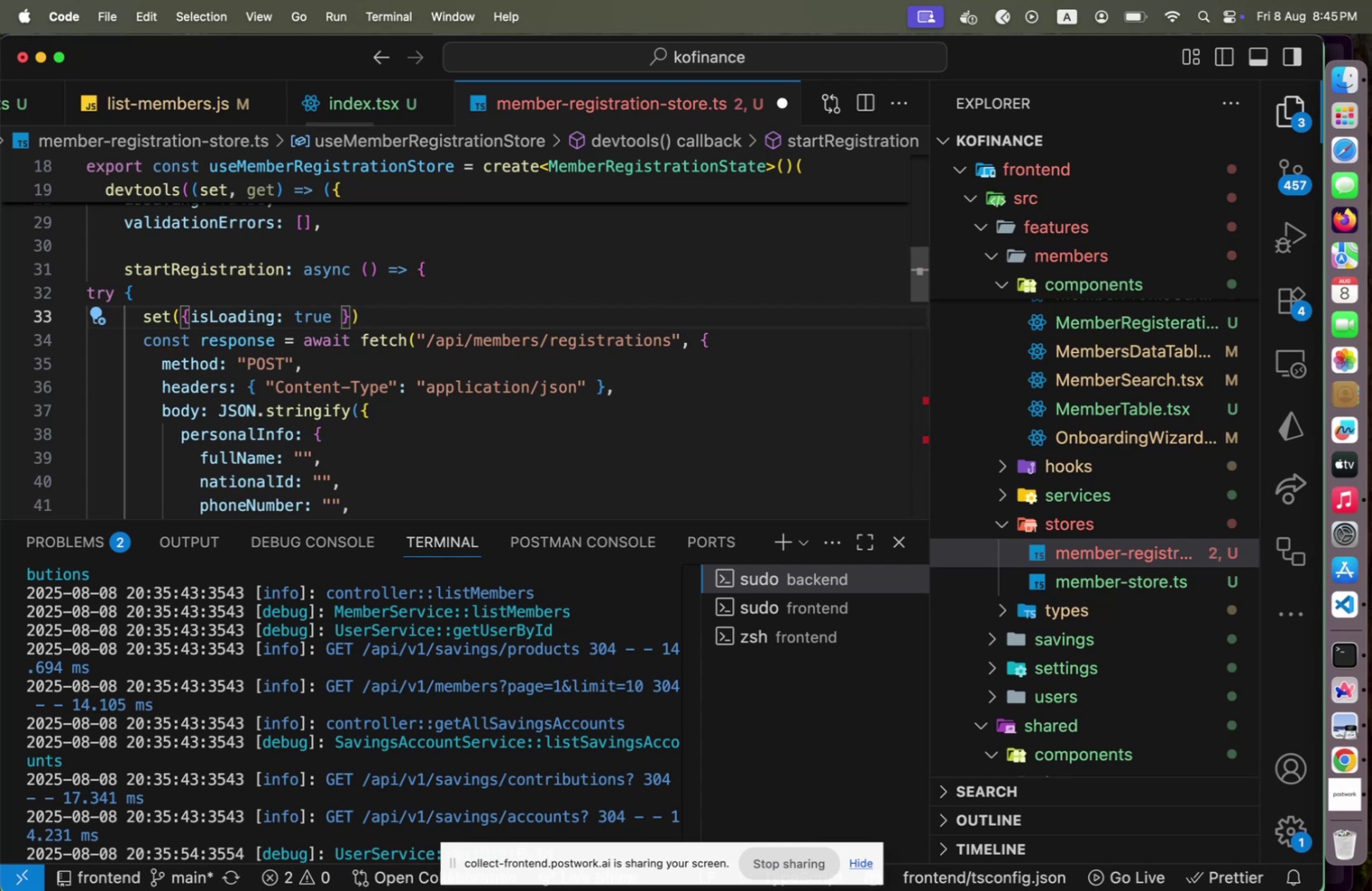 
key(End)
 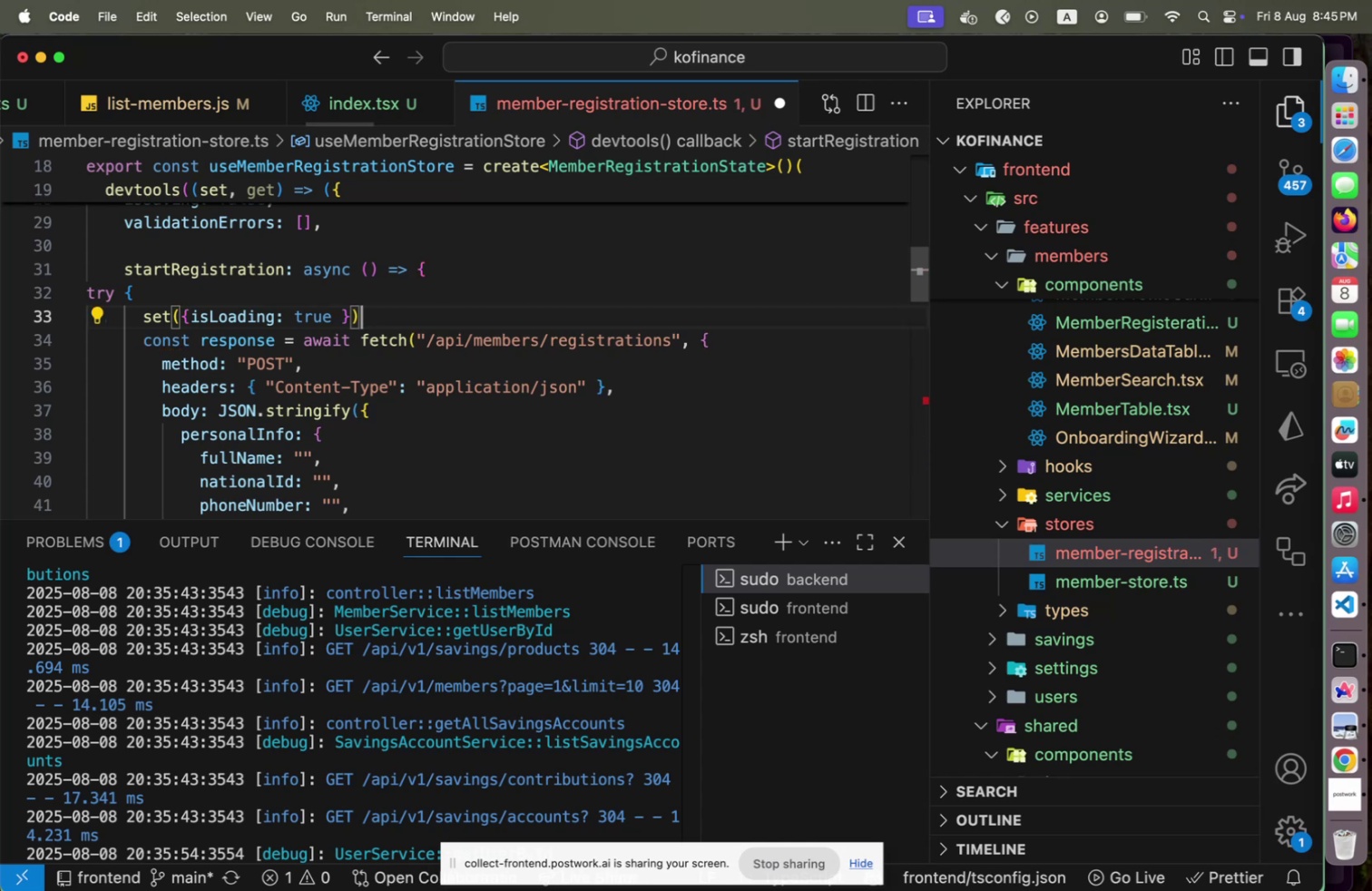 
key(Semicolon)
 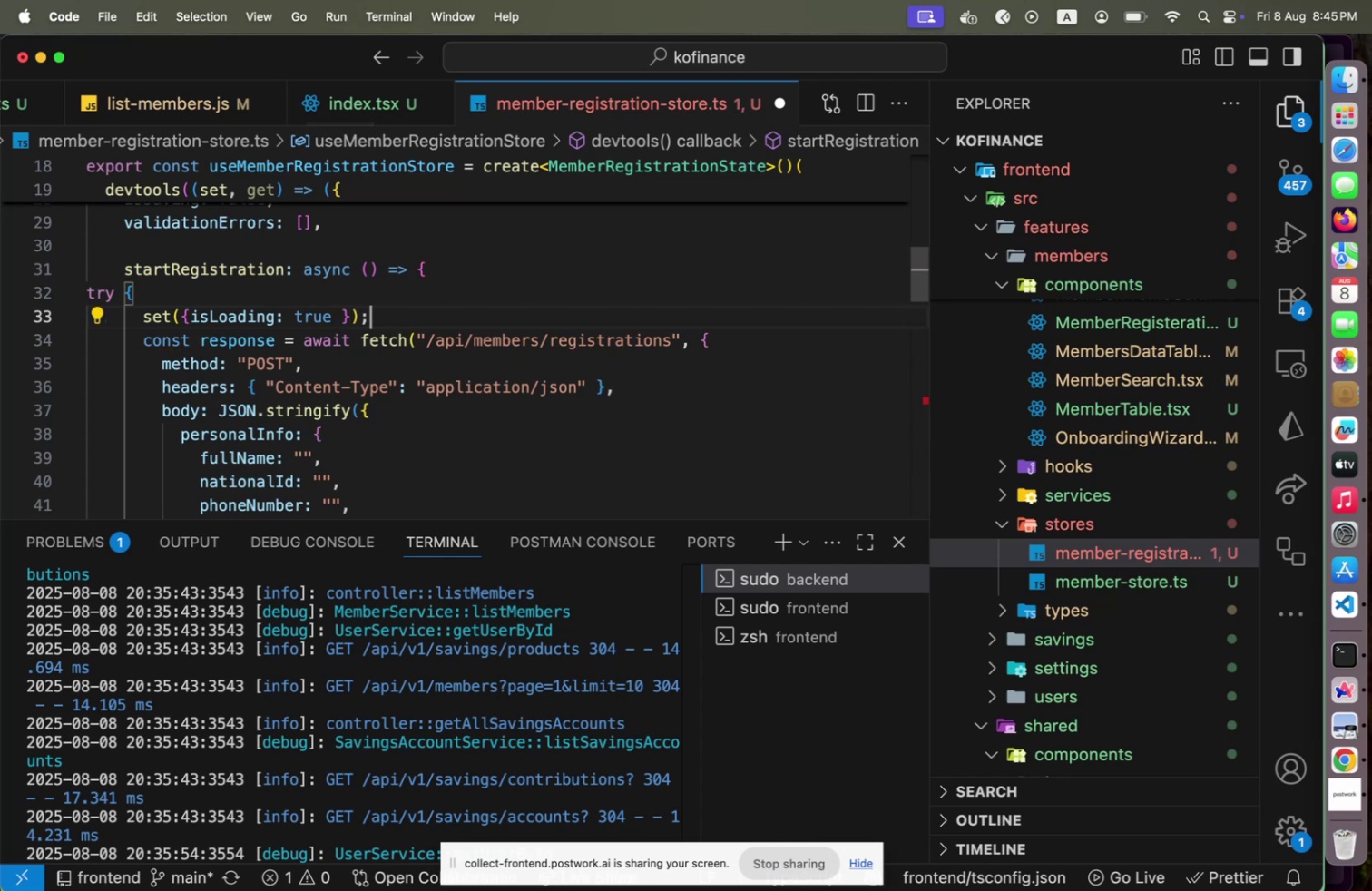 
key(ArrowUp)
 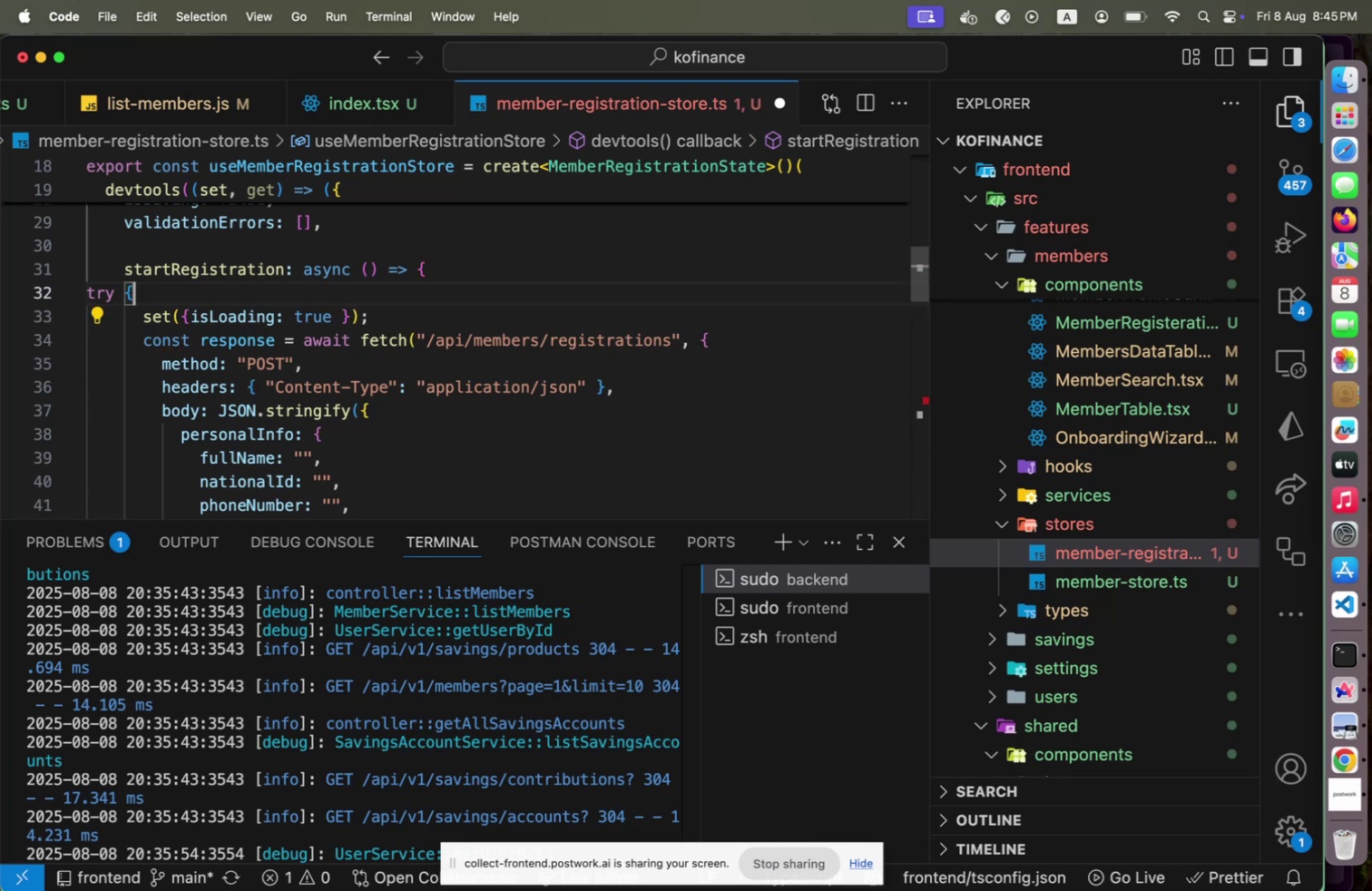 
key(Alt+Shift+F)
 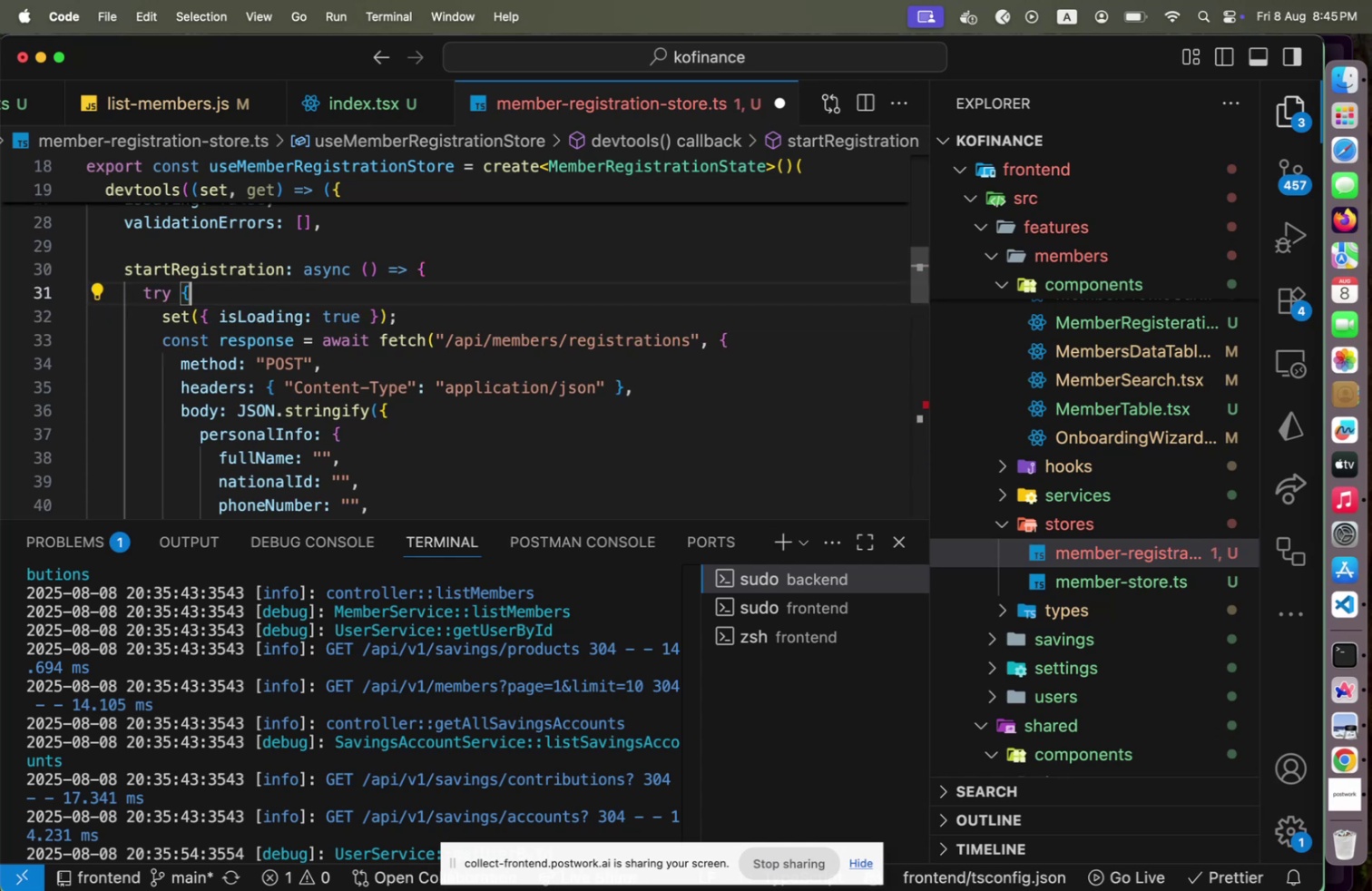 
key(ArrowDown)
 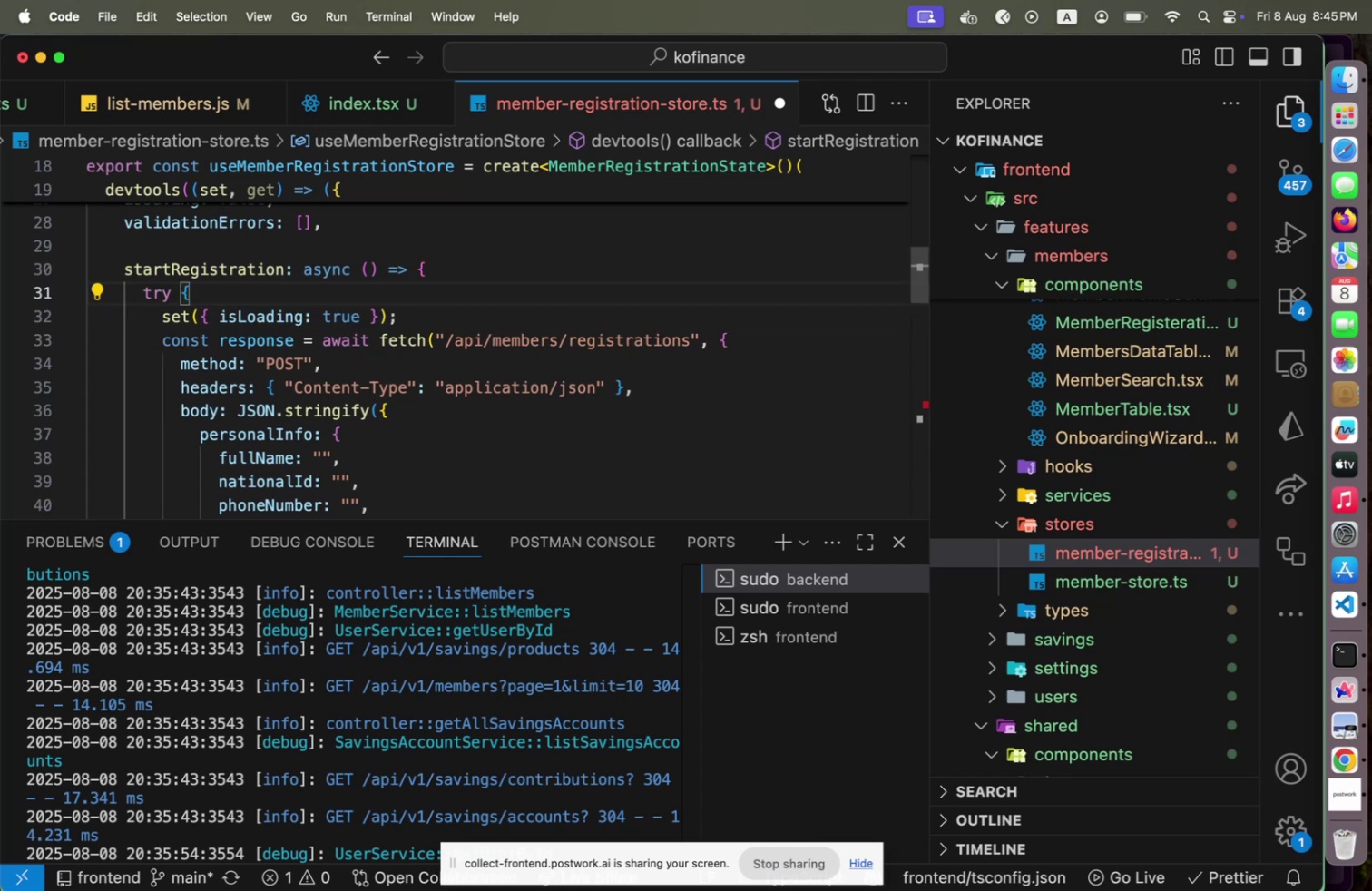 
key(ArrowUp)
 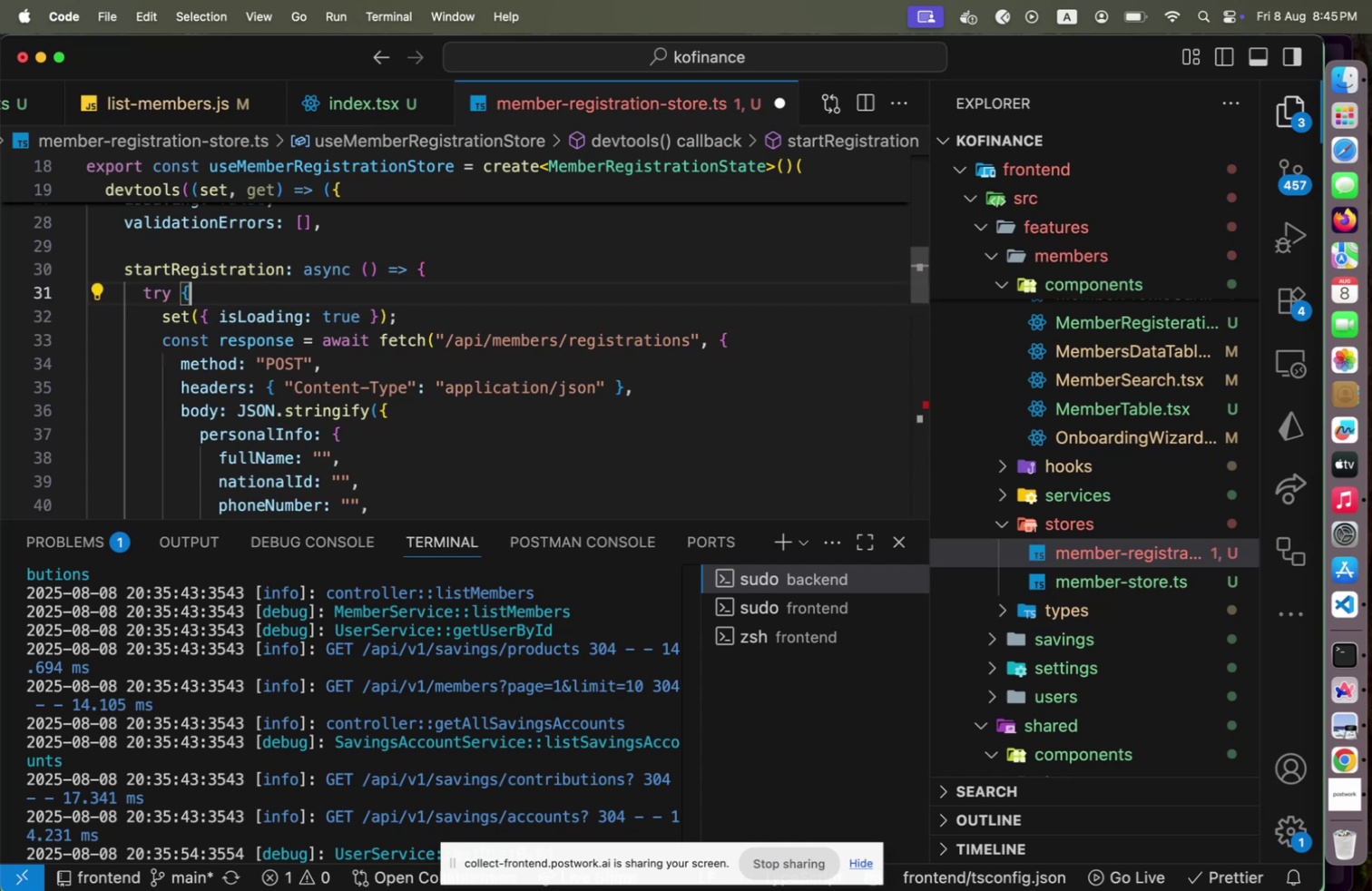 
key(ArrowDown)
 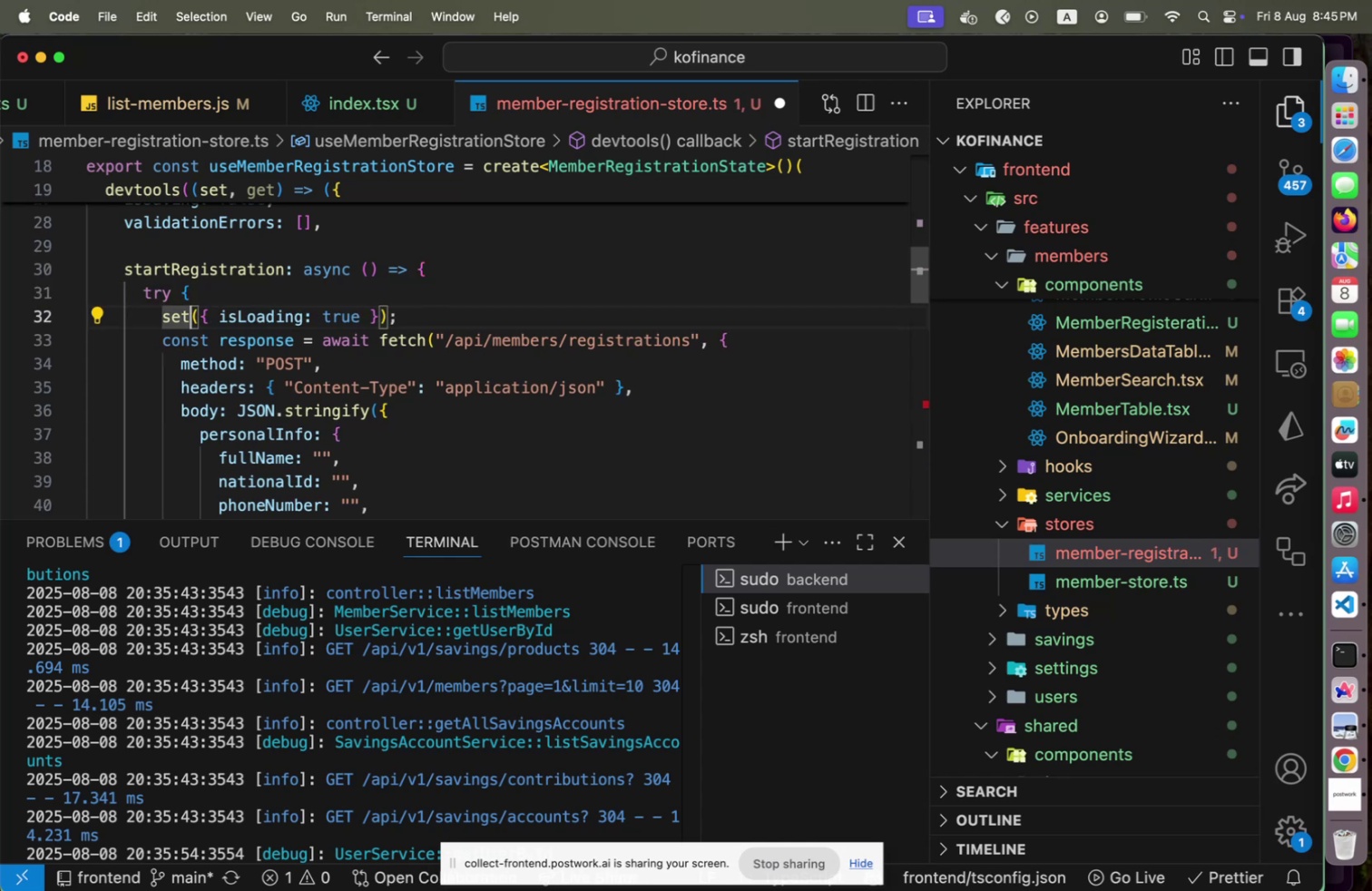 
hold_key(key=ArrowRight, duration=1.26)
 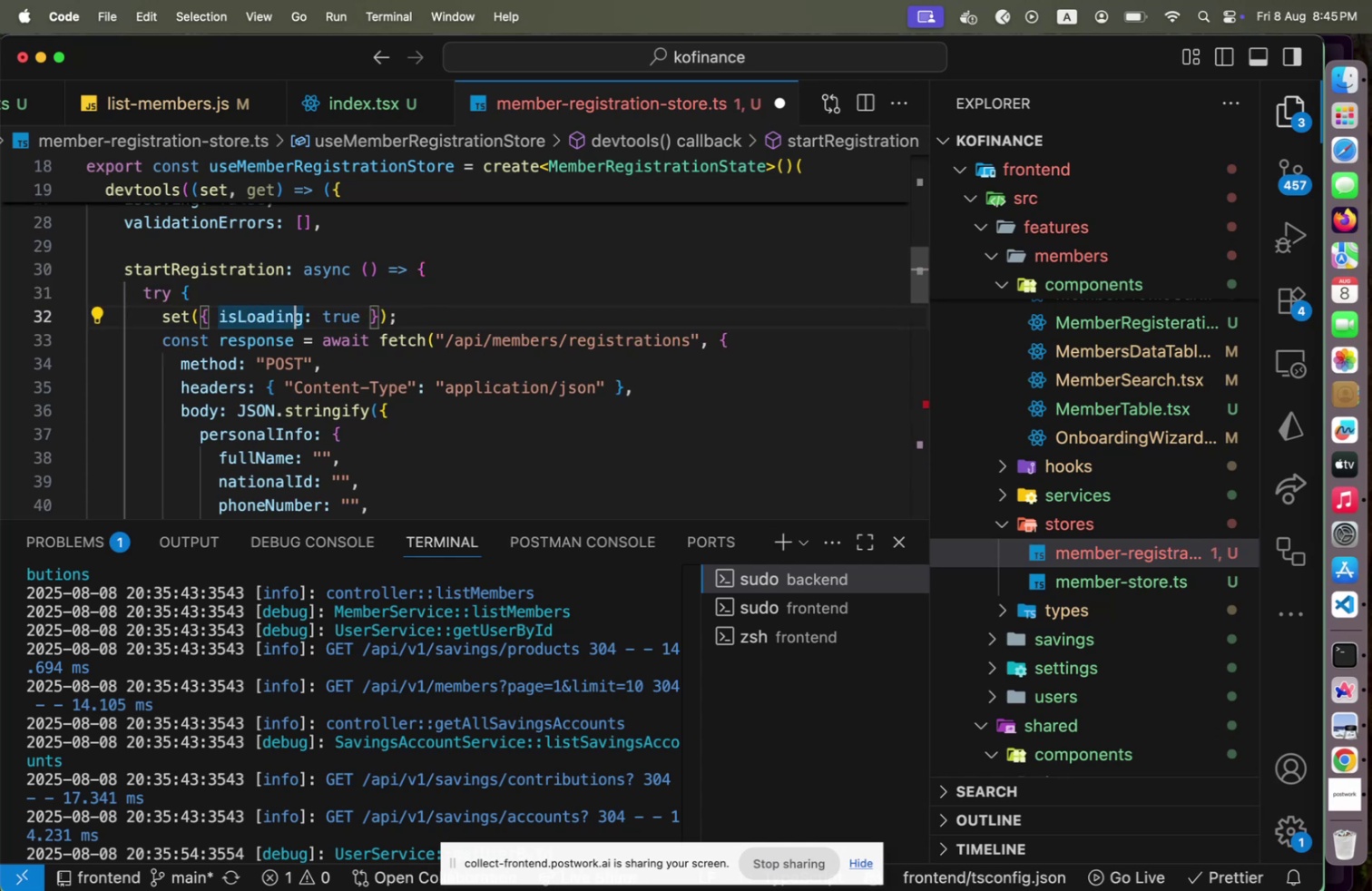 
key(ArrowDown)
 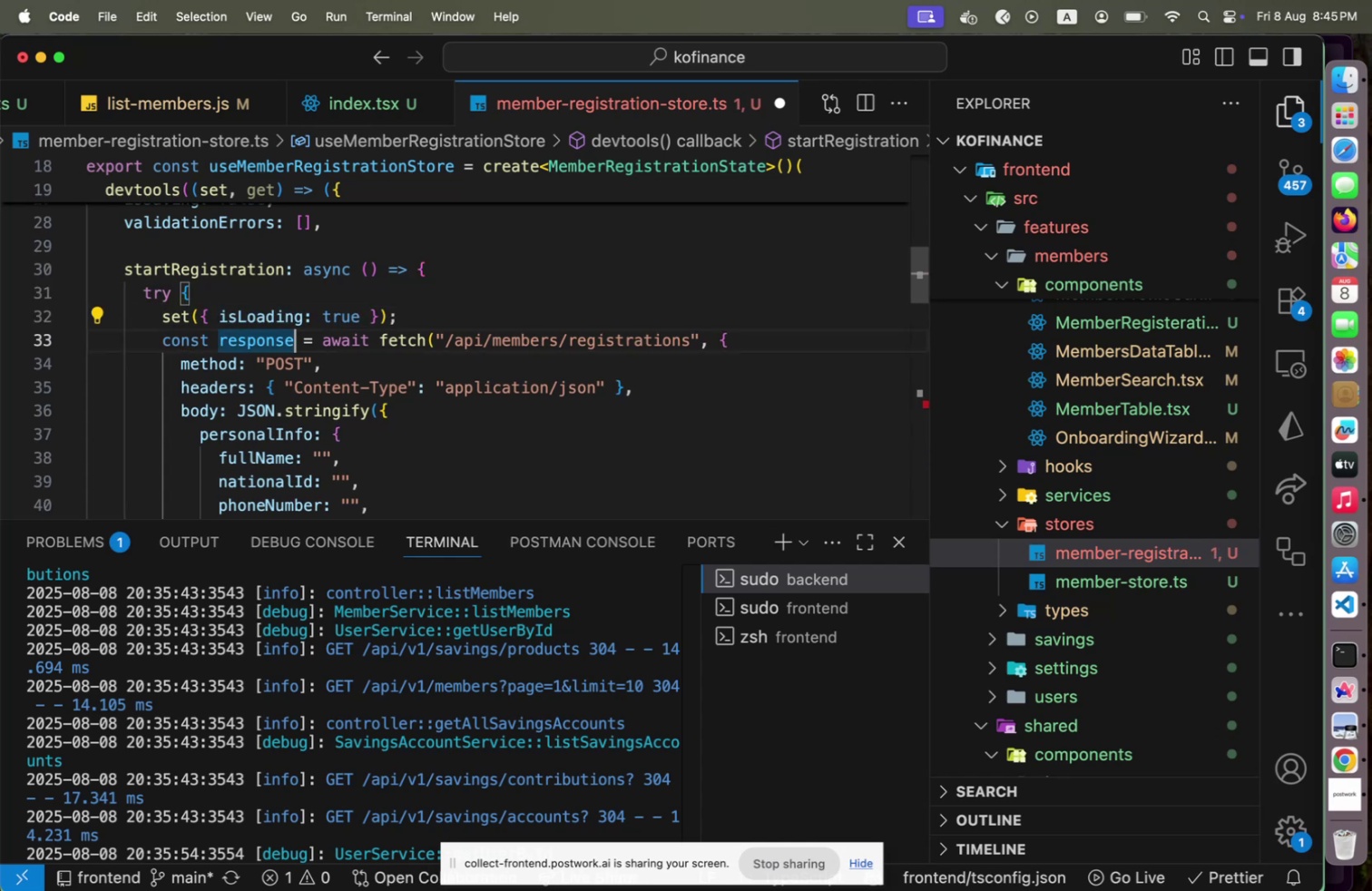 
hold_key(key=ArrowRight, duration=1.06)
 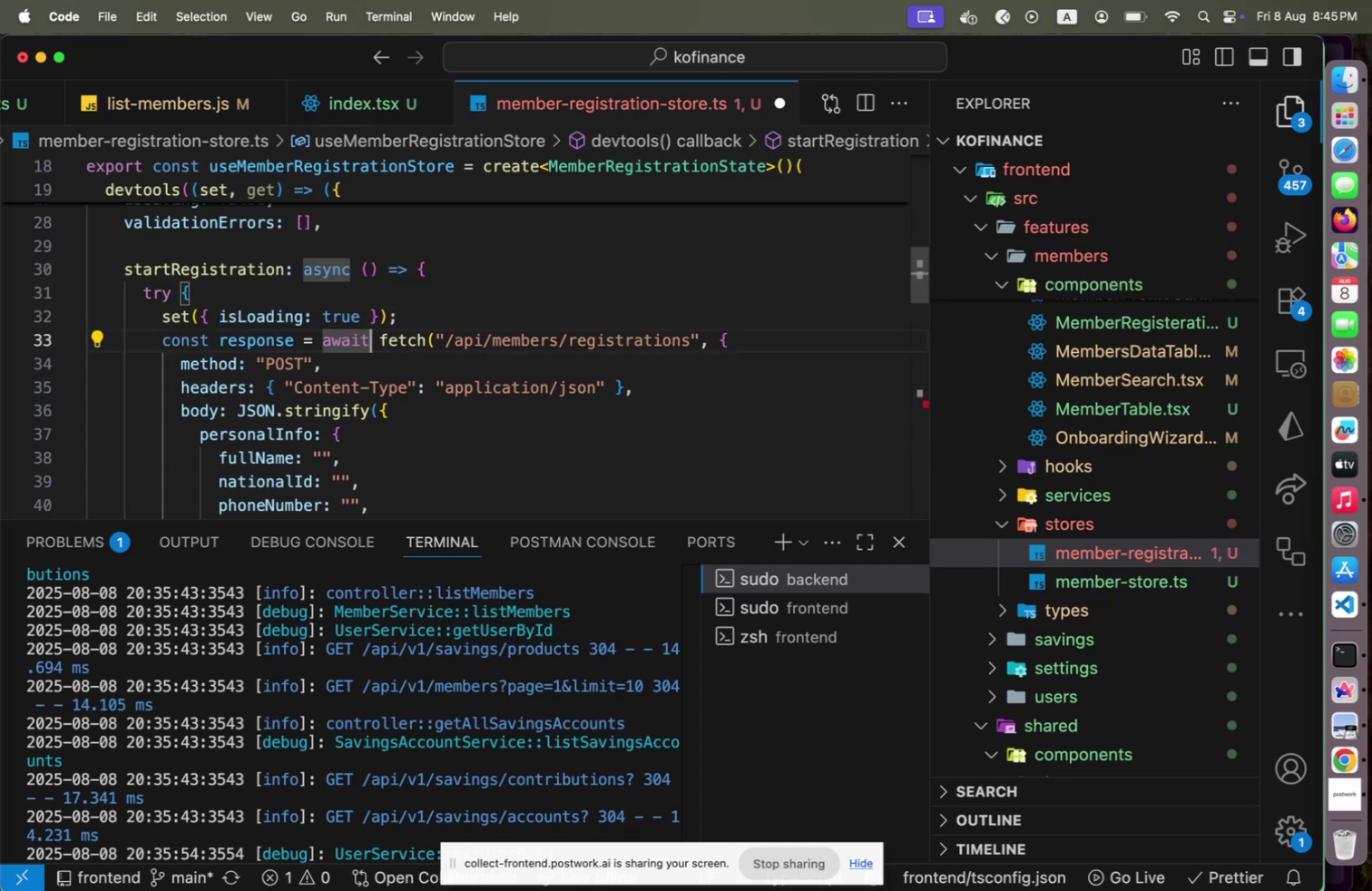 
key(ArrowRight)
 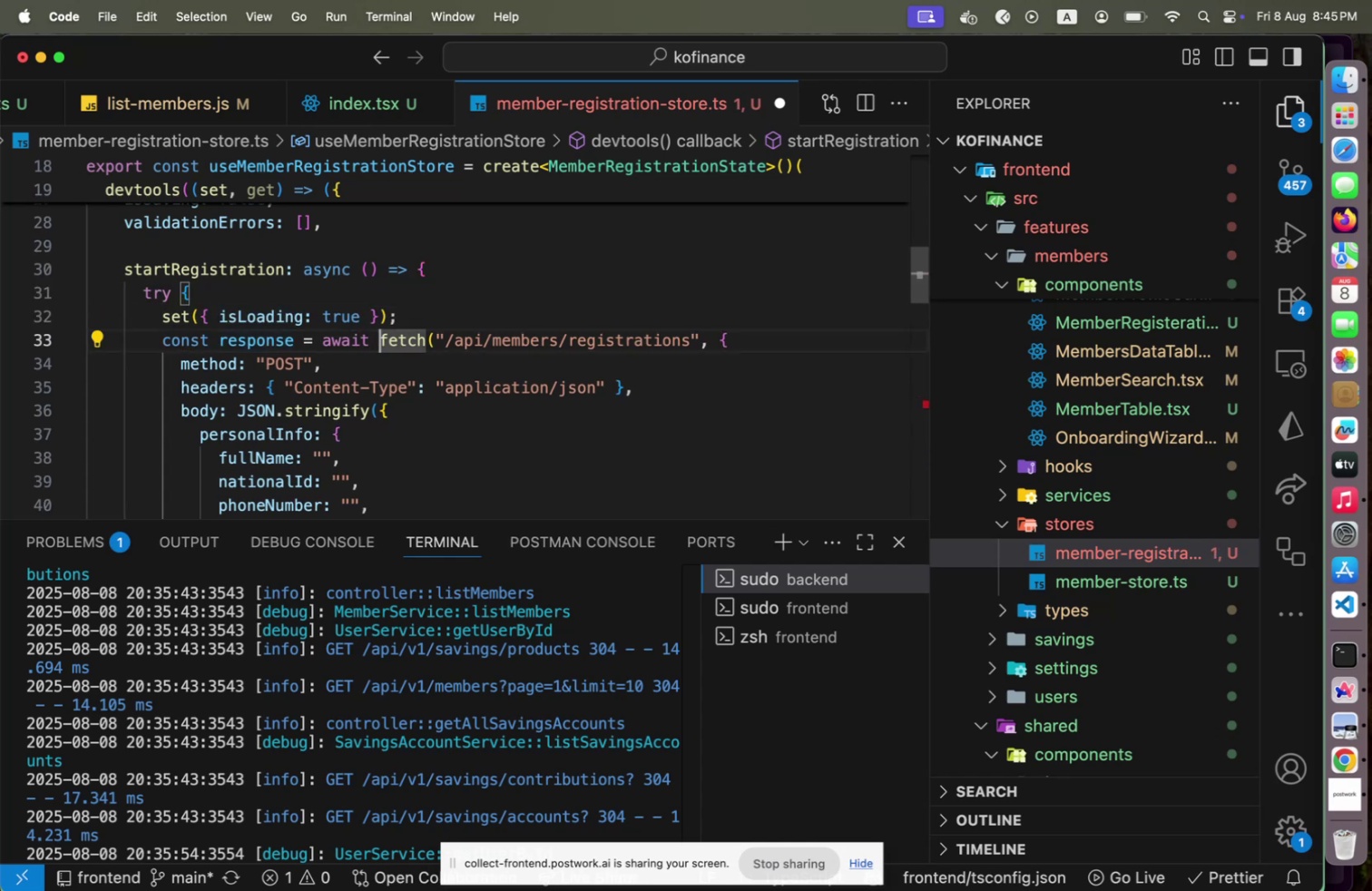 
key(Shift+ArrowDown)
 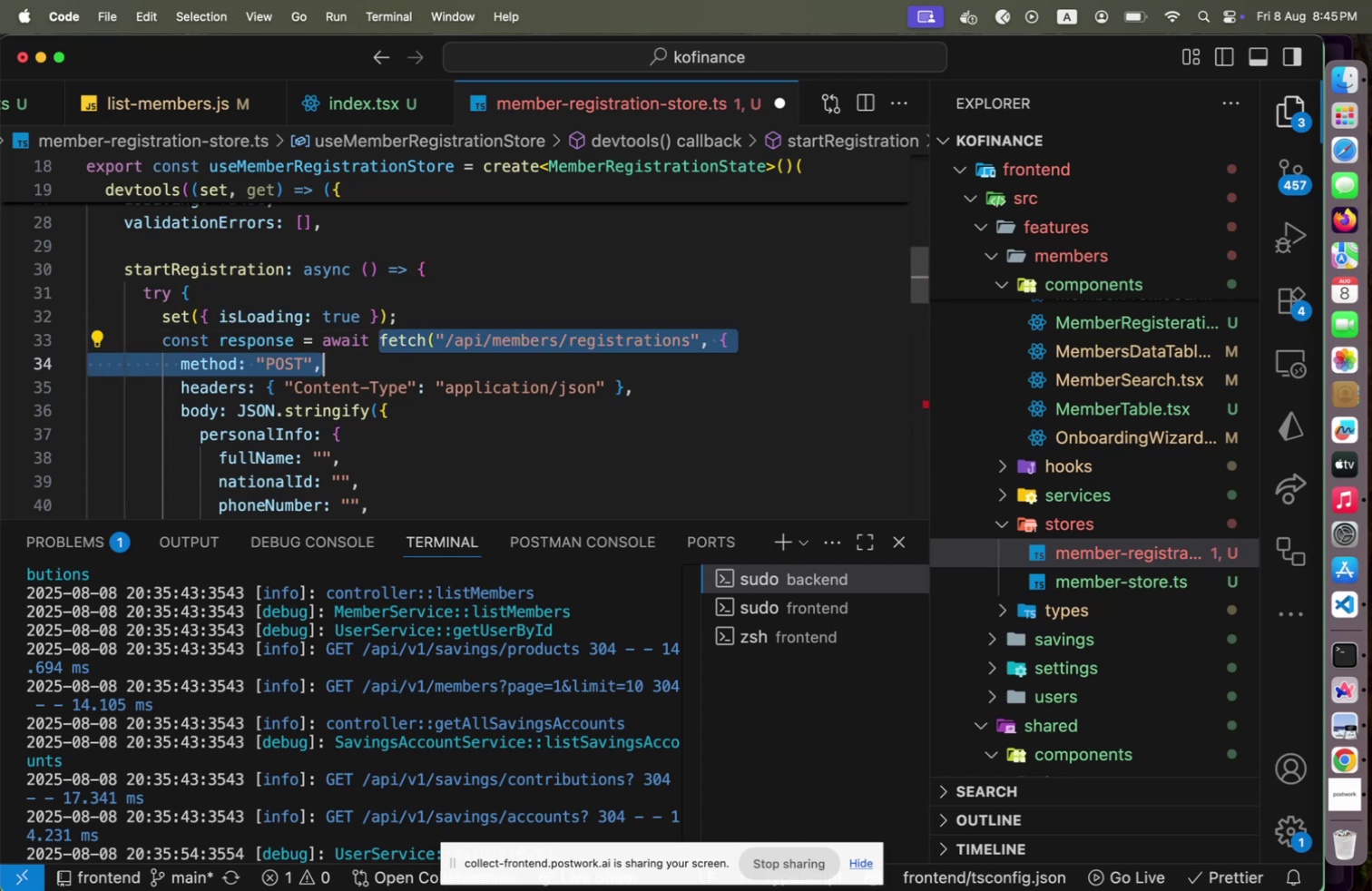 
key(Shift+ArrowDown)
 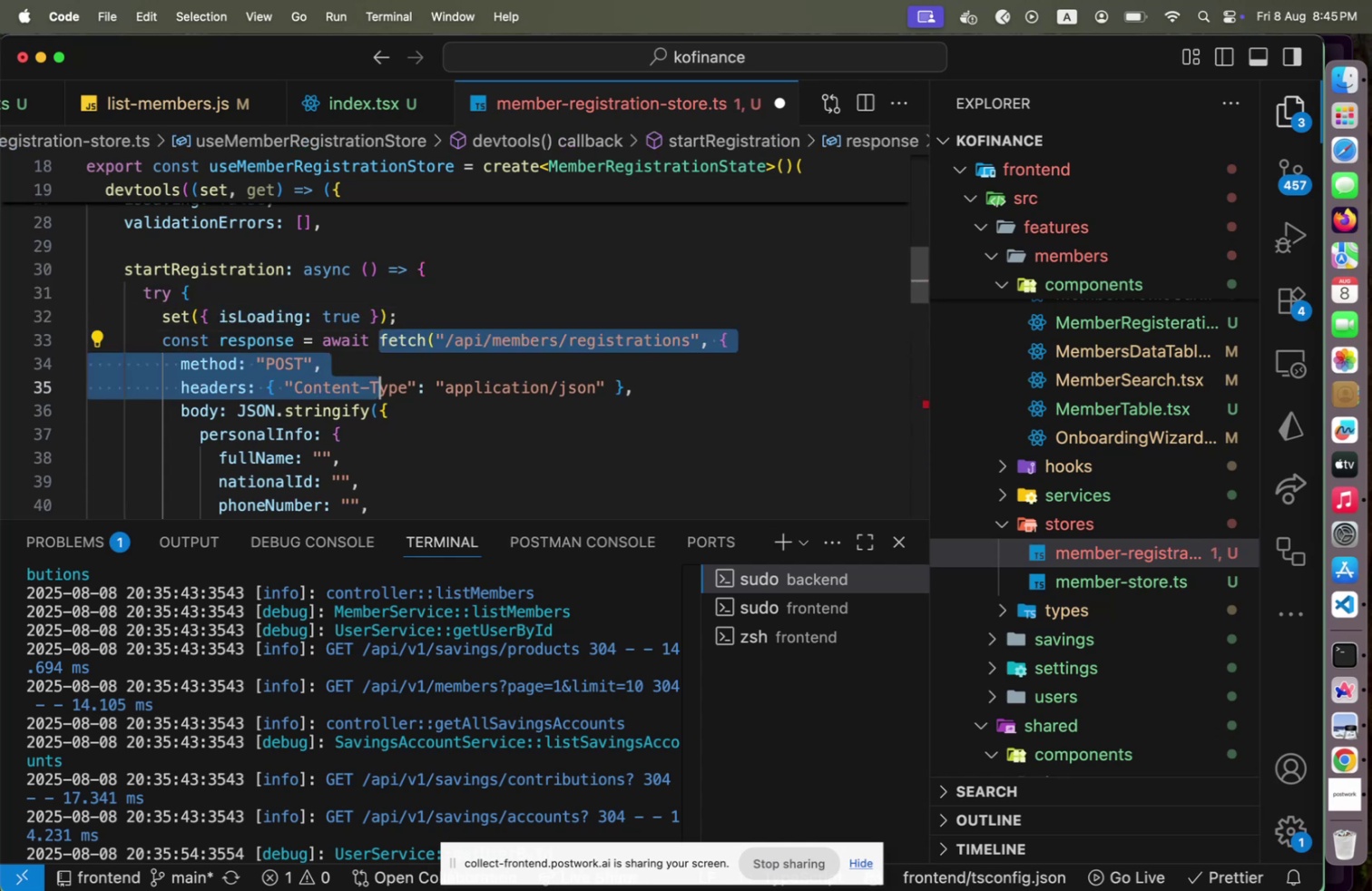 
key(Shift+End)
 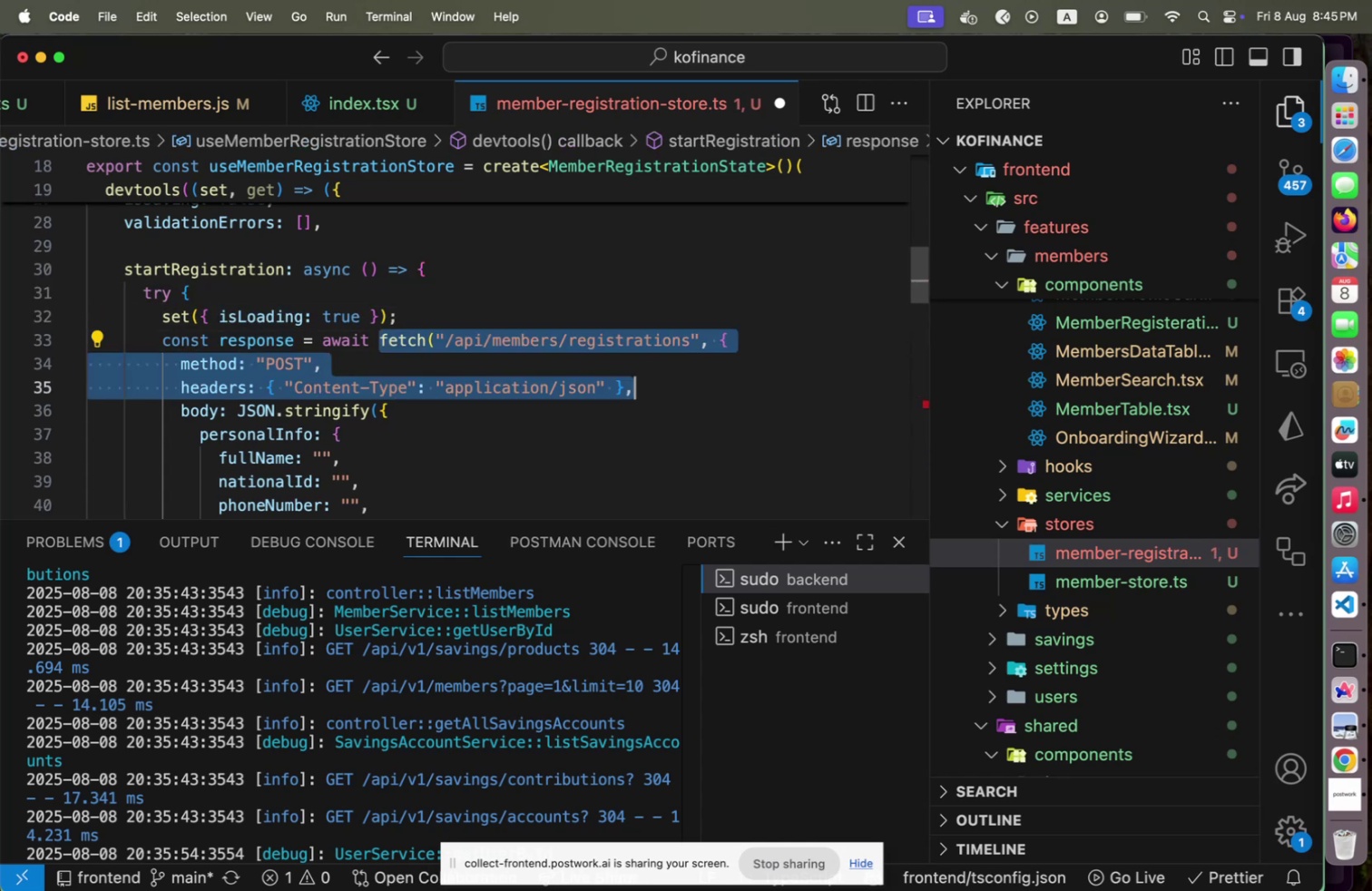 
key(Shift+ArrowLeft)
 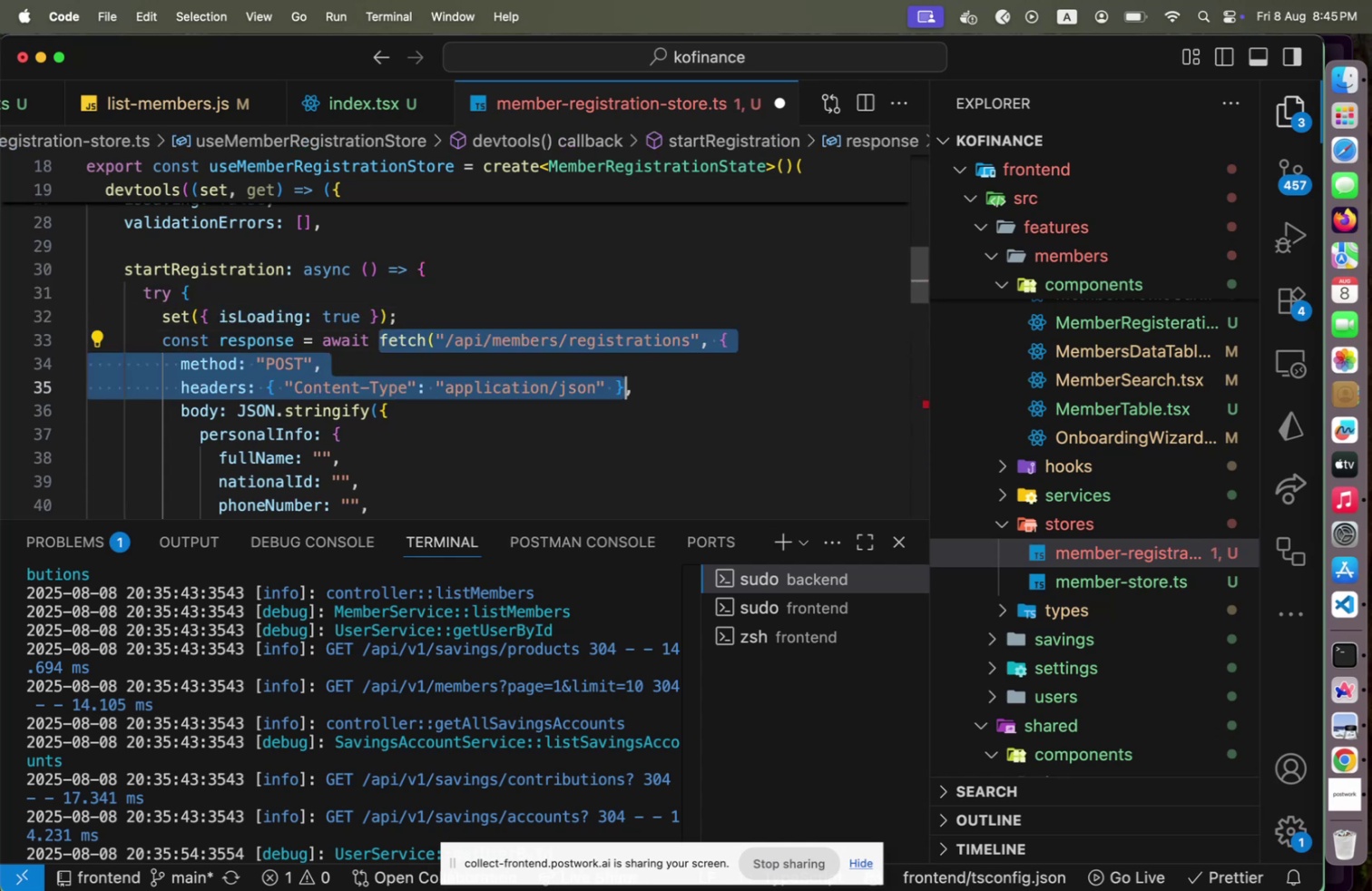 
key(Backspace)
type(api)
key(Backspace)
key(Backspace)
key(Backspace)
type(memb)
 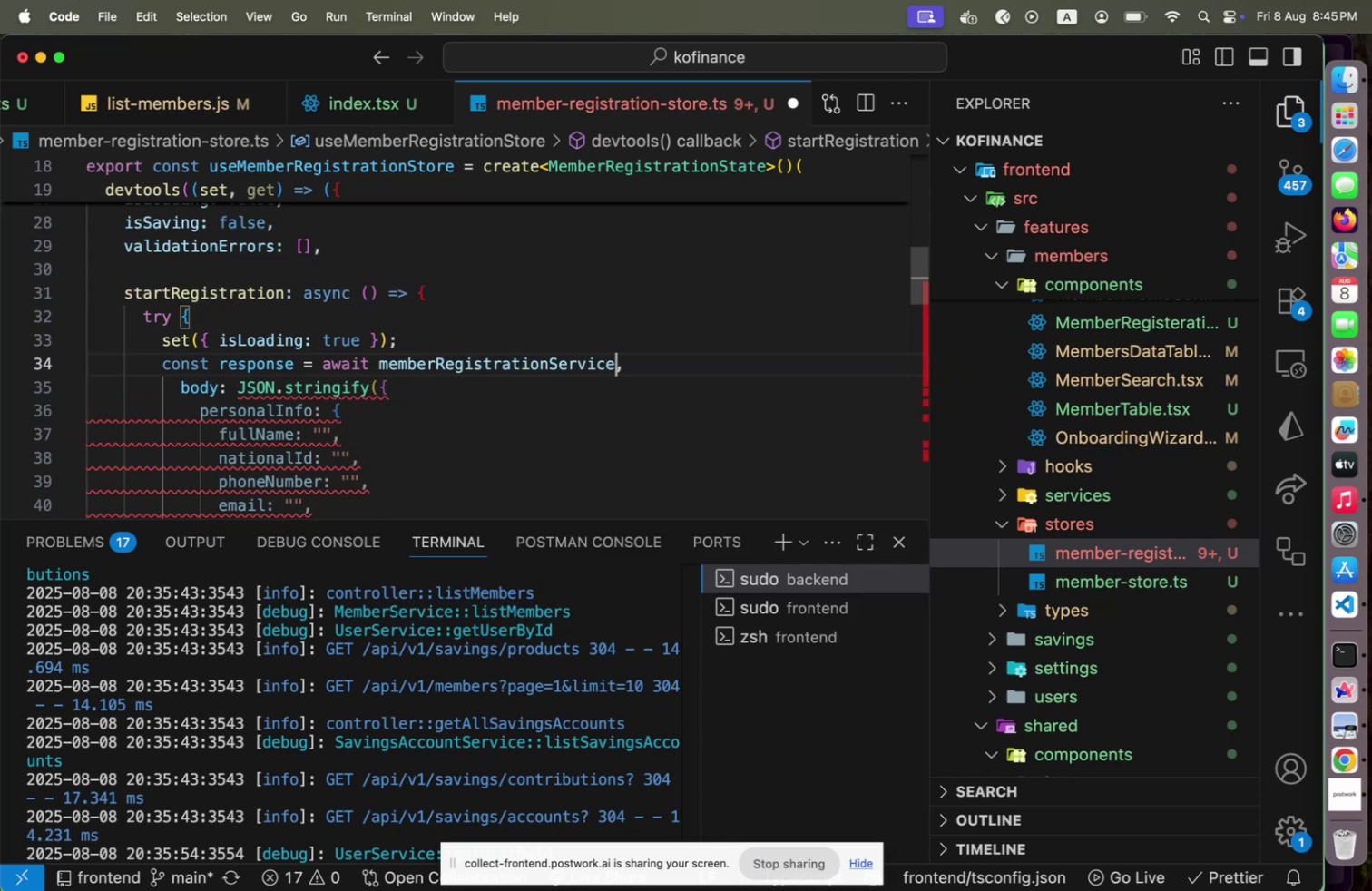 
 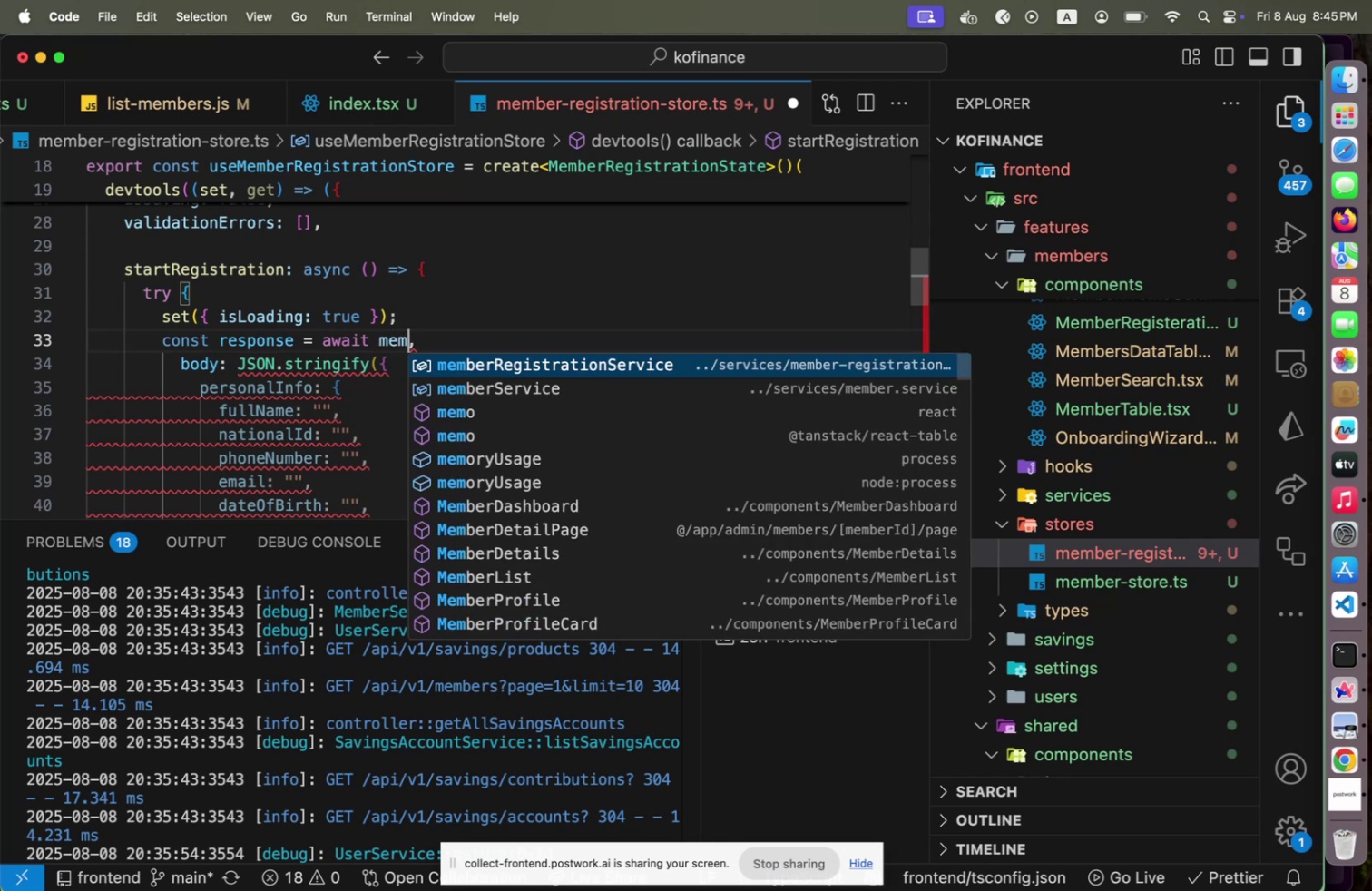 
key(Enter)
 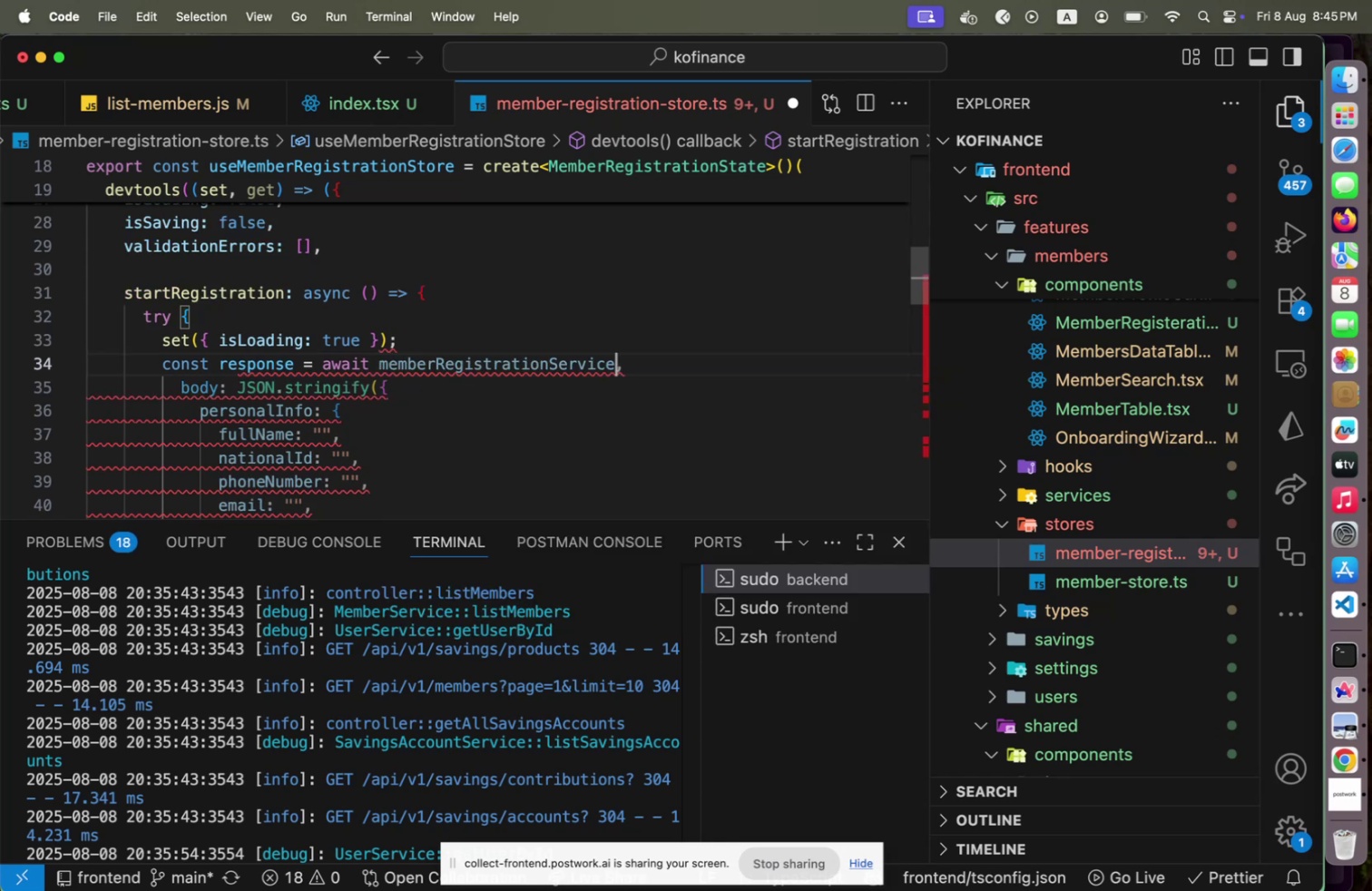 
key(Period)
 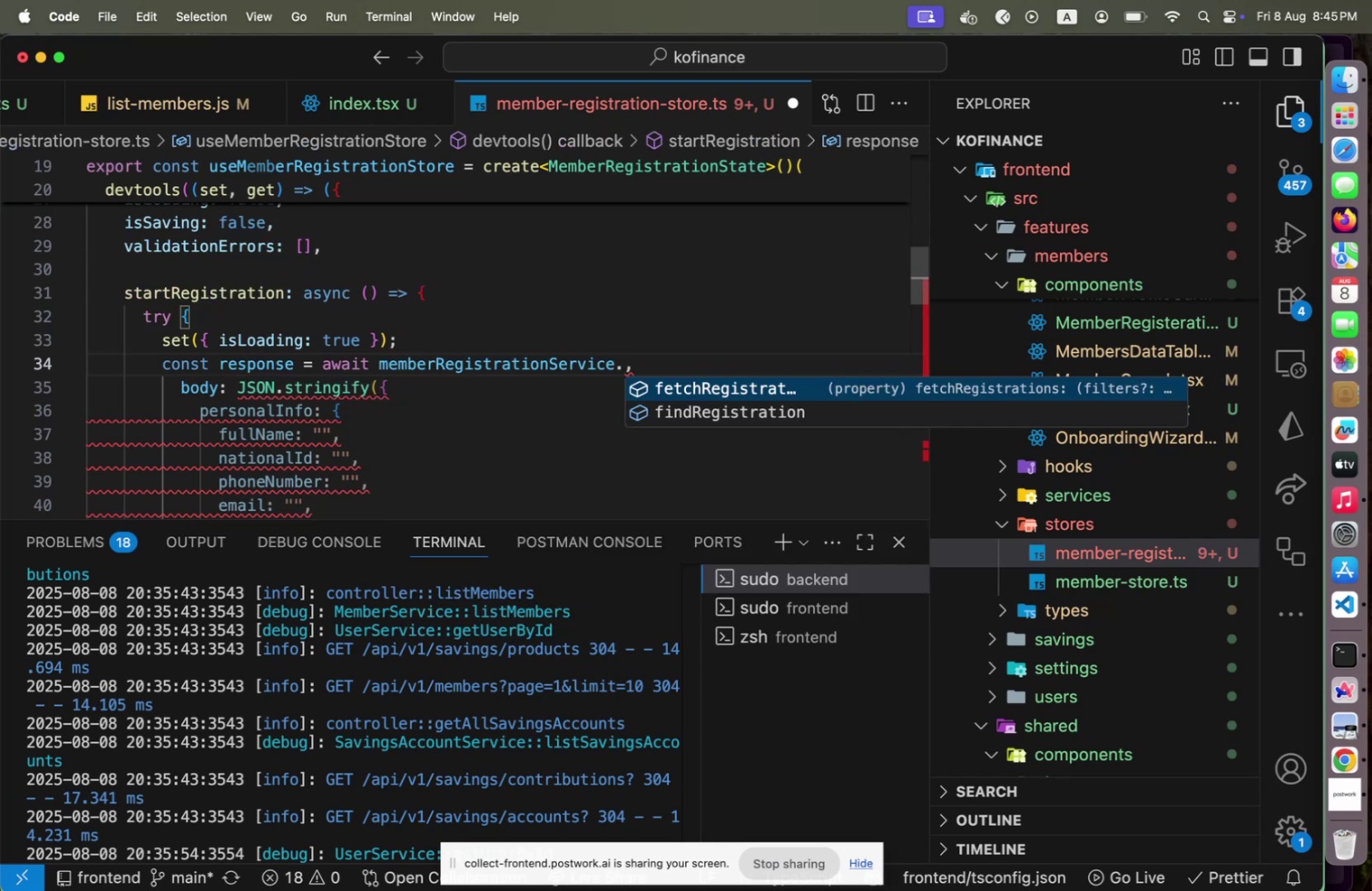 
key(ArrowDown)
 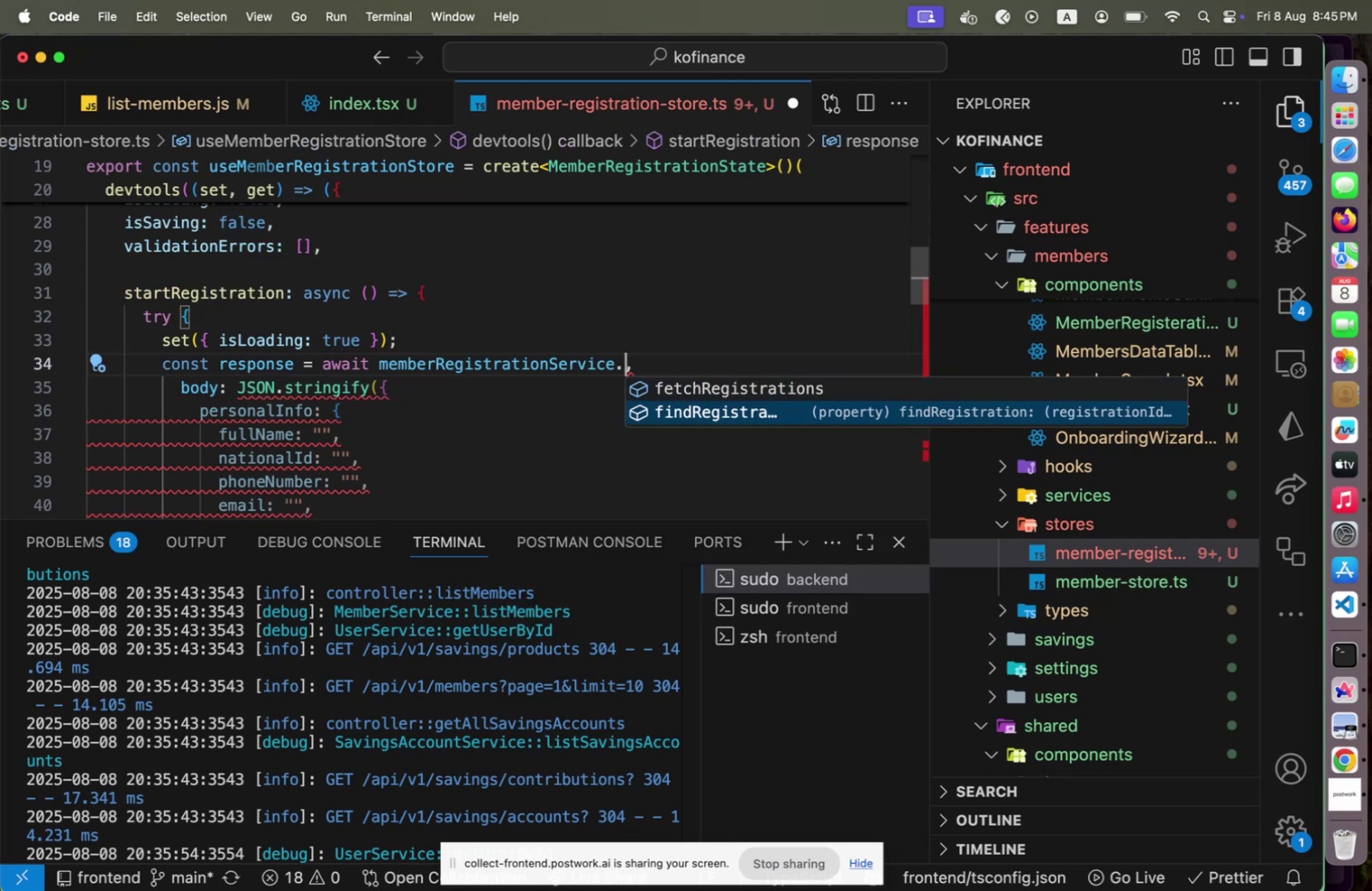 
type(creat)
key(Backspace)
key(Backspace)
key(Backspace)
key(Backspace)
key(Backspace)
type(startREG)
key(Backspace)
key(Backspace)
key(Backspace)
key(Backspace)
key(Backspace)
key(Backspace)
key(Backspace)
key(Backspace)
type(CREATERegistration)
 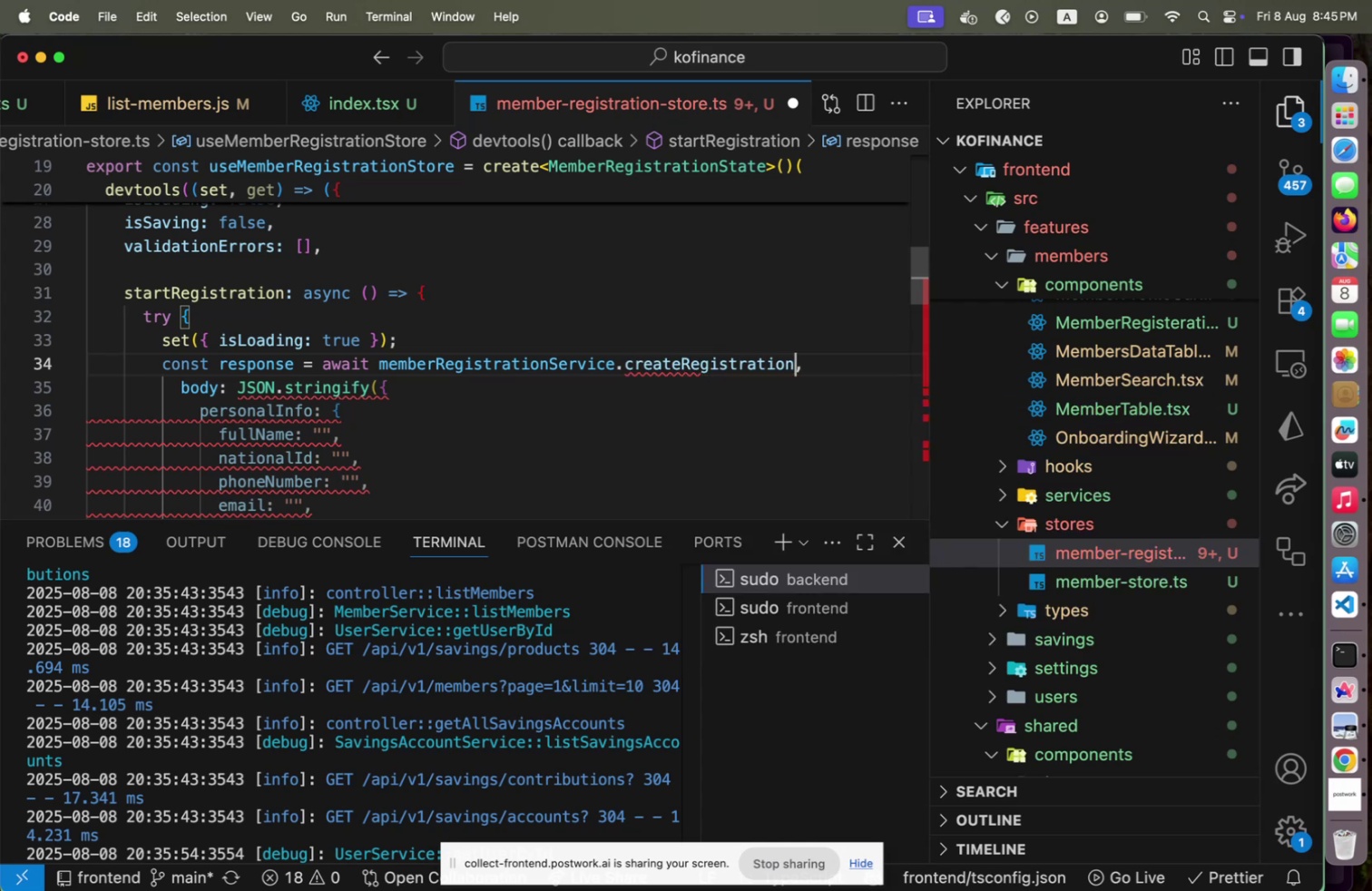 
hold_key(key=ShiftLeft, duration=0.69)
 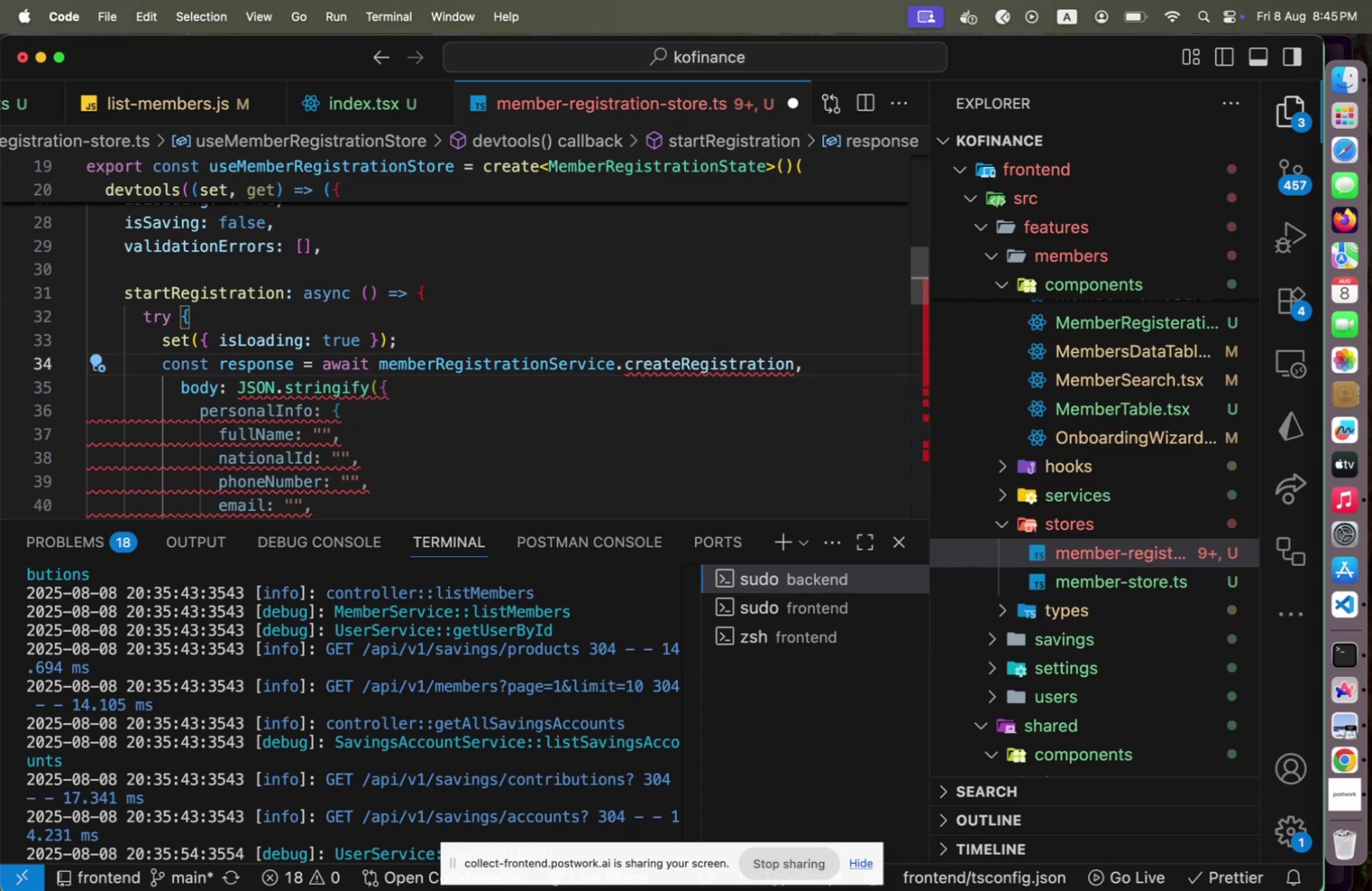 
key(Shift+9)
 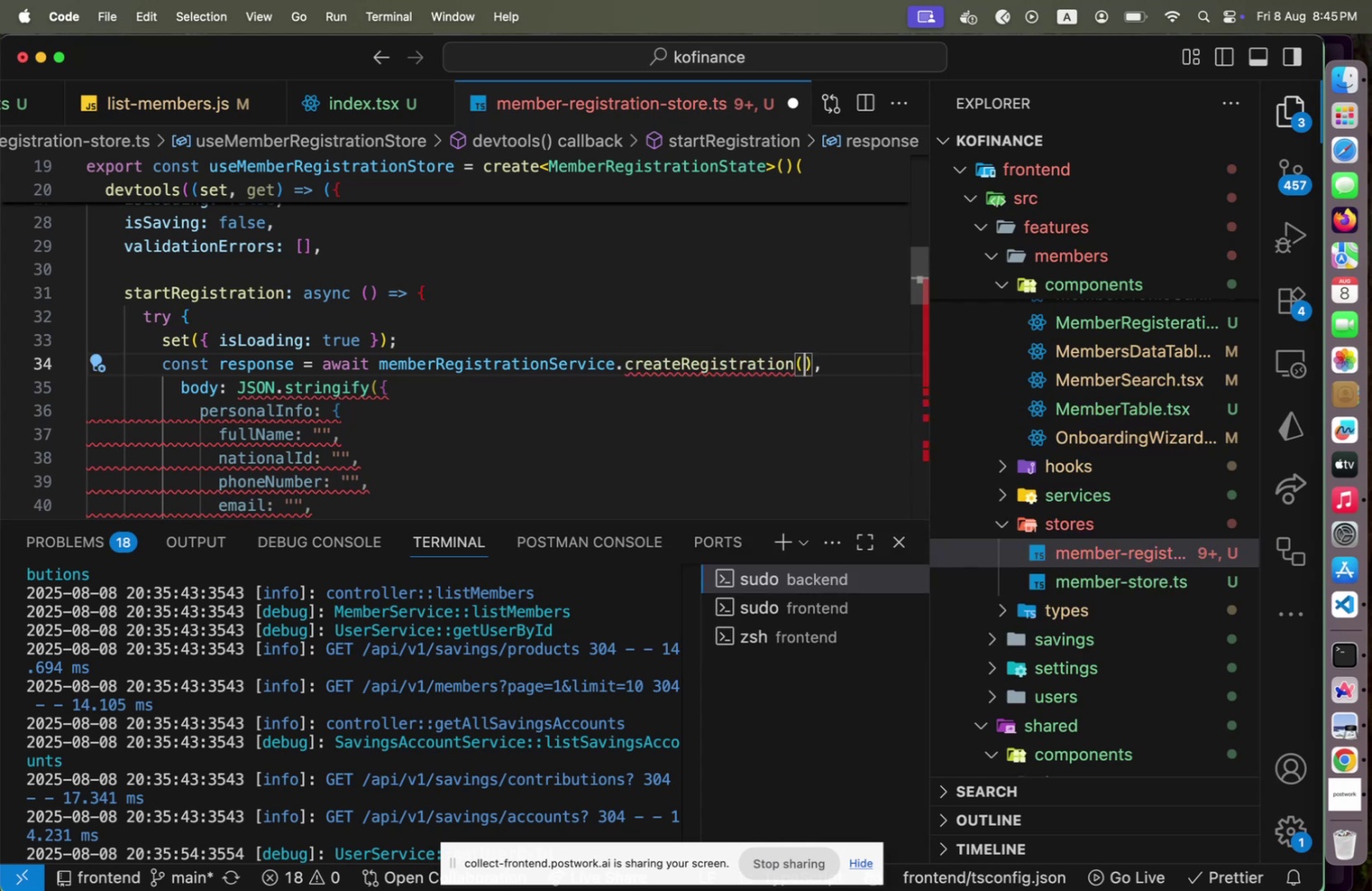 
key(ArrowRight)
 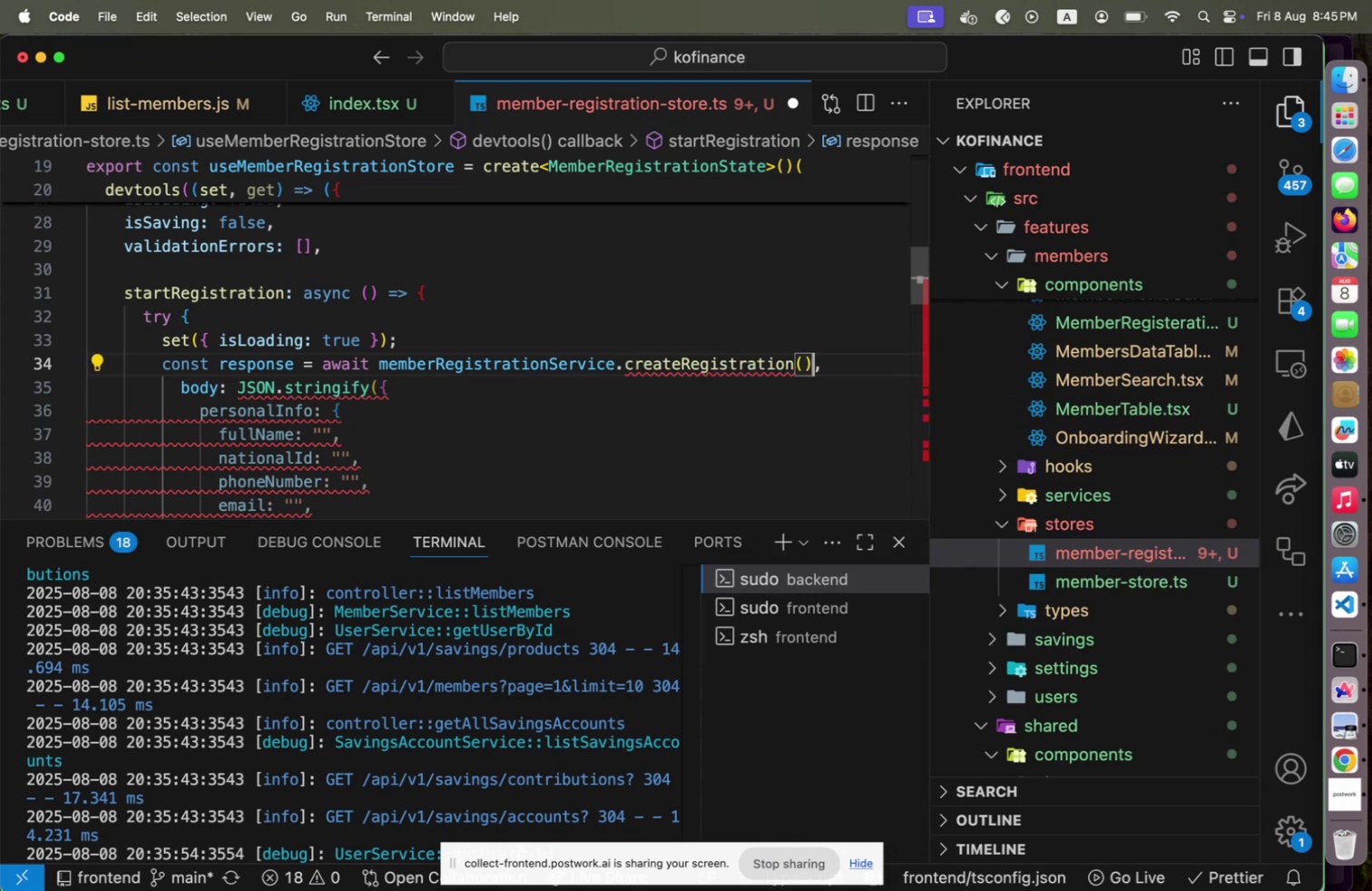 
key(ArrowRight)
 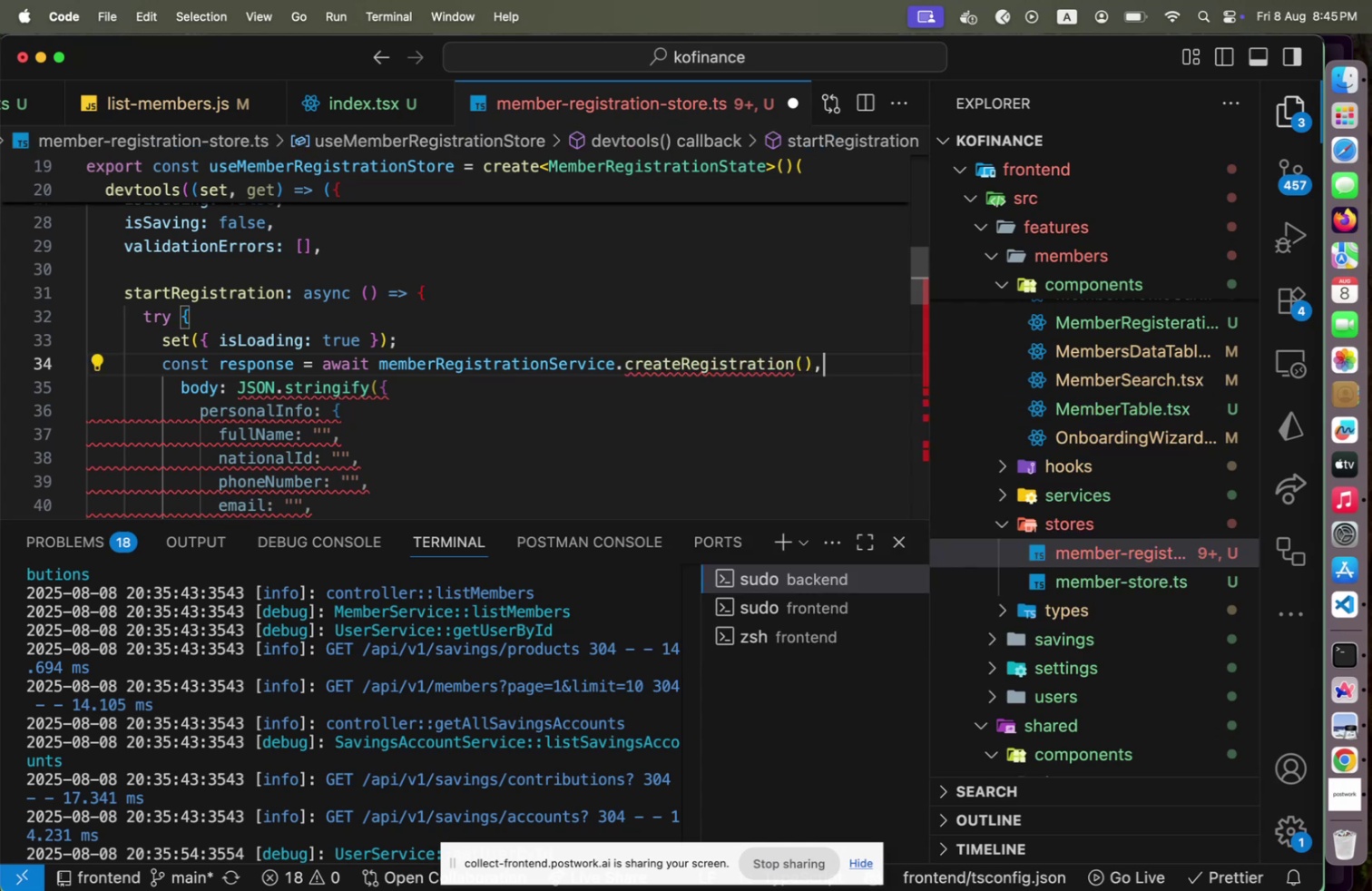 
key(Backspace)
 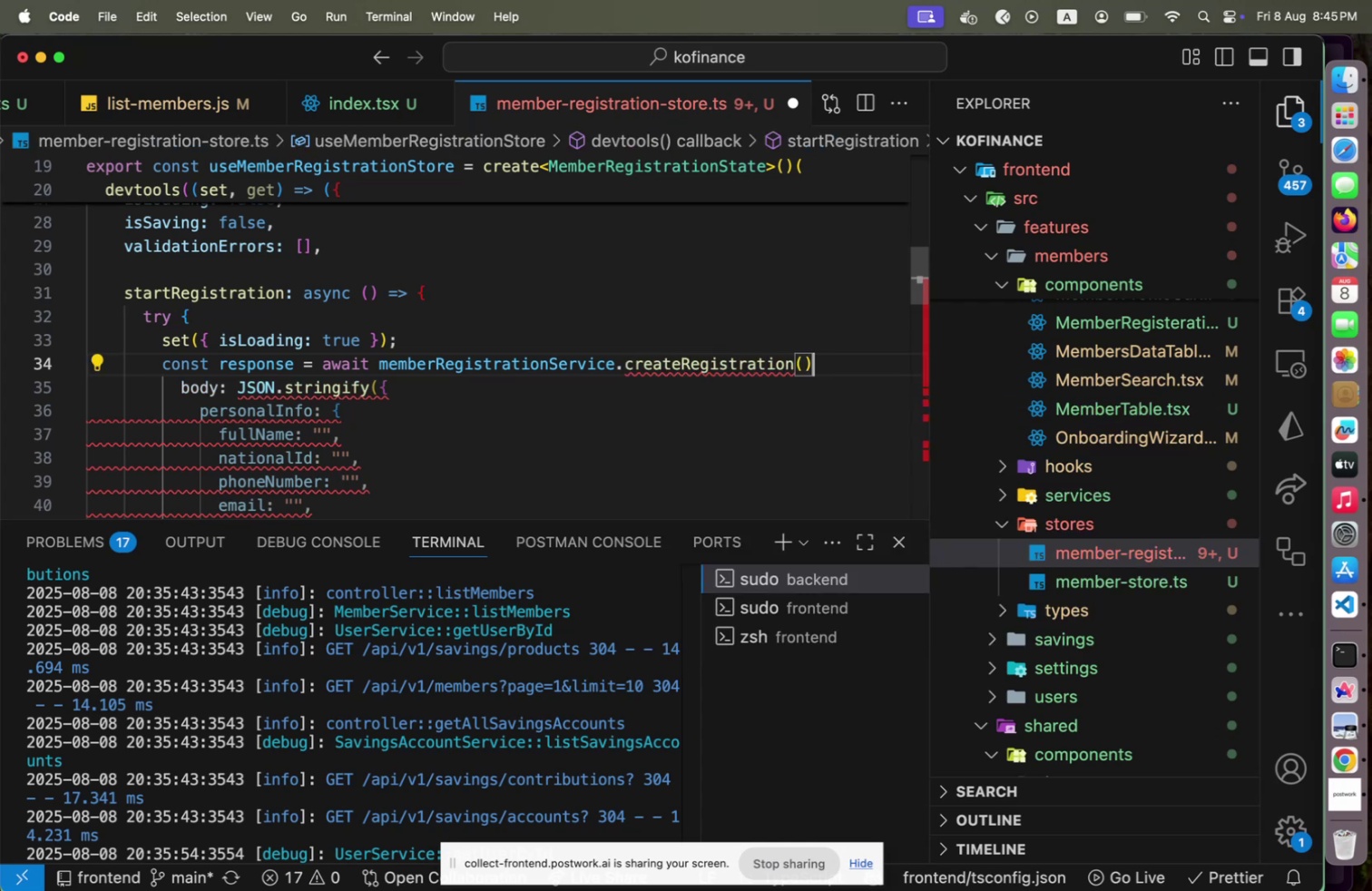 
key(ArrowDown)
 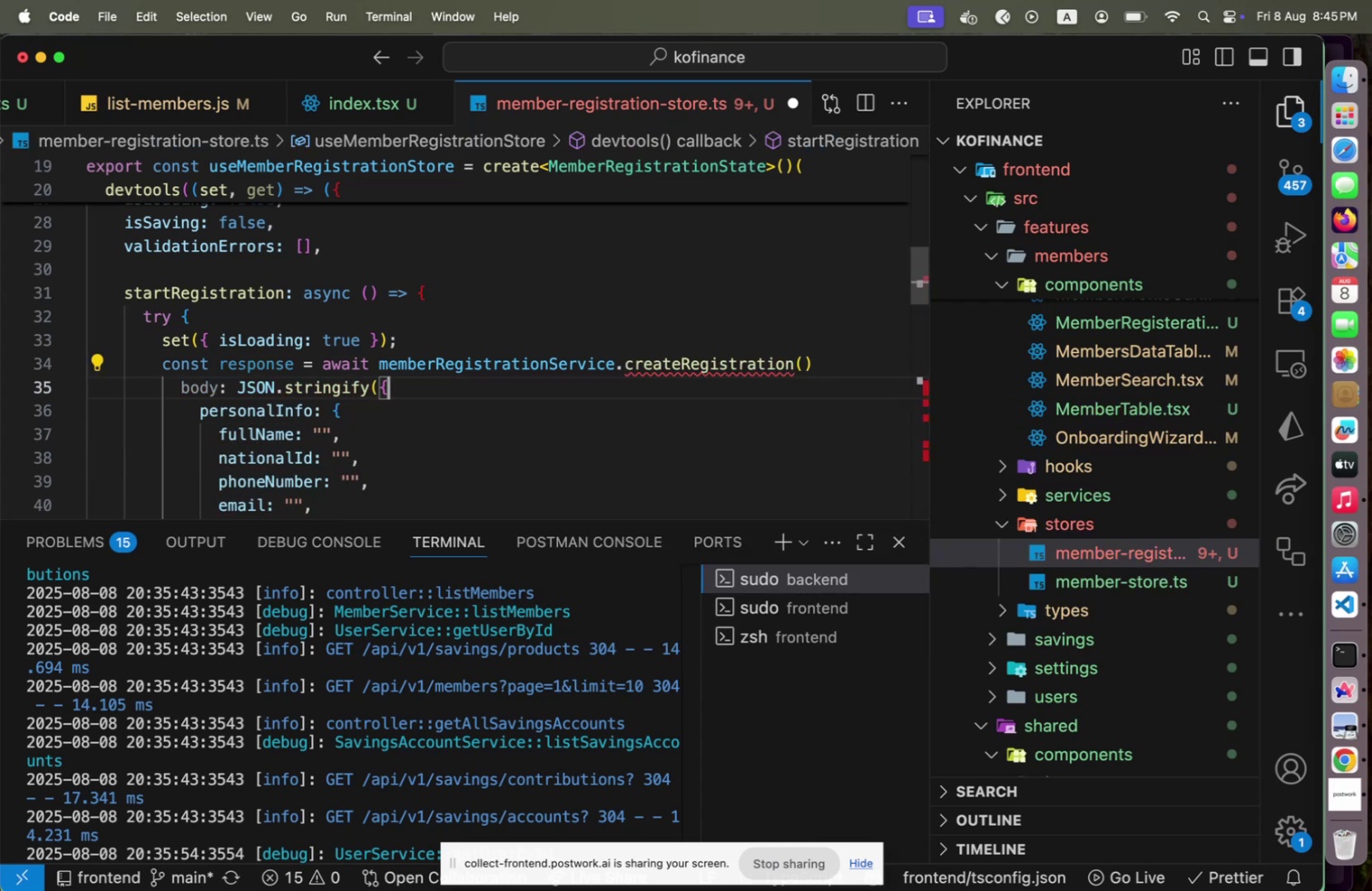 
key(ArrowUp)
 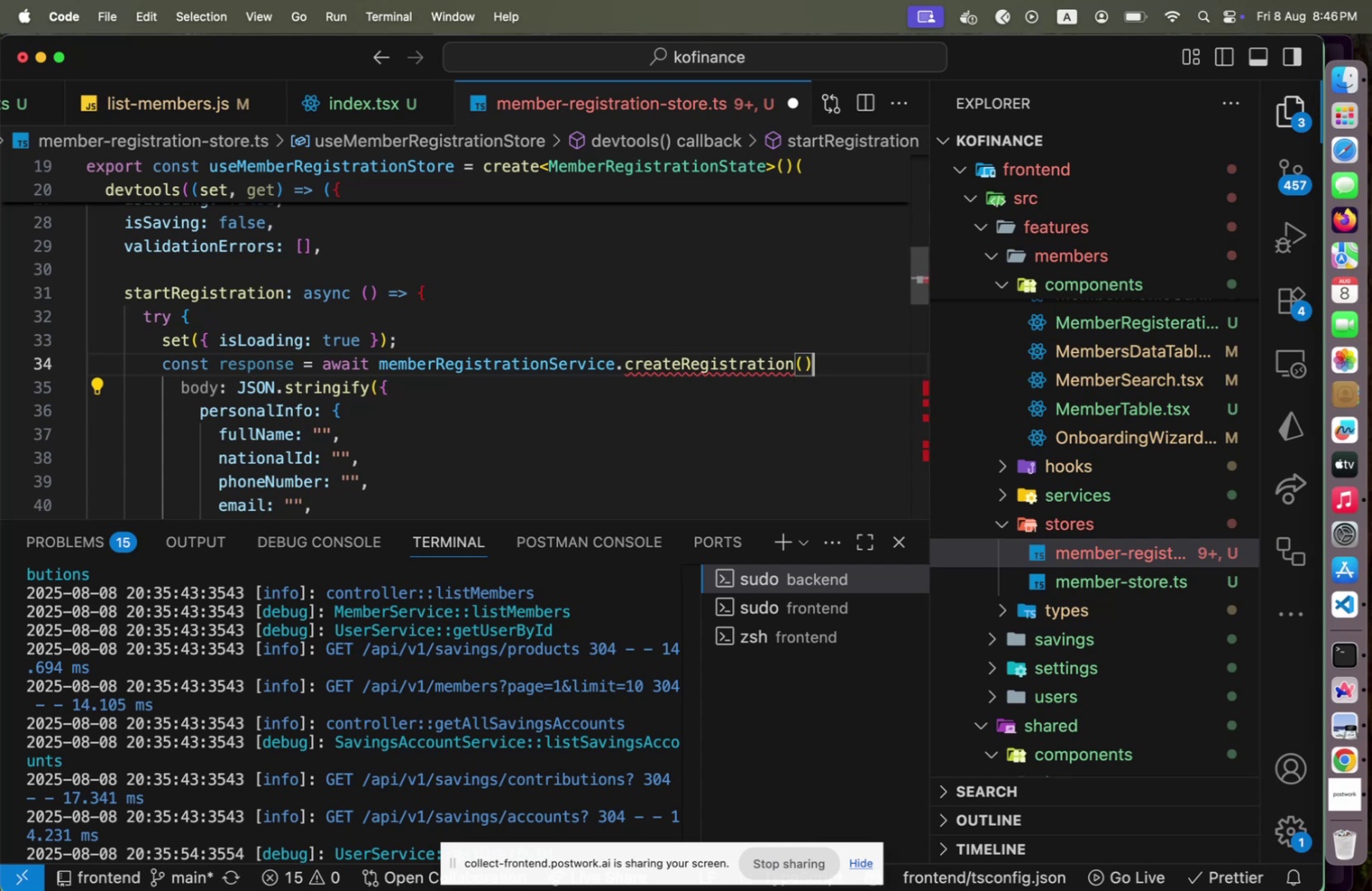 
key(ArrowLeft)
 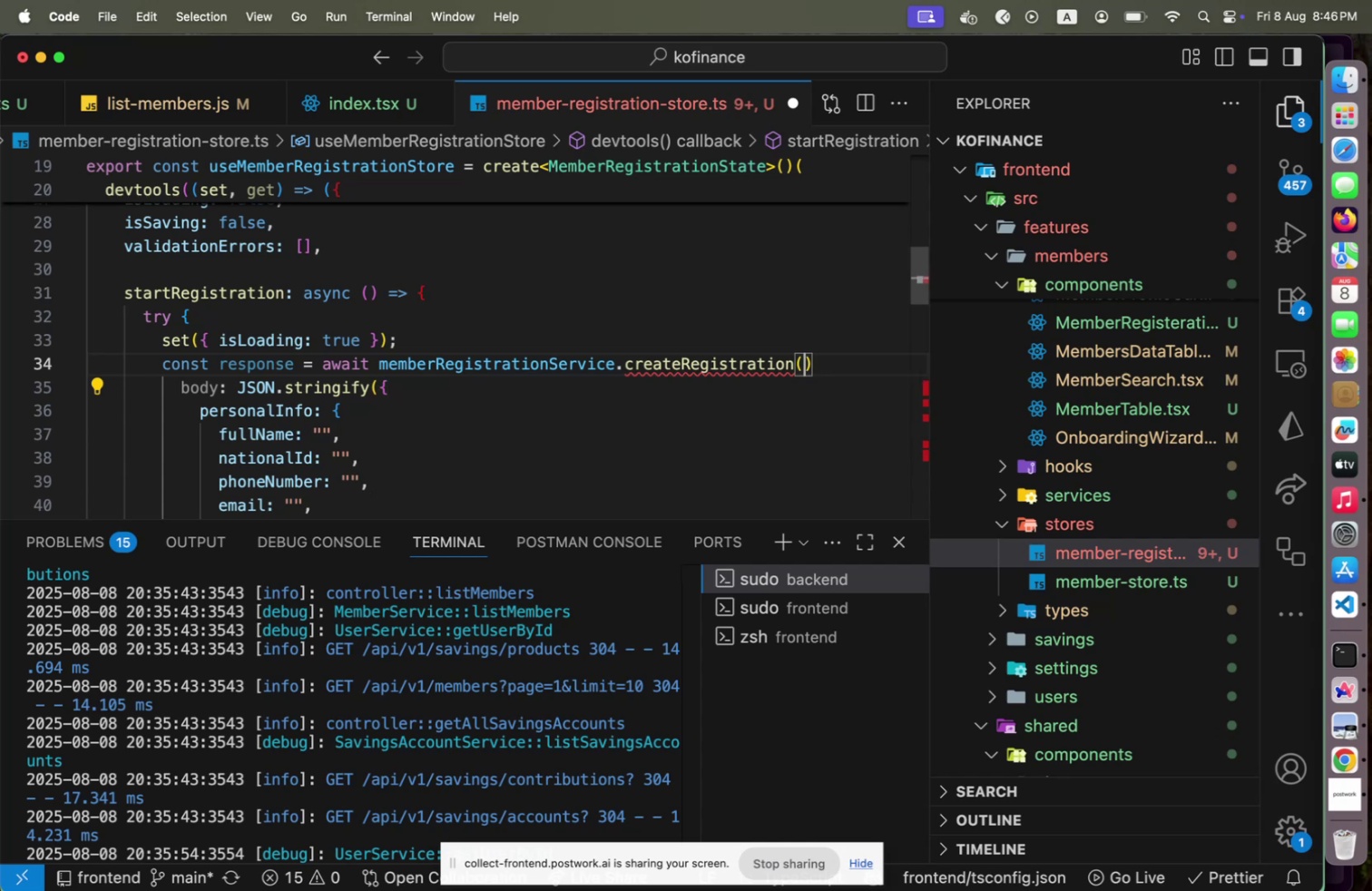 
key(Enter)
 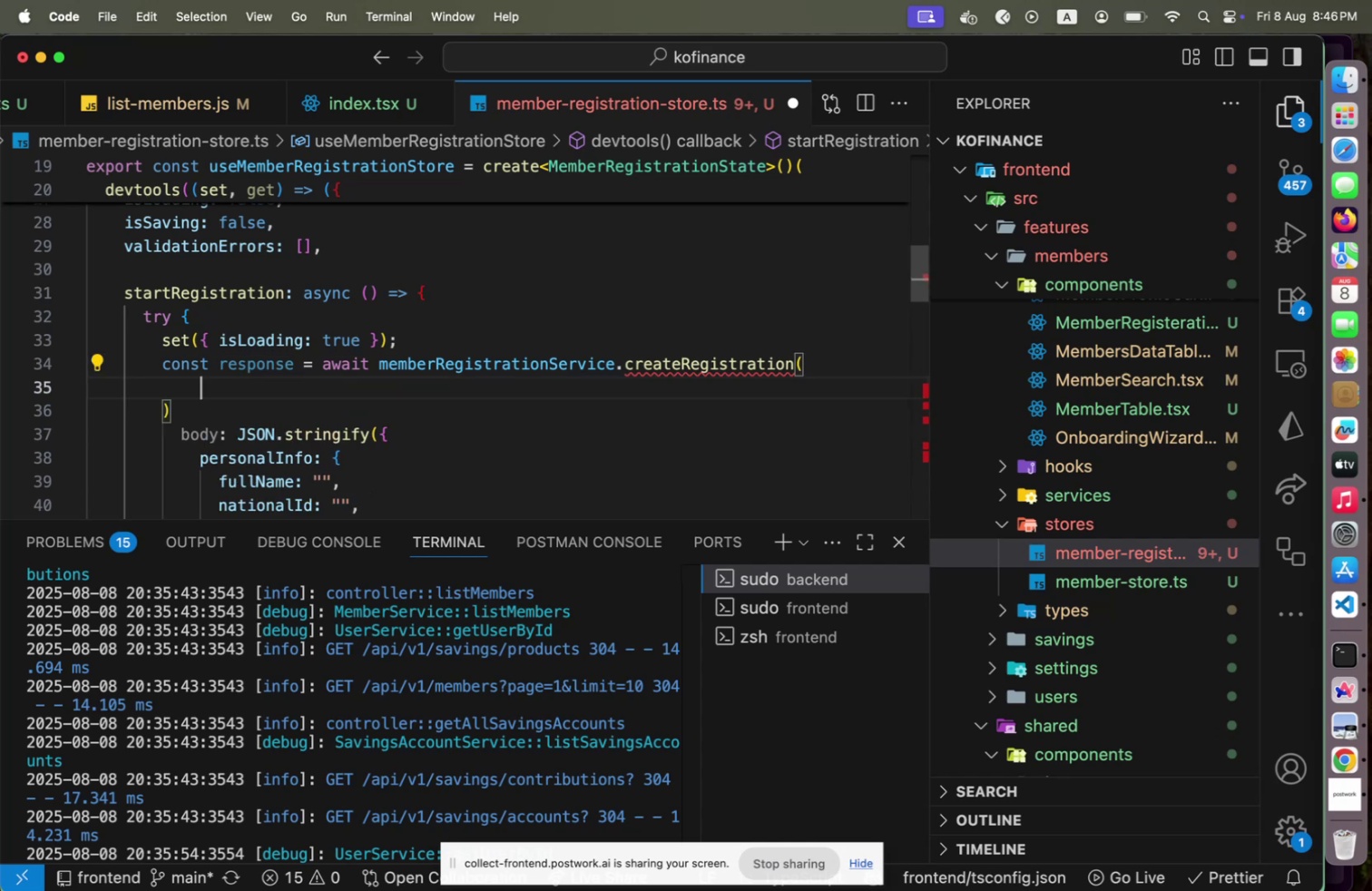 
key(ArrowDown)
 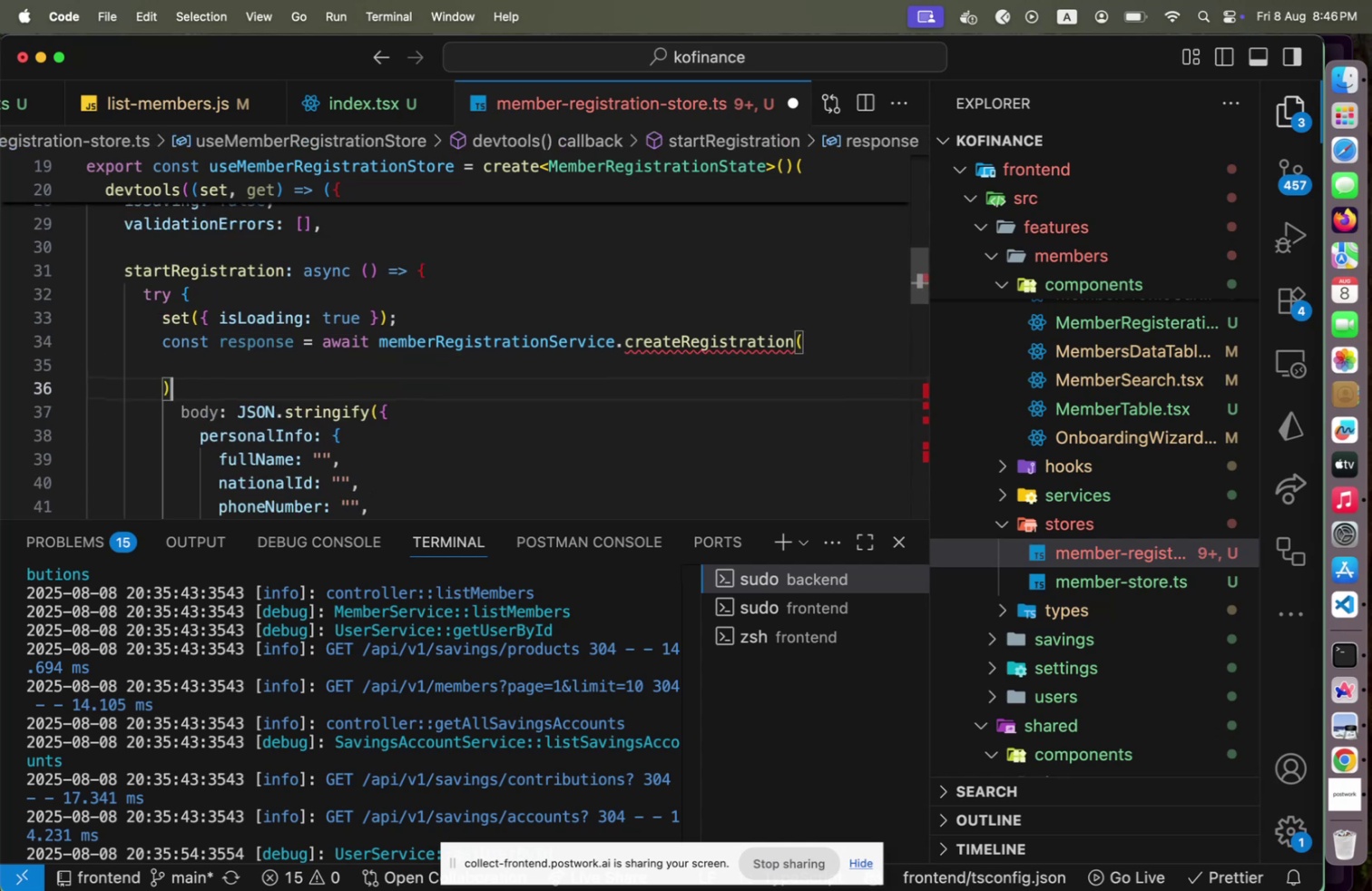 
key(ArrowDown)
 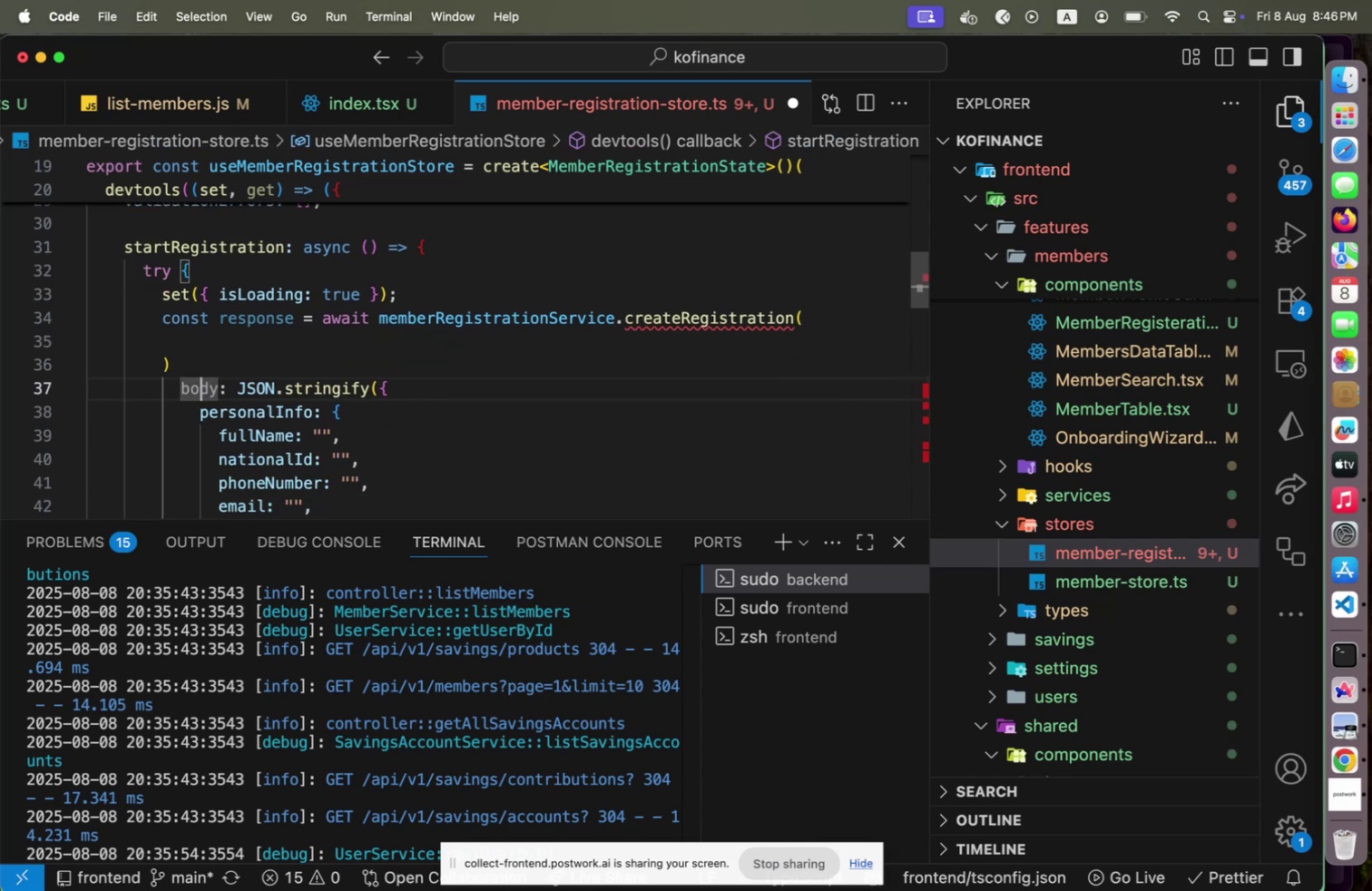 
key(Home)
 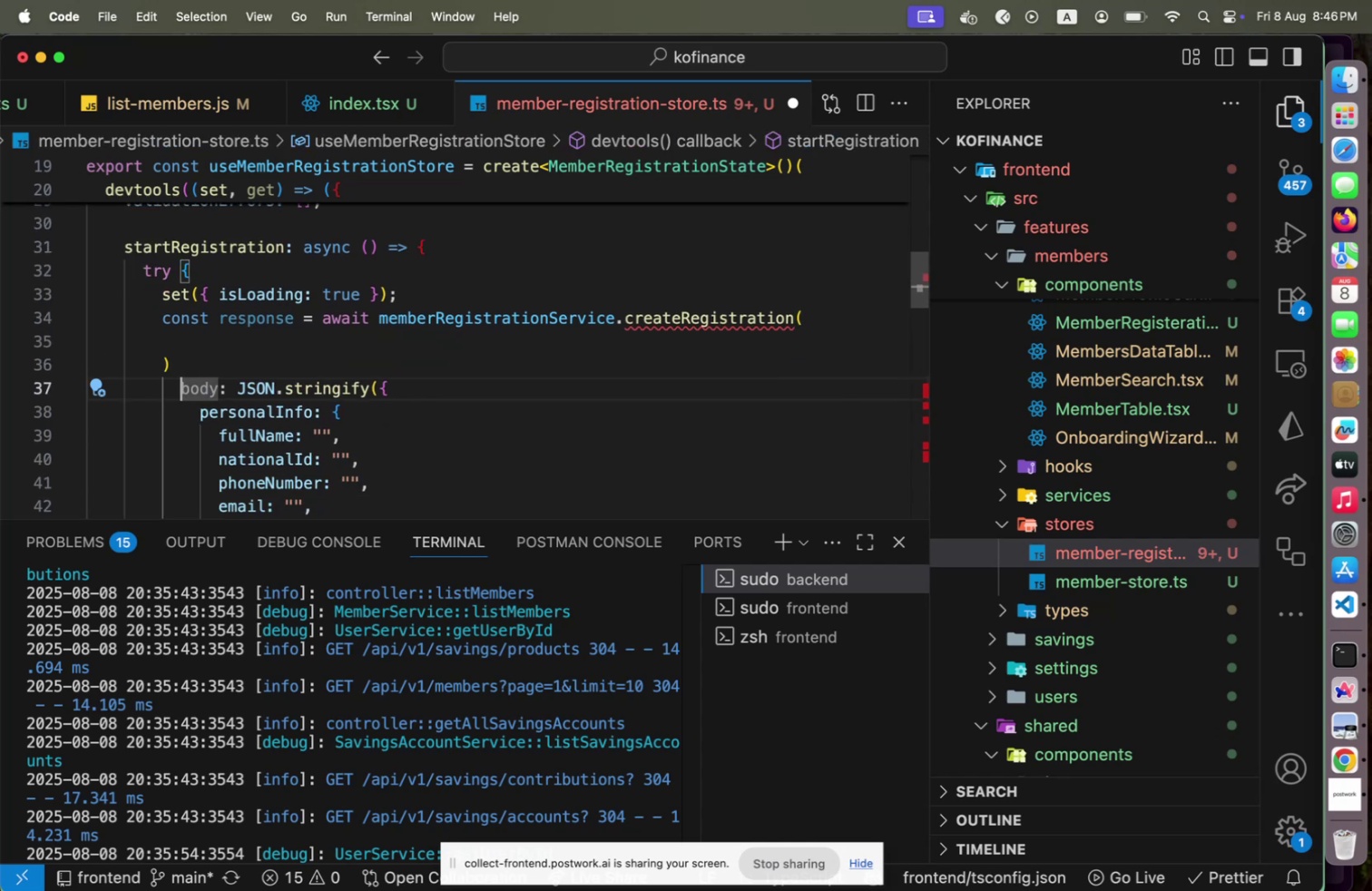 
key(ArrowRight)
 